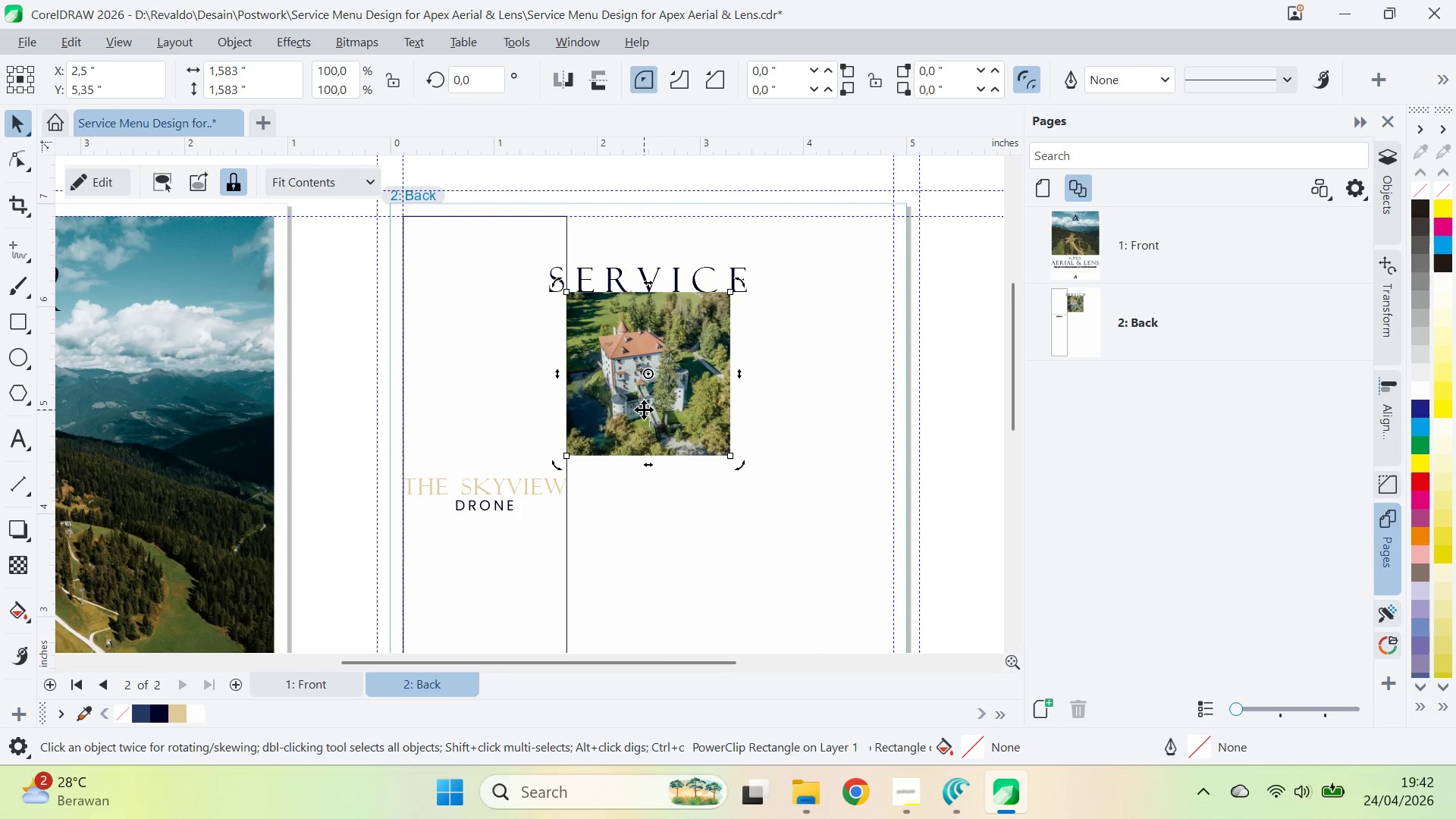 
left_click_drag(start_coordinate=[482, 512], to_coordinate=[598, 522])
 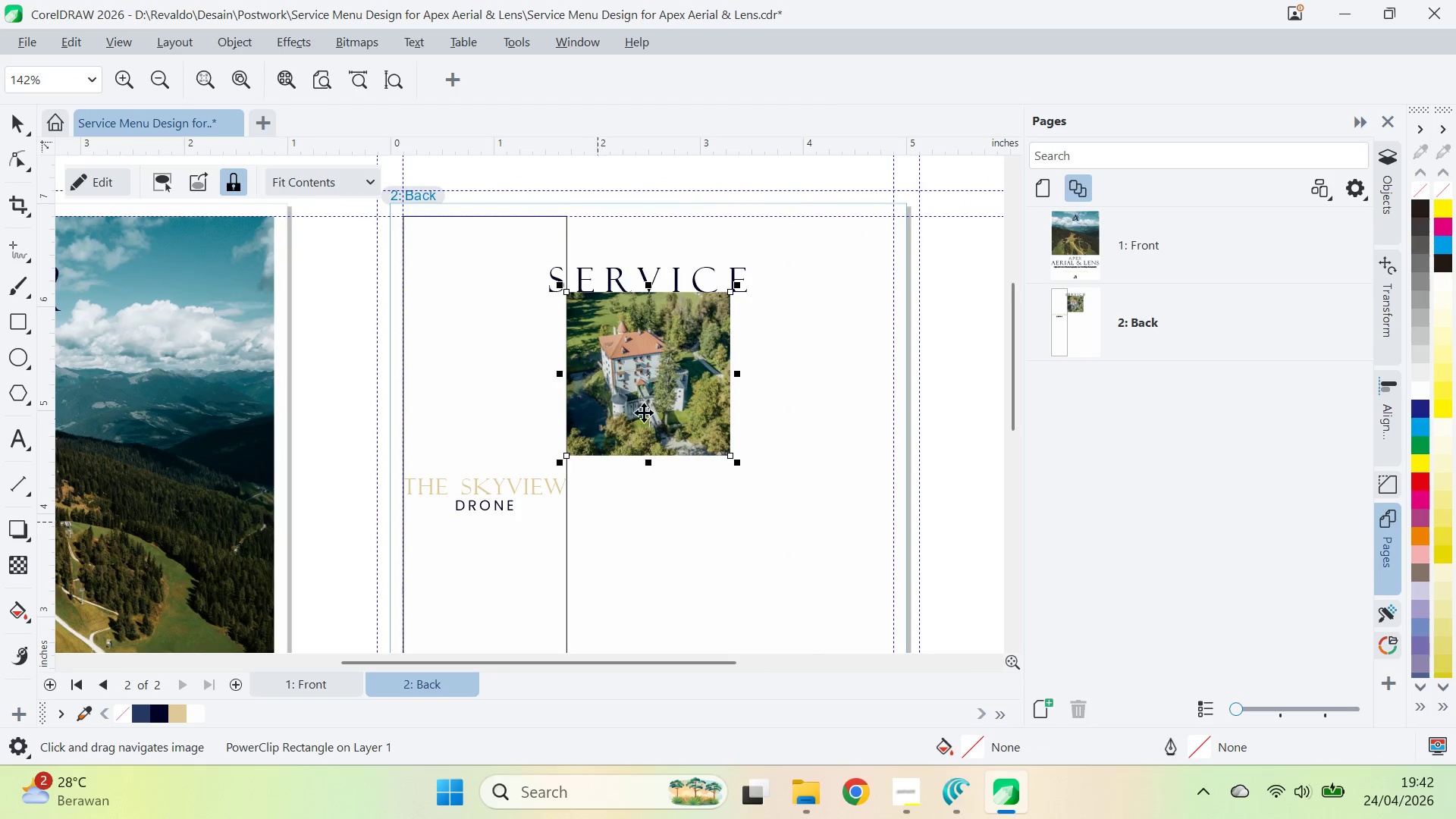 
left_click([644, 410])
 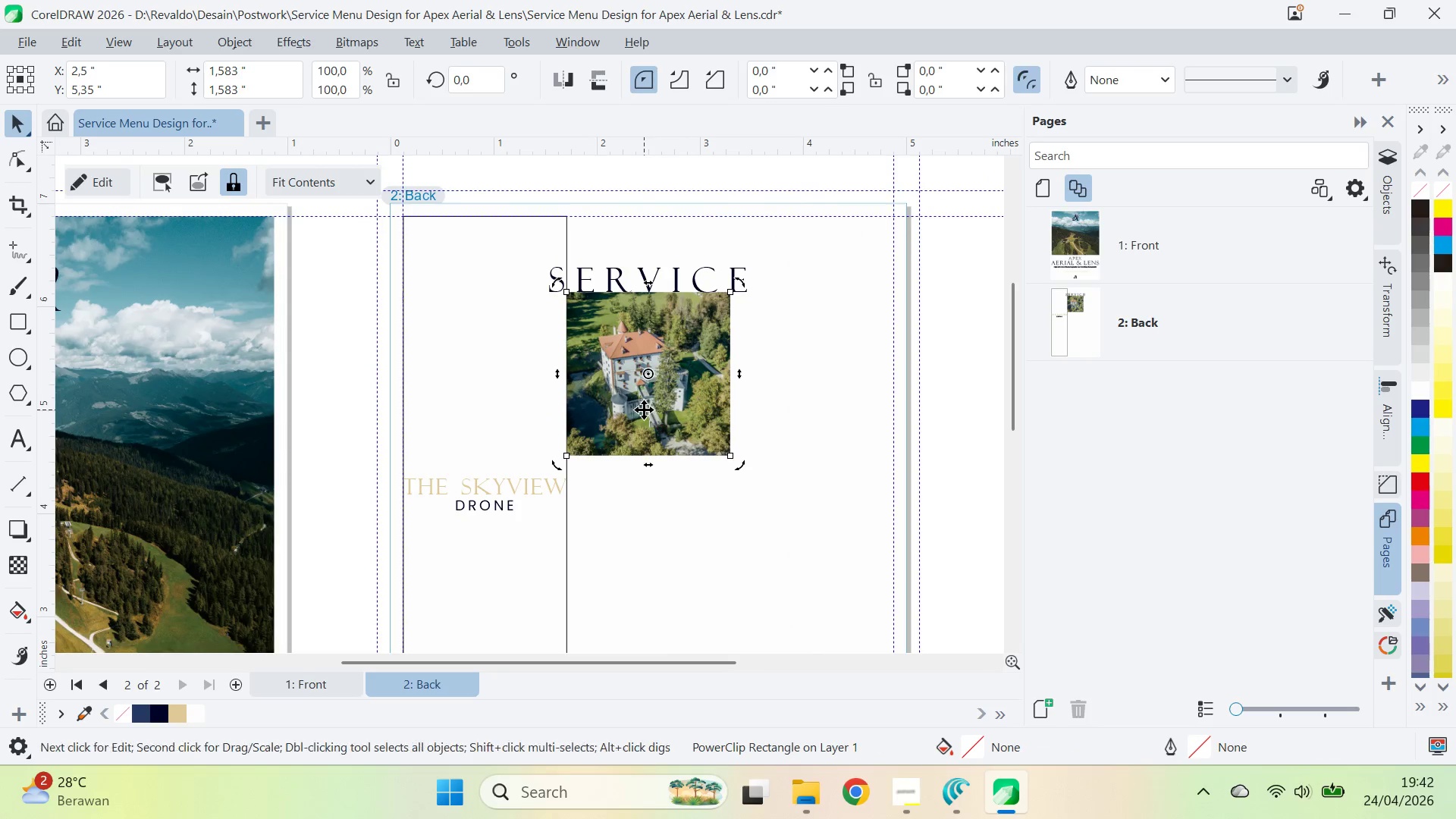 
key(Shift+ShiftLeft)
 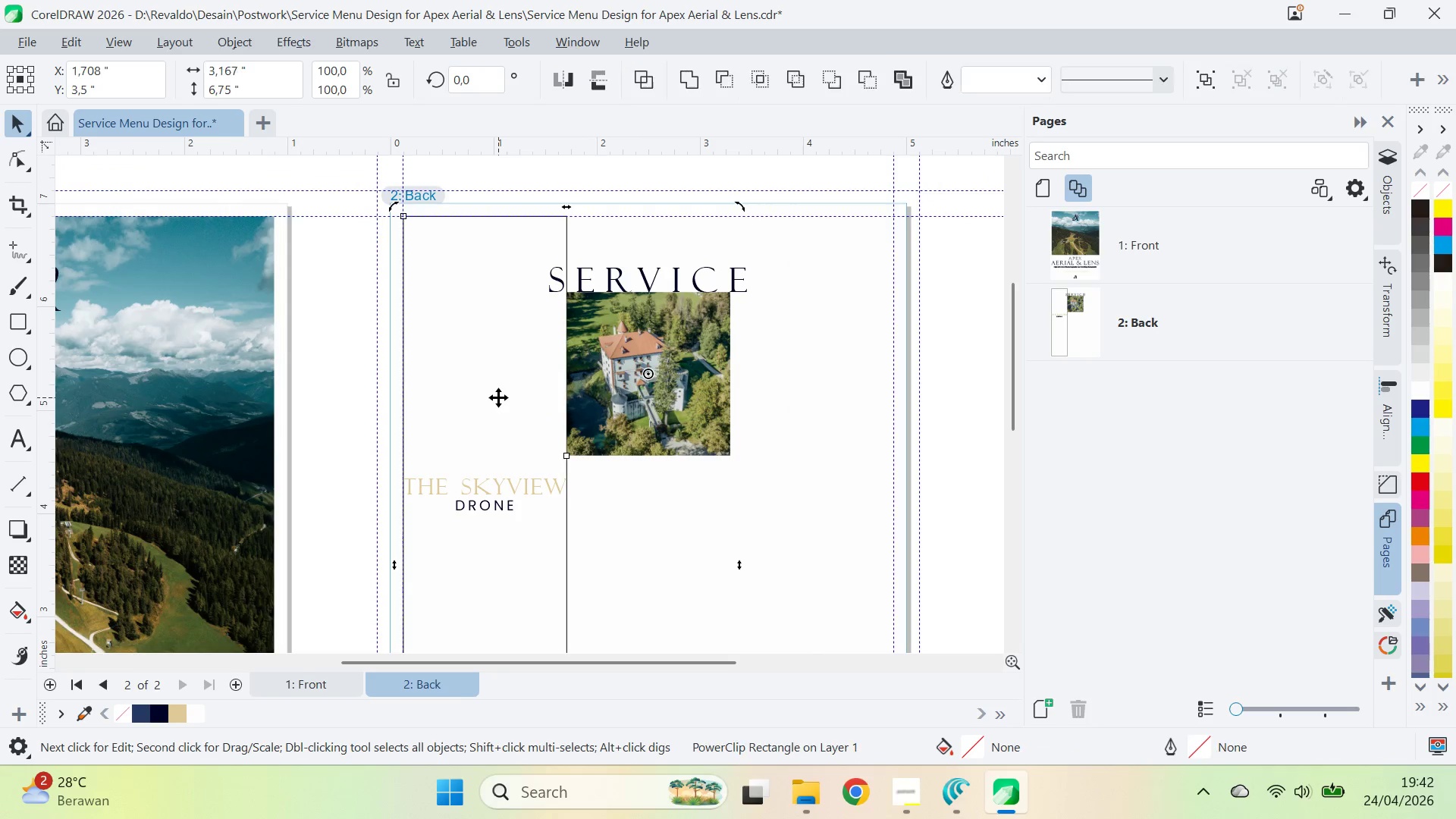 
key(C)
 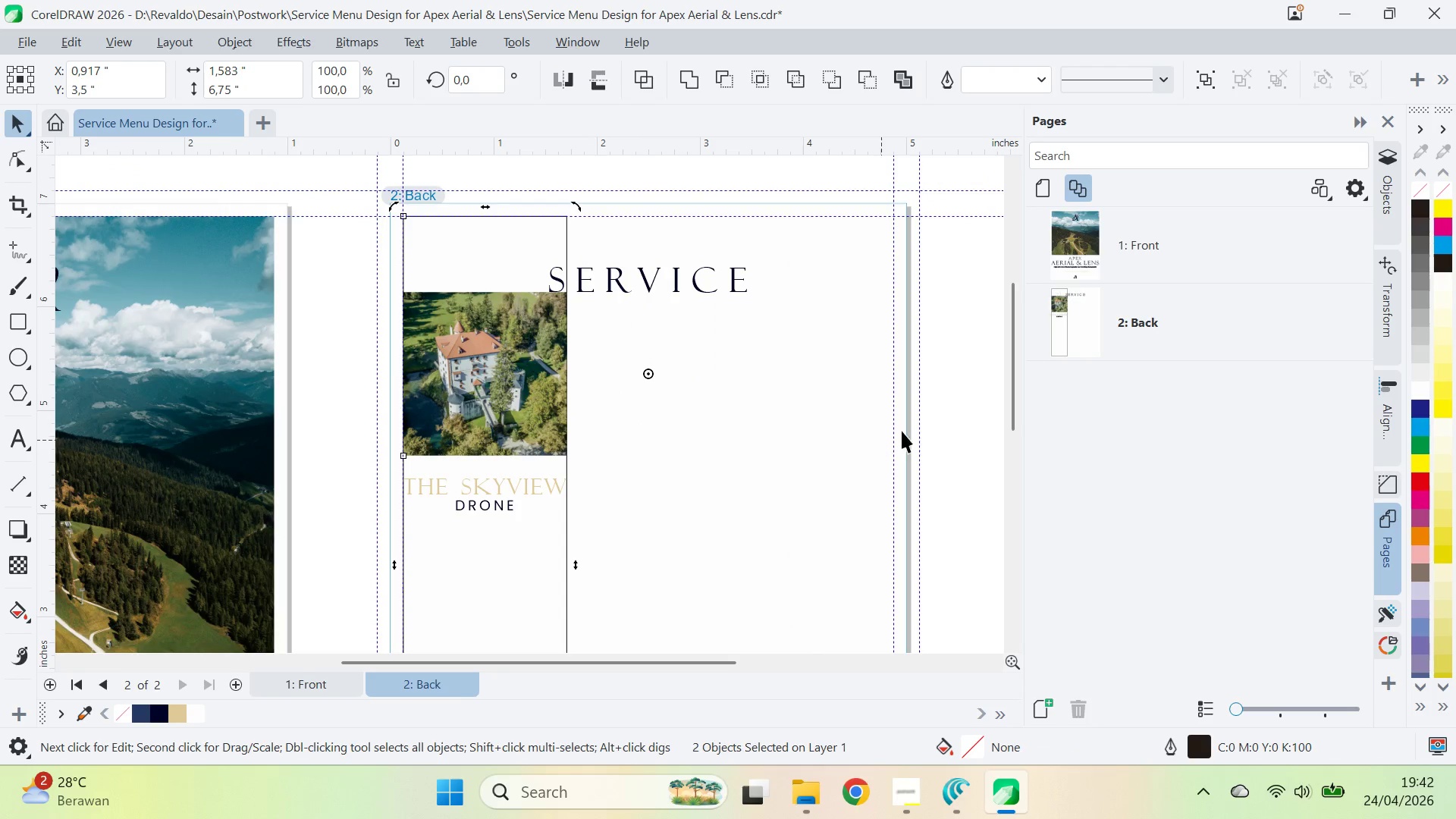 
left_click([931, 421])
 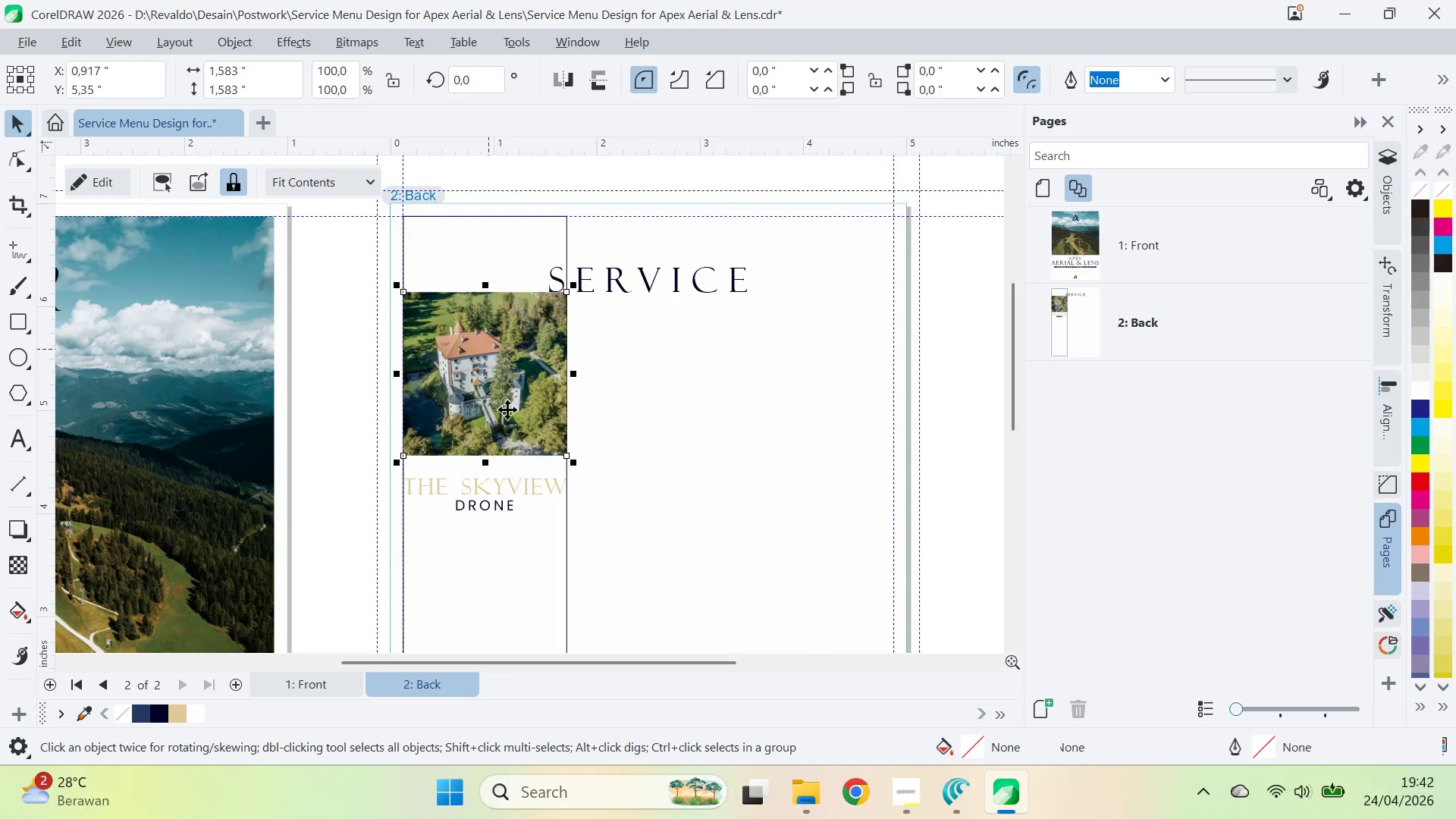 
left_click_drag(start_coordinate=[497, 391], to_coordinate=[492, 405])
 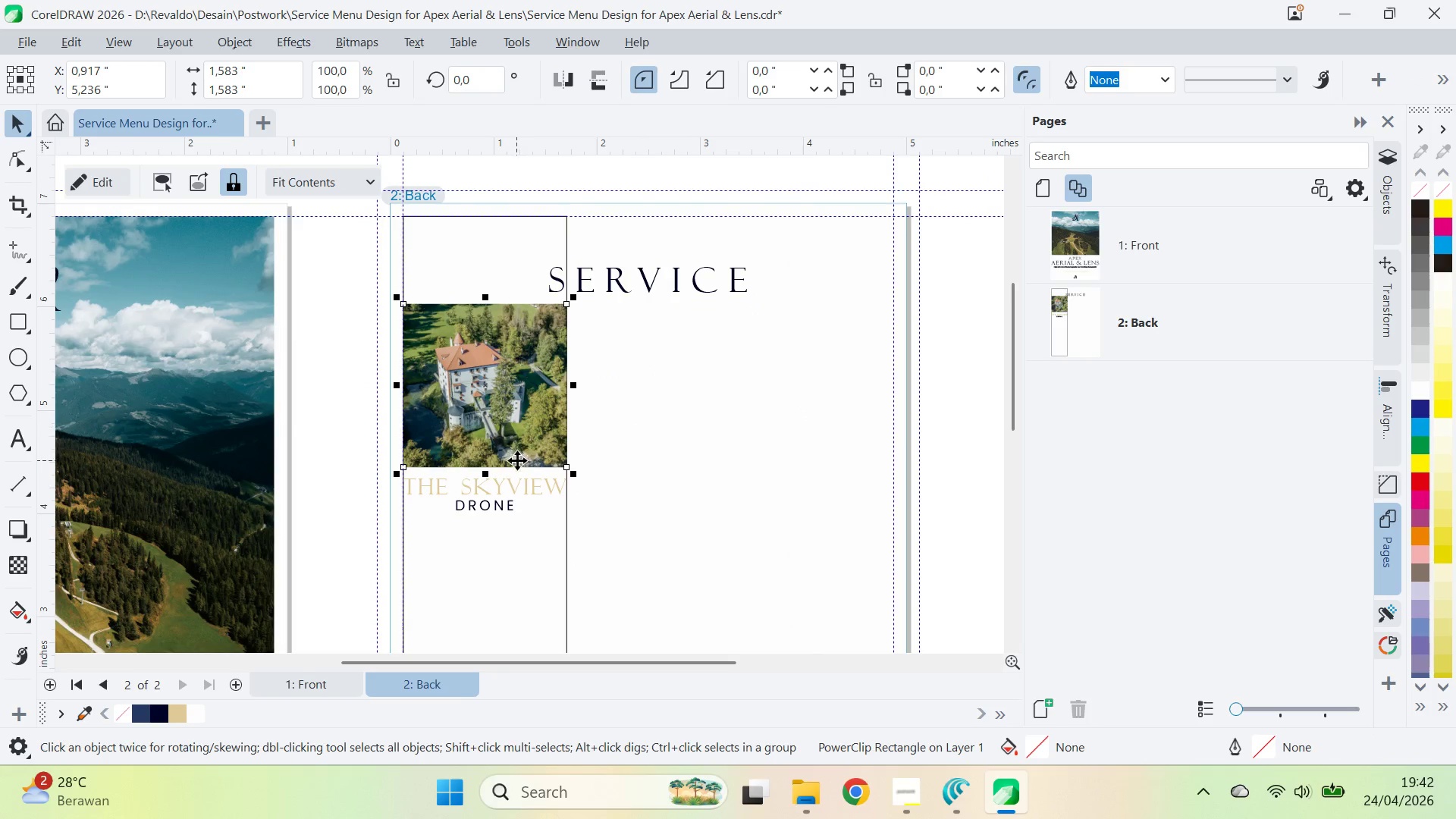 
hold_key(key=ShiftLeft, duration=1.78)
 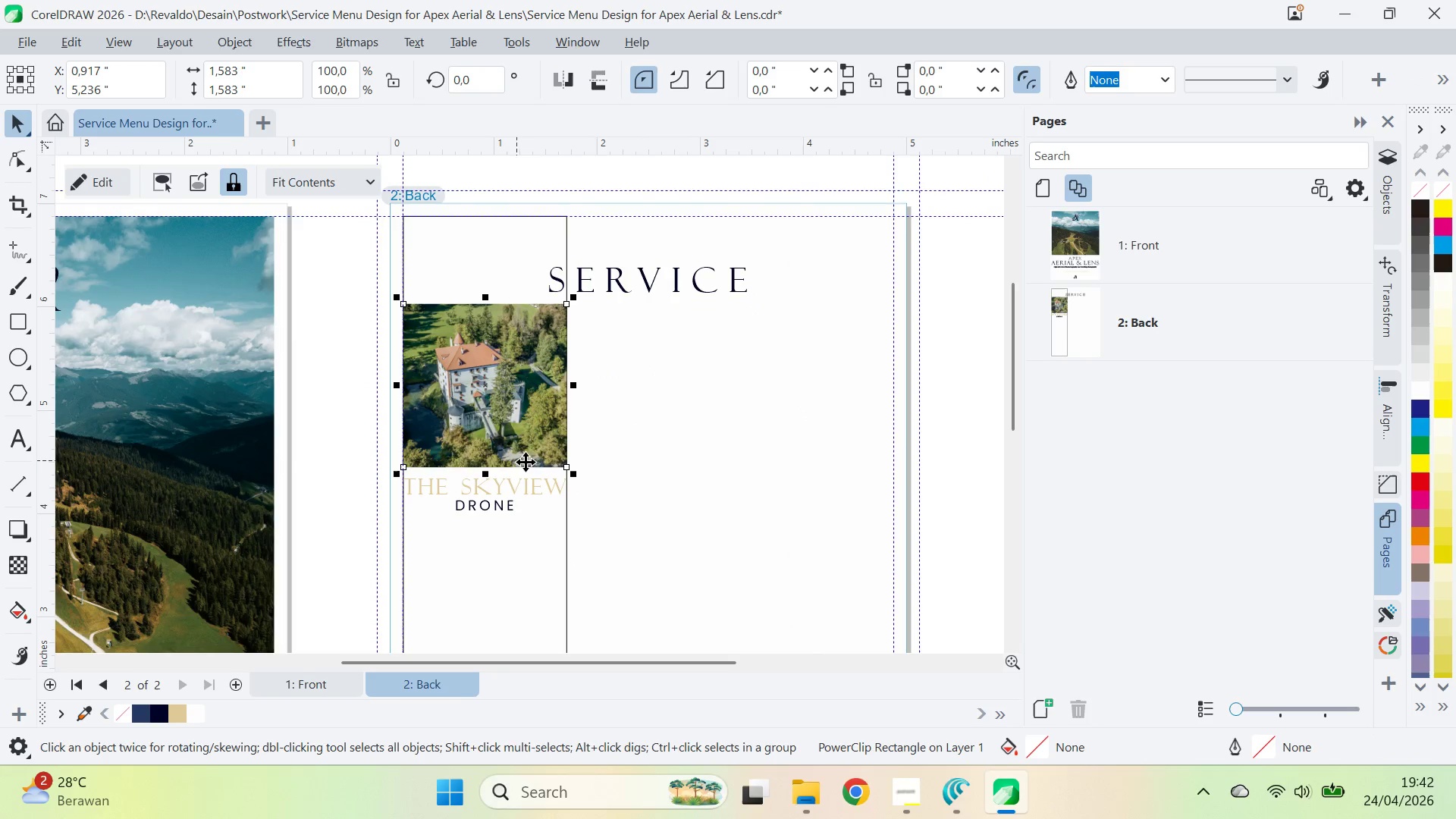 
hold_key(key=ShiftLeft, duration=0.5)
left_click([511, 296])
 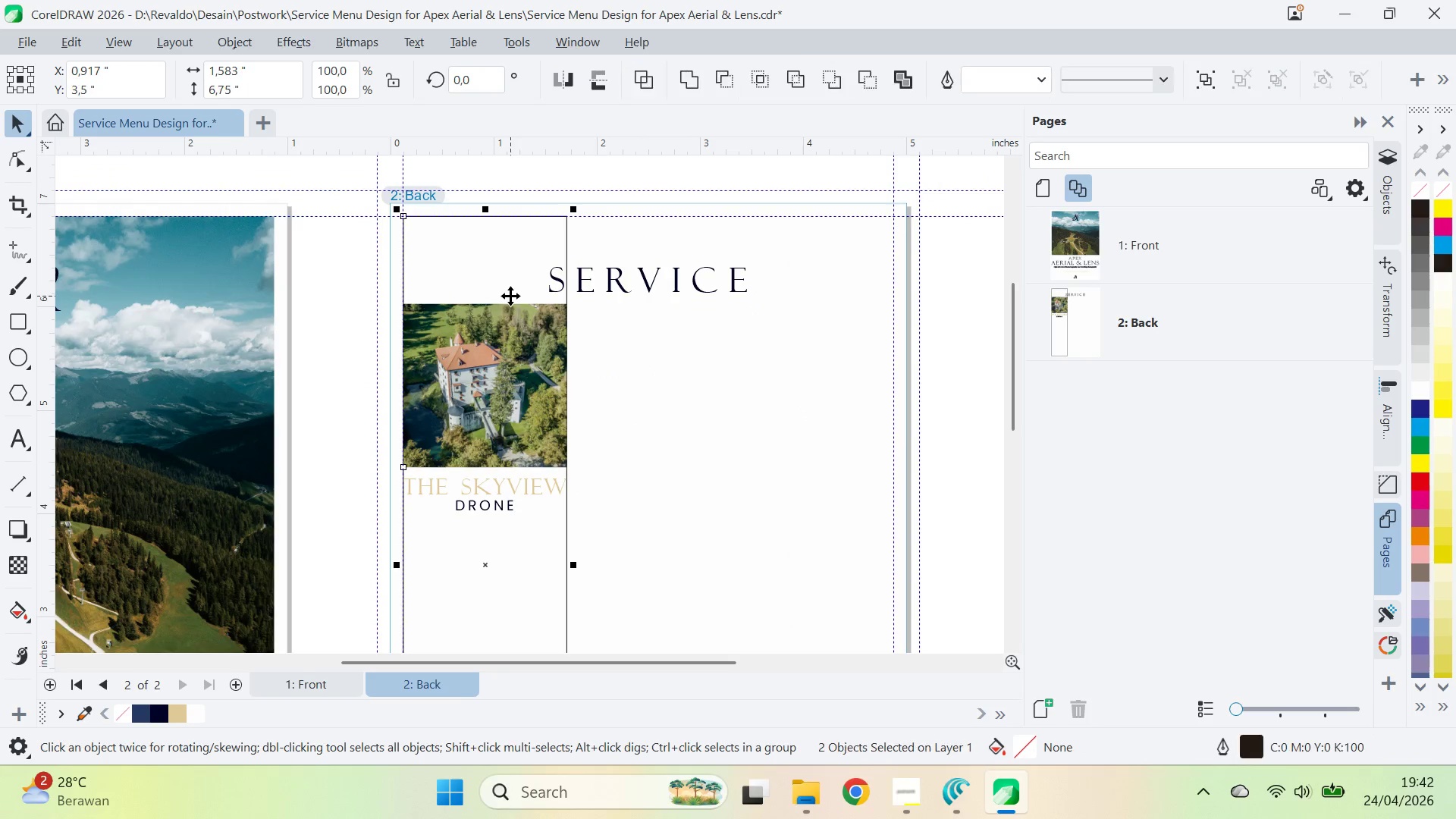 
type(cqvz)
 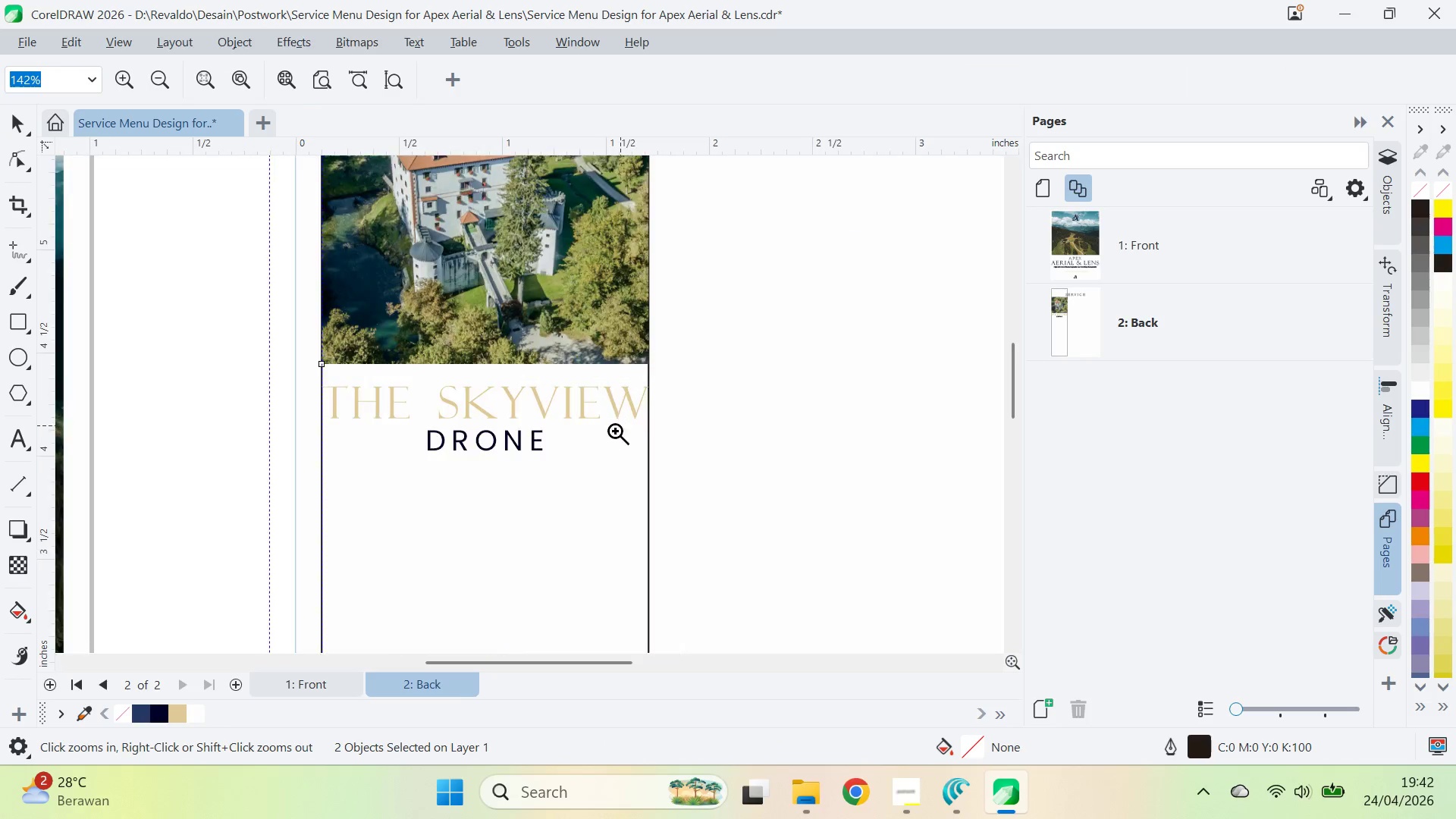 
left_click_drag(start_coordinate=[609, 410], to_coordinate=[722, 346])
 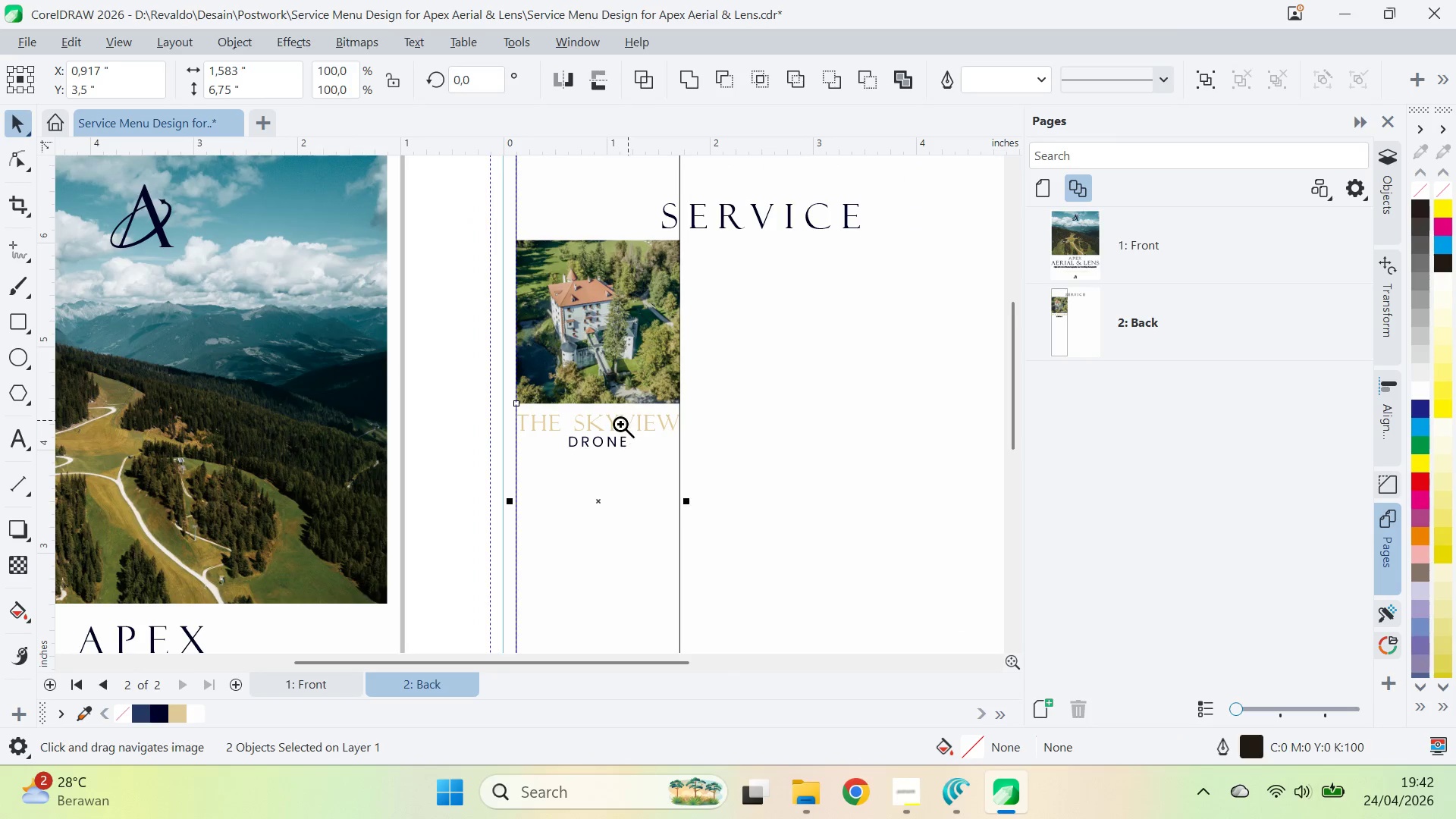 
left_click([620, 424])
 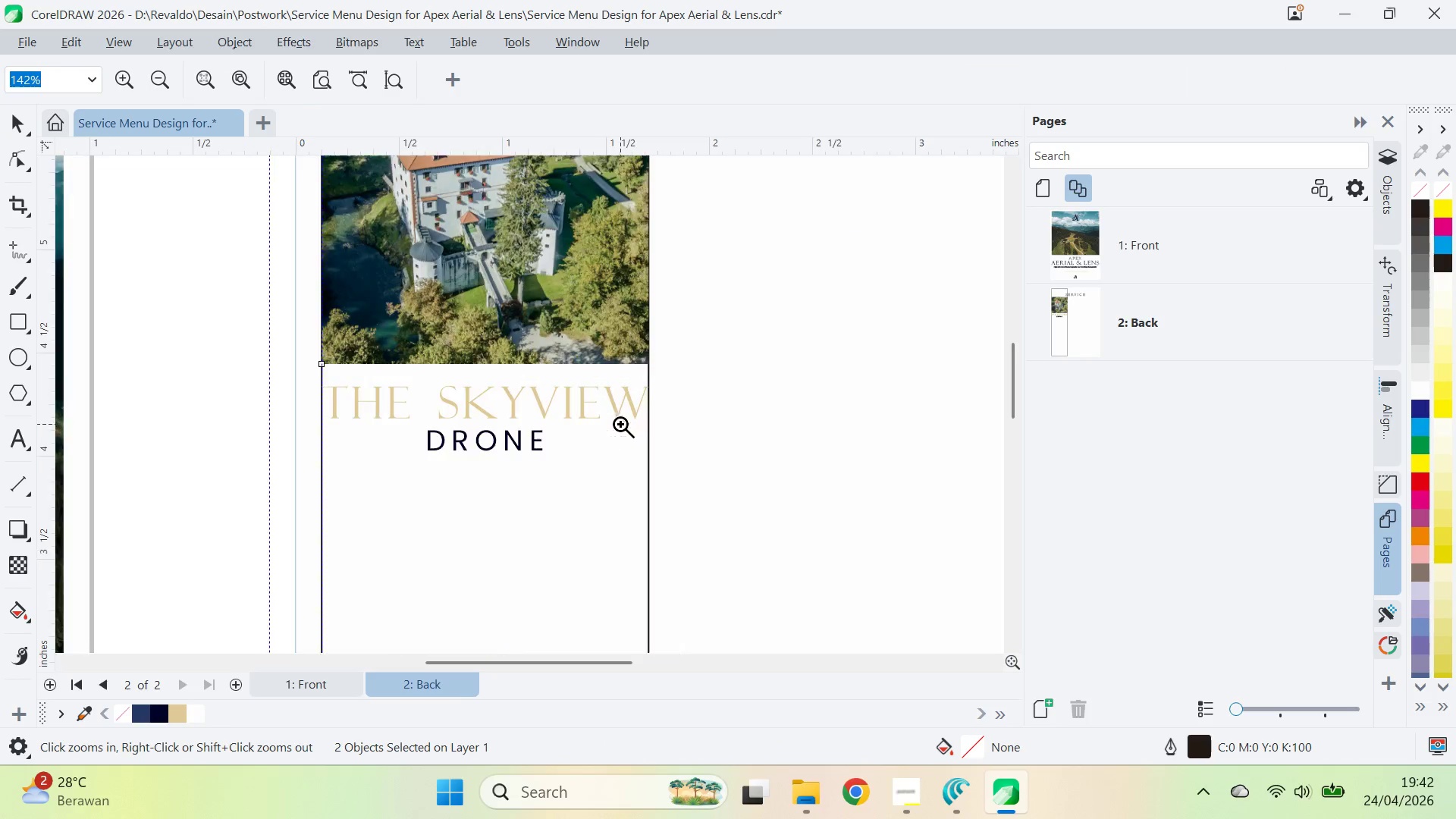 
key(V)
 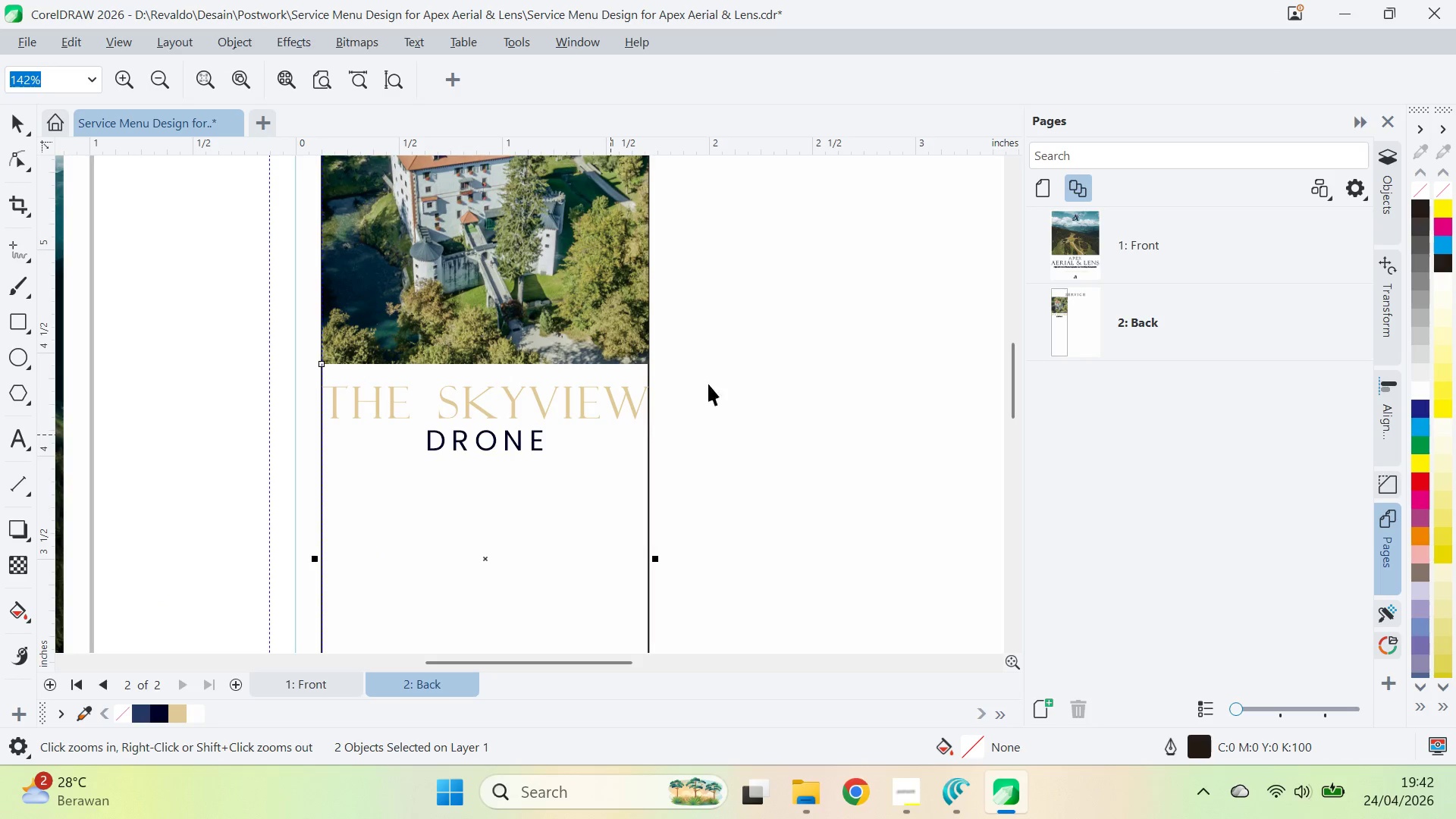 
left_click([730, 378])
 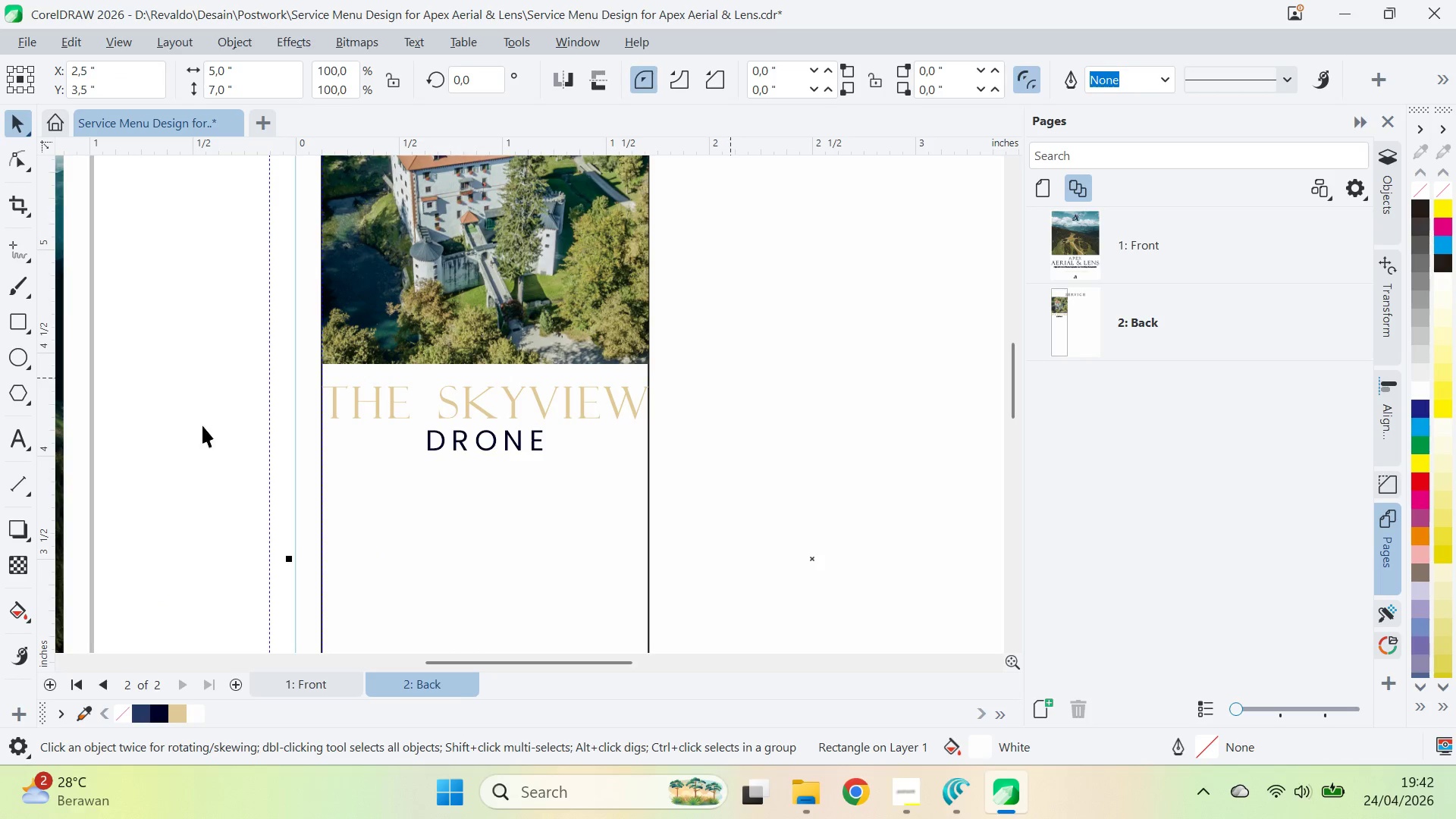 
left_click([149, 399])
 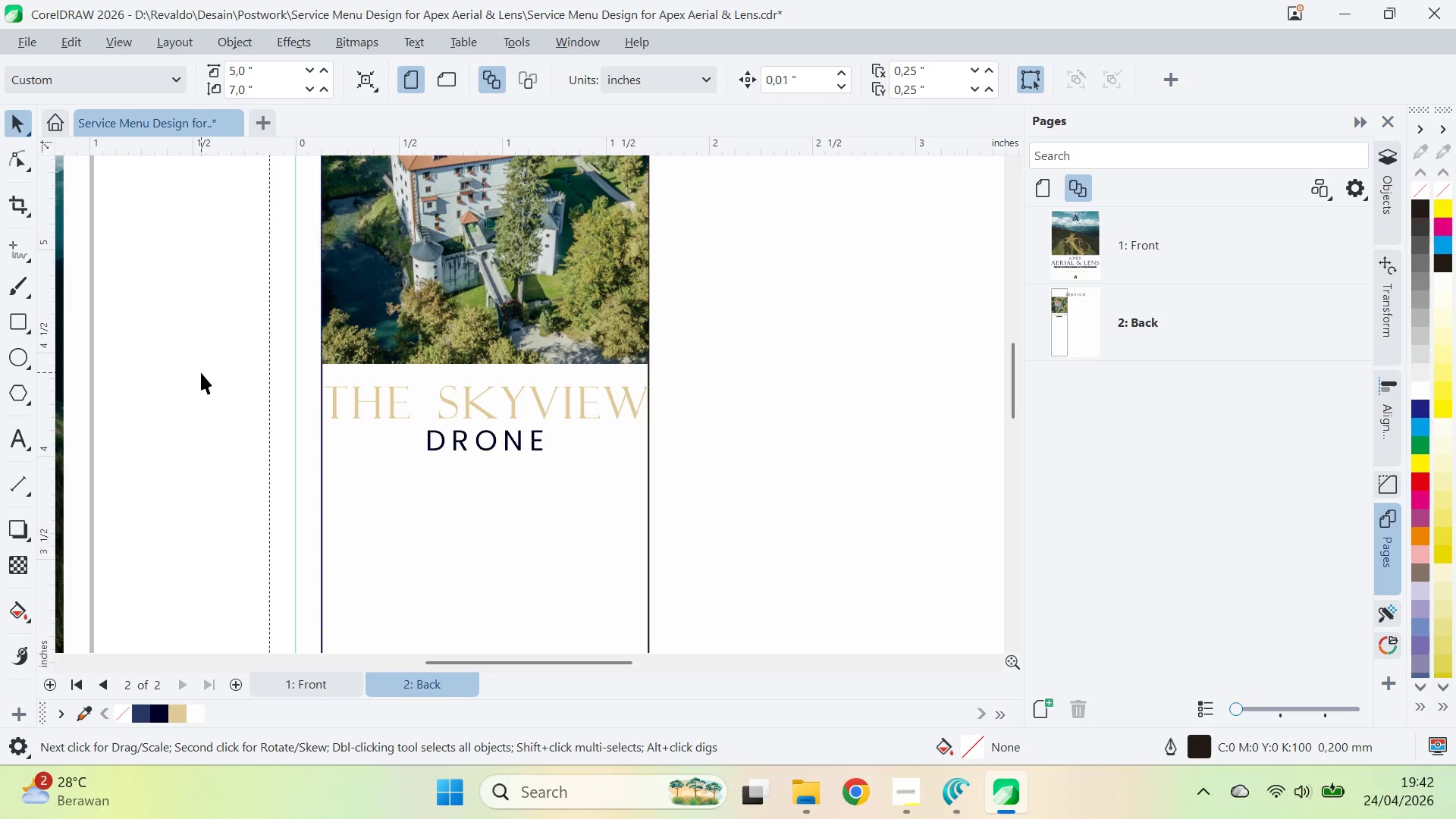 
left_click_drag(start_coordinate=[201, 372], to_coordinate=[825, 507])
 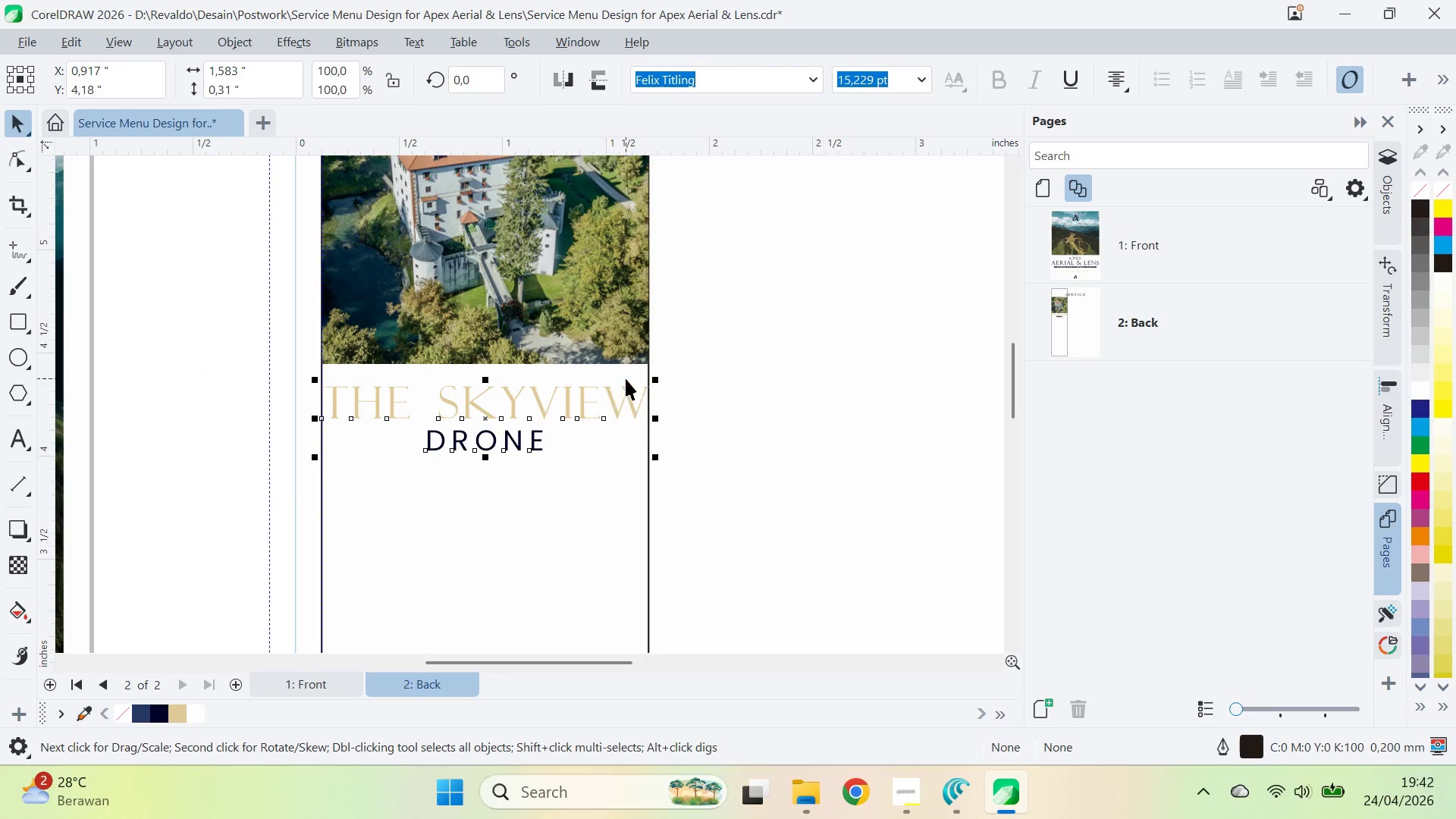 
hold_key(key=ShiftLeft, duration=0.75)
left_click_drag(start_coordinate=[661, 384], to_coordinate=[681, 391])
 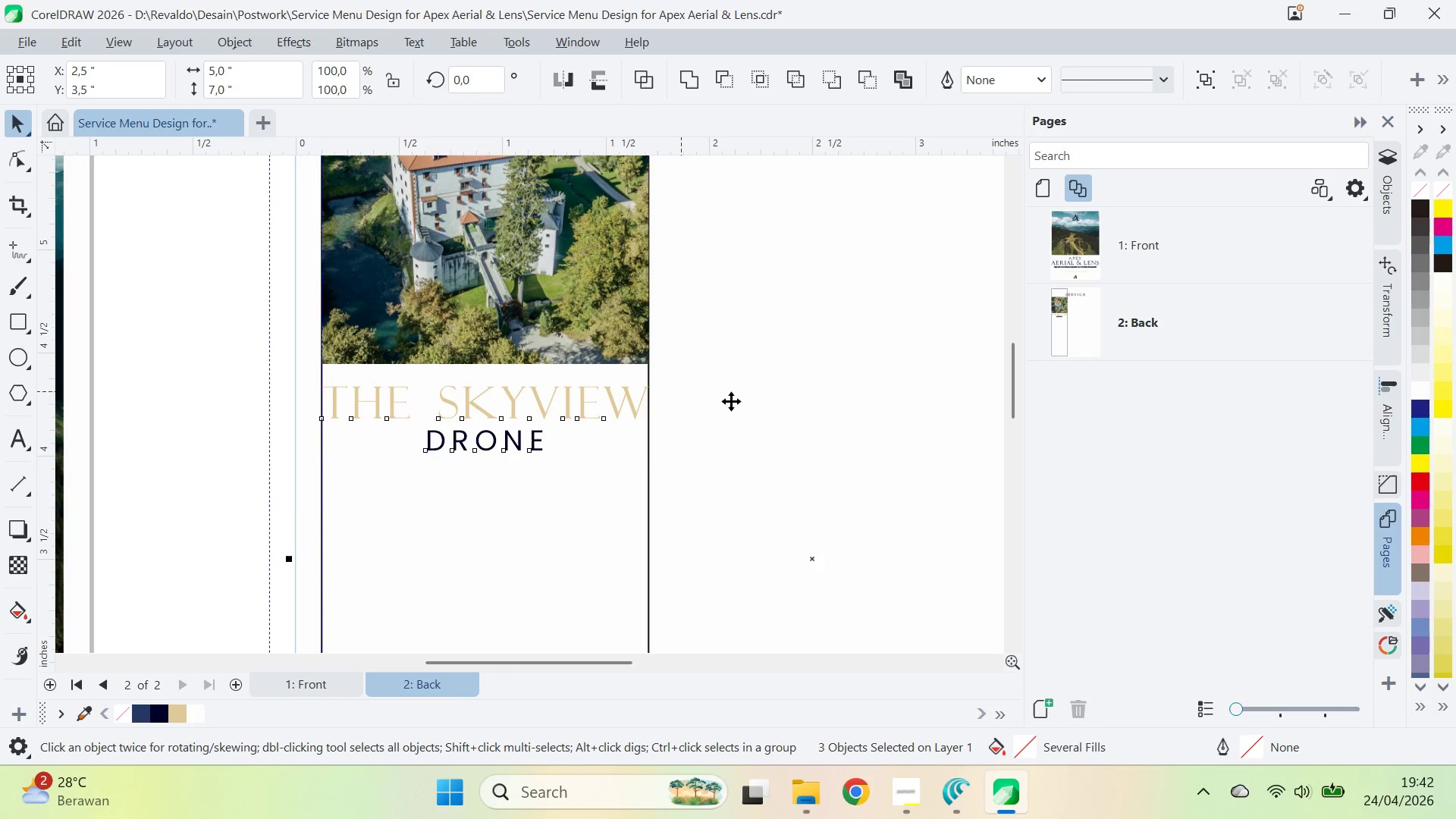 
key(Shift+ShiftLeft)
 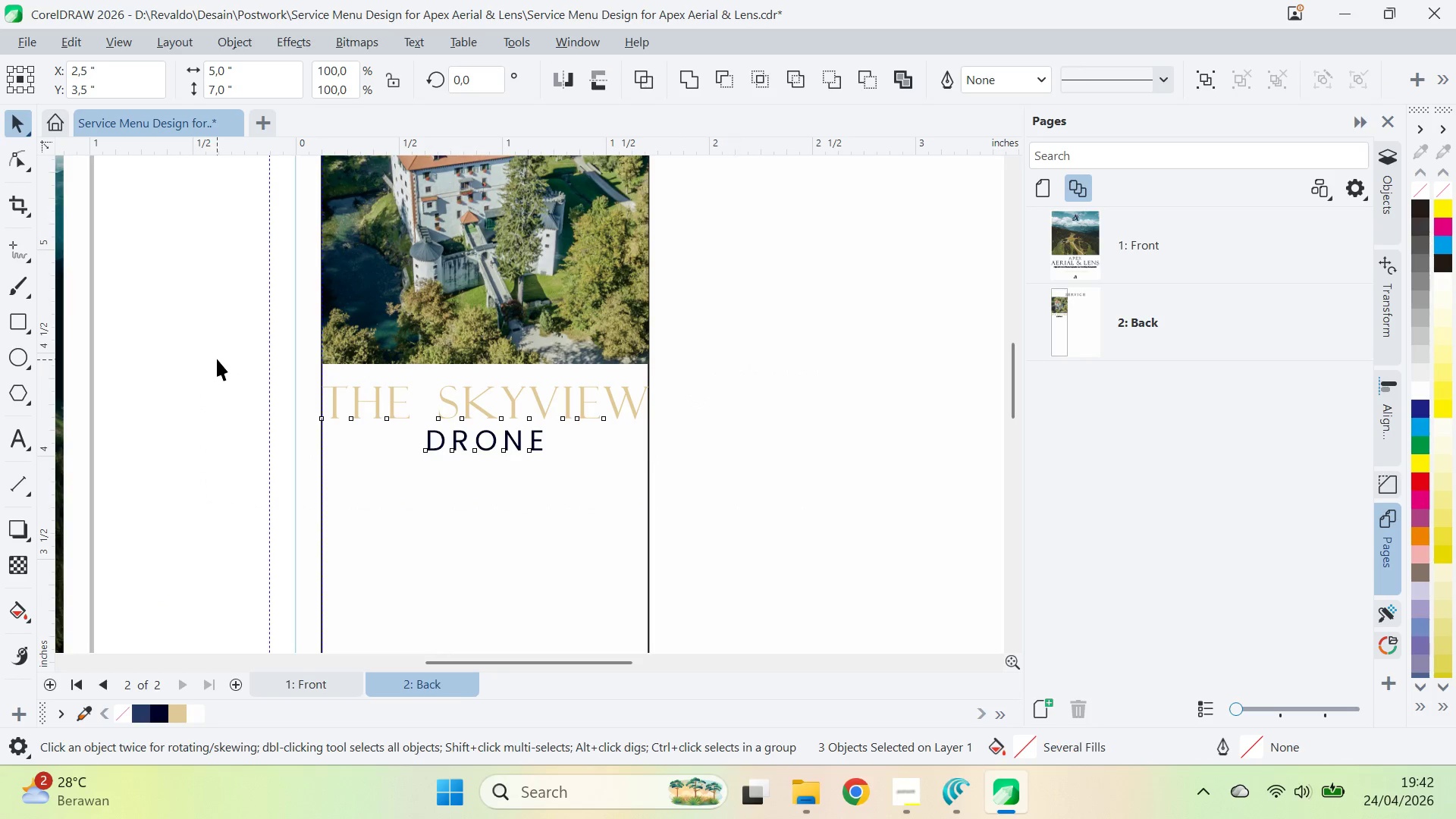 
right_click([851, 382])
 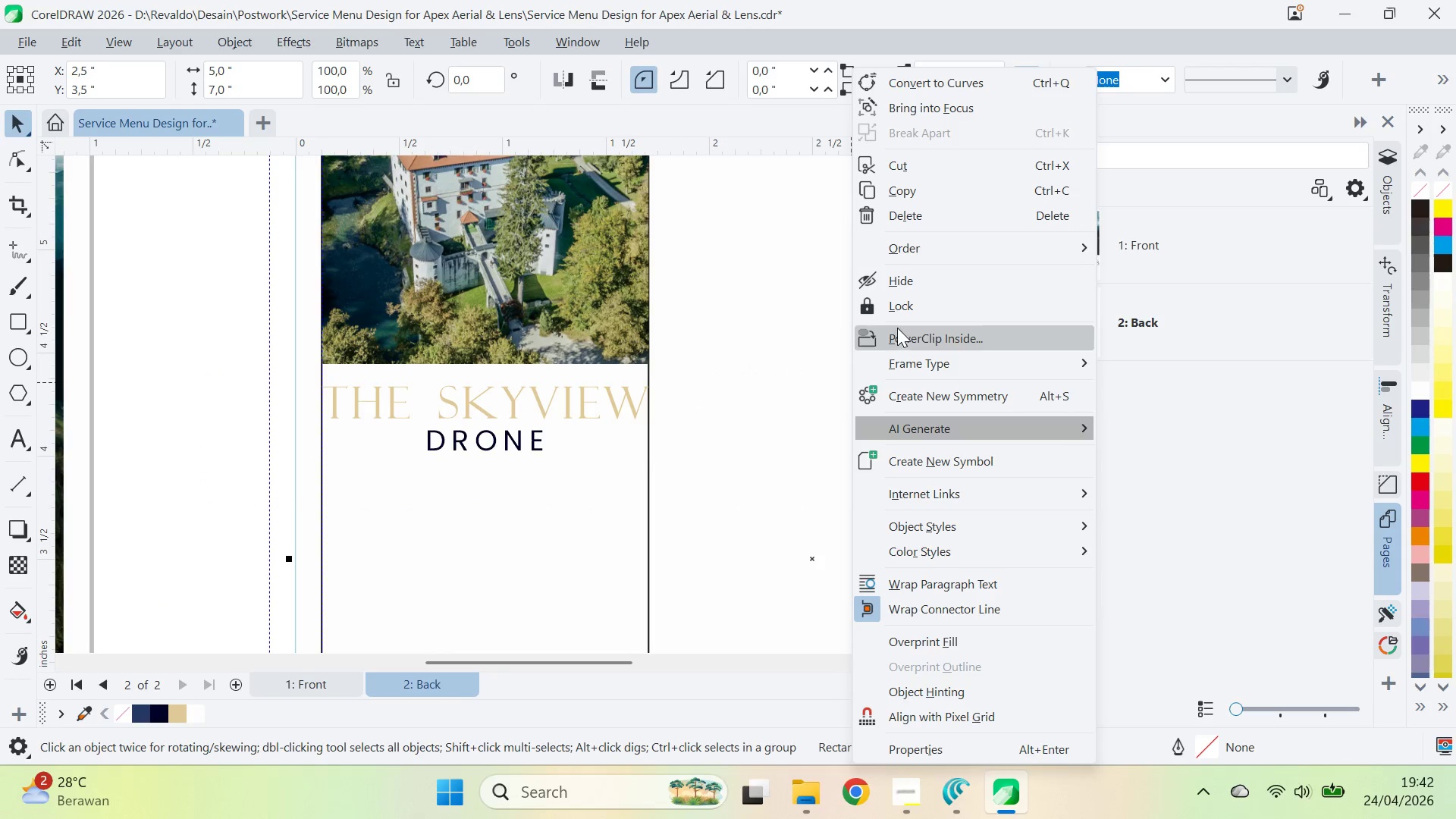 
left_click([899, 306])
 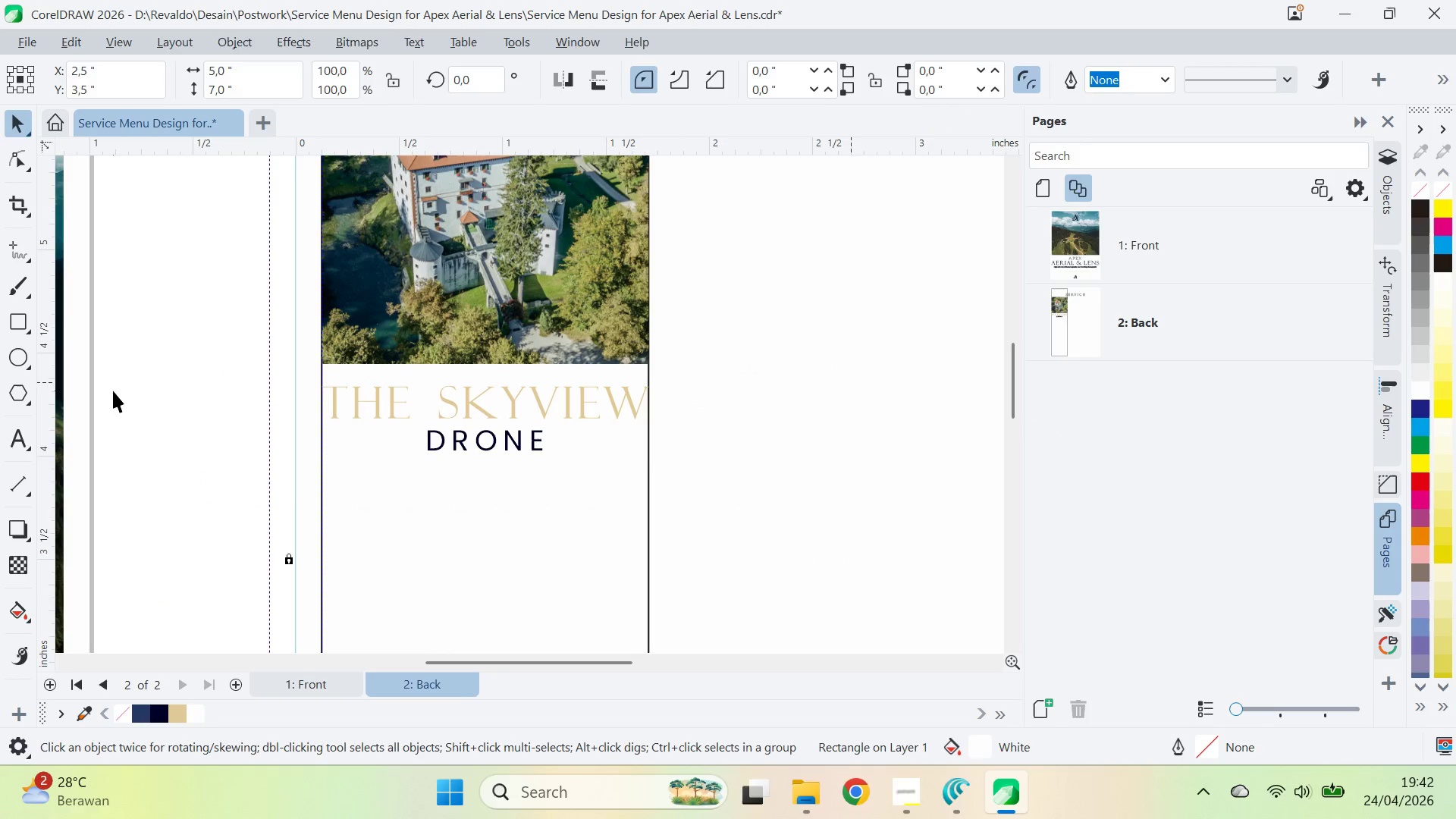 
left_click_drag(start_coordinate=[114, 388], to_coordinate=[143, 386])
 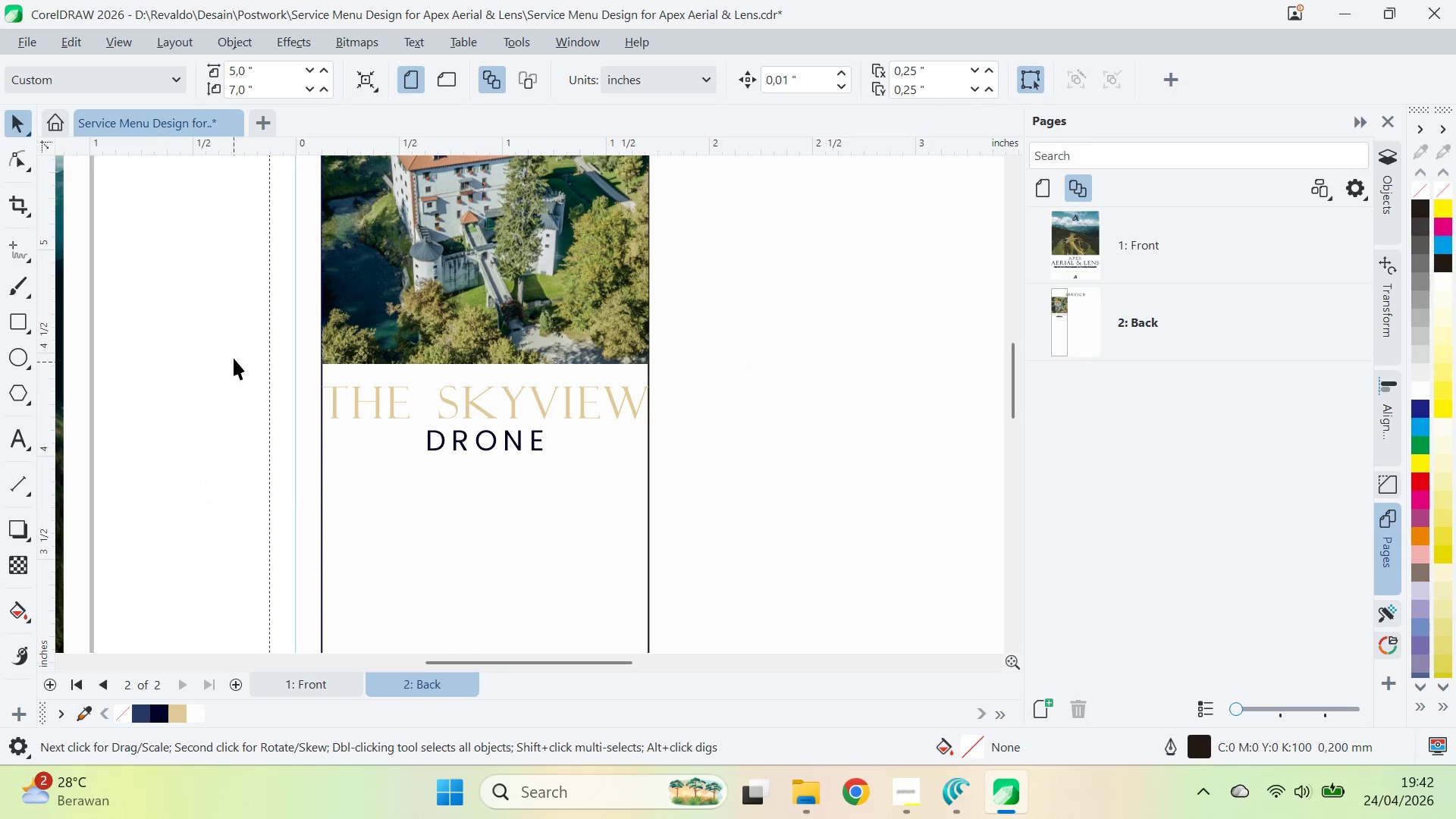 
left_click_drag(start_coordinate=[224, 350], to_coordinate=[710, 529])
 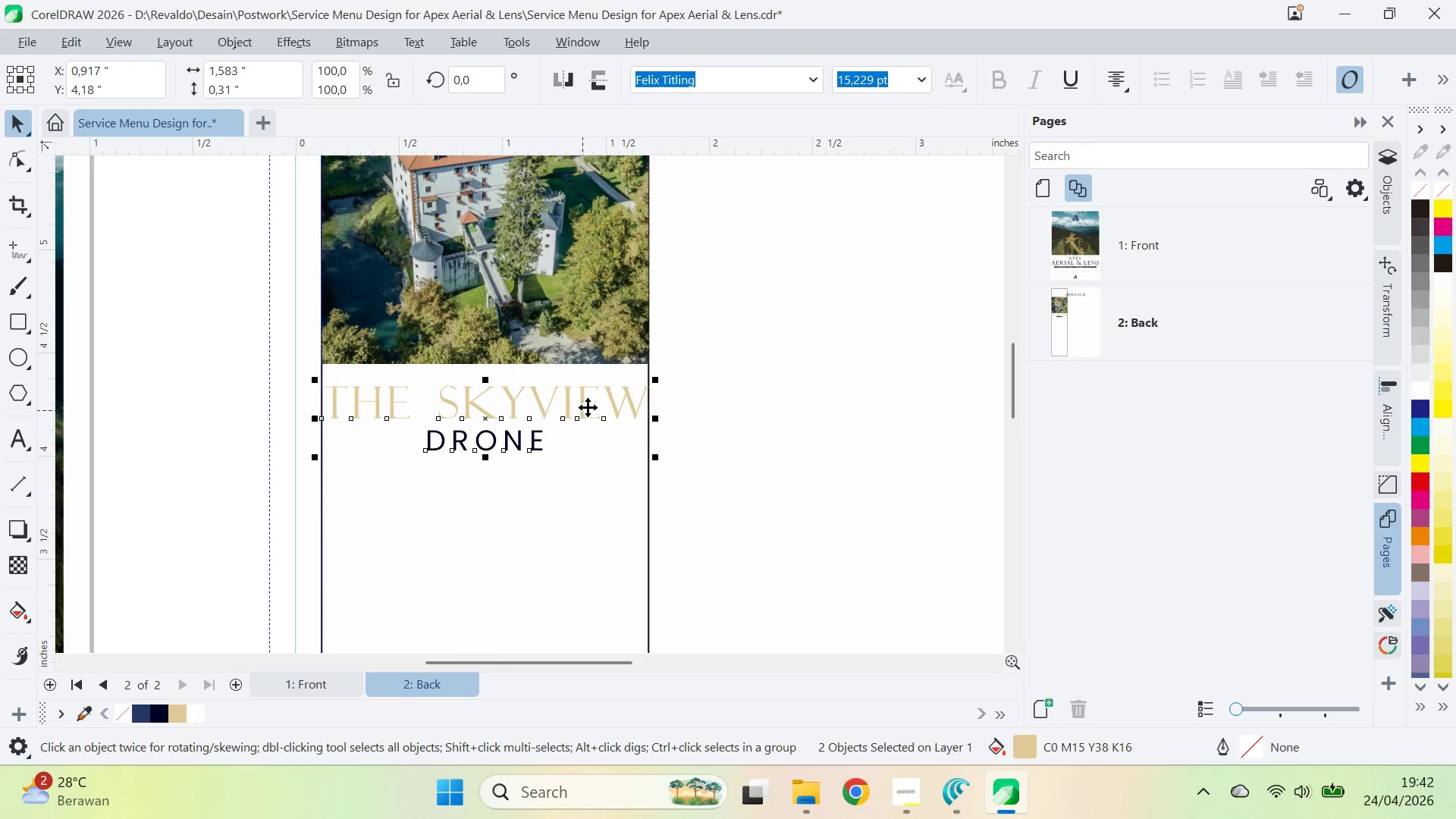 
hold_key(key=ShiftLeft, duration=2.75)
left_click_drag(start_coordinate=[661, 378], to_coordinate=[698, 385])
 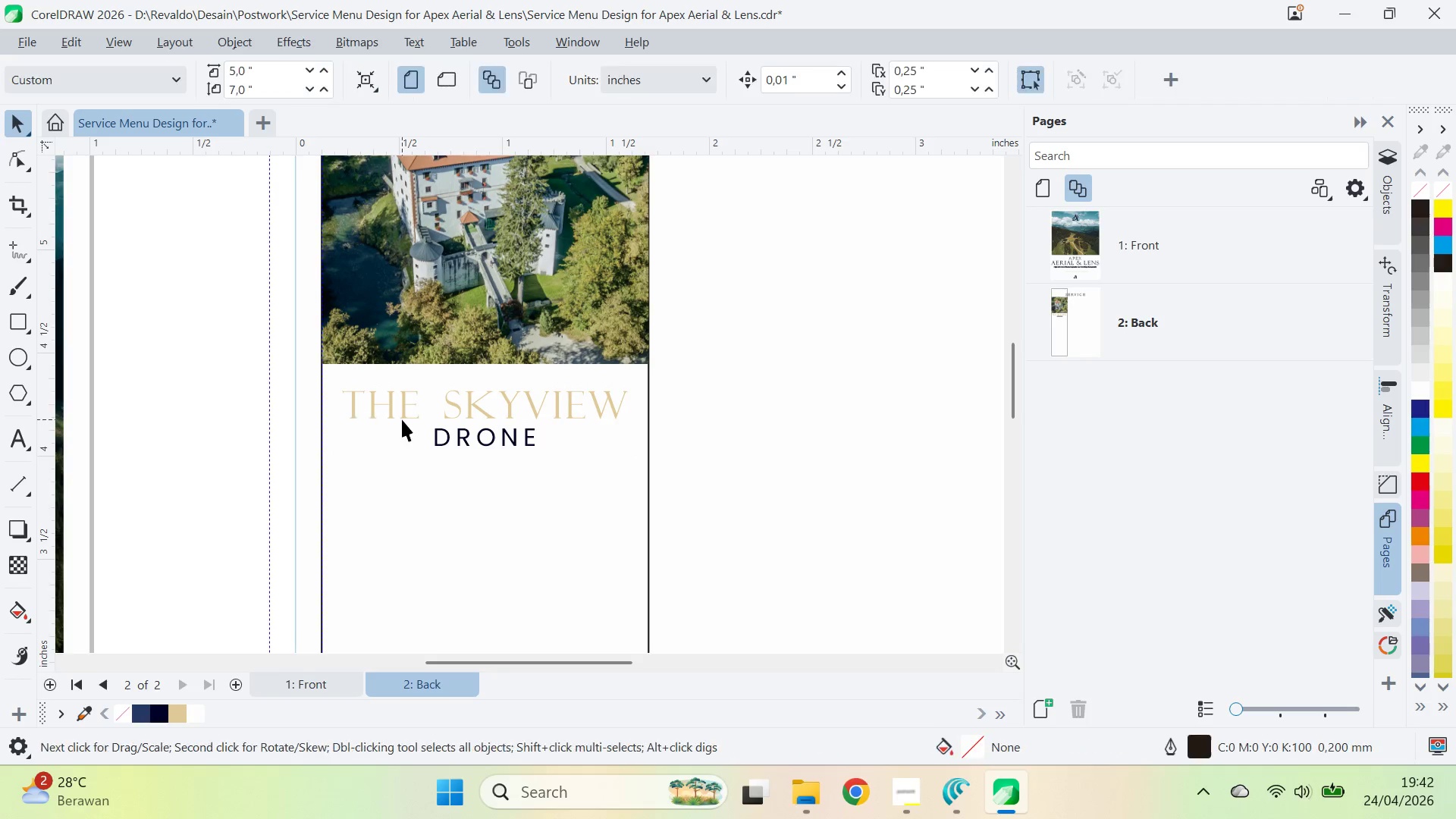 
hold_key(key=ControlLeft, duration=0.42)
left_click([400, 413])
 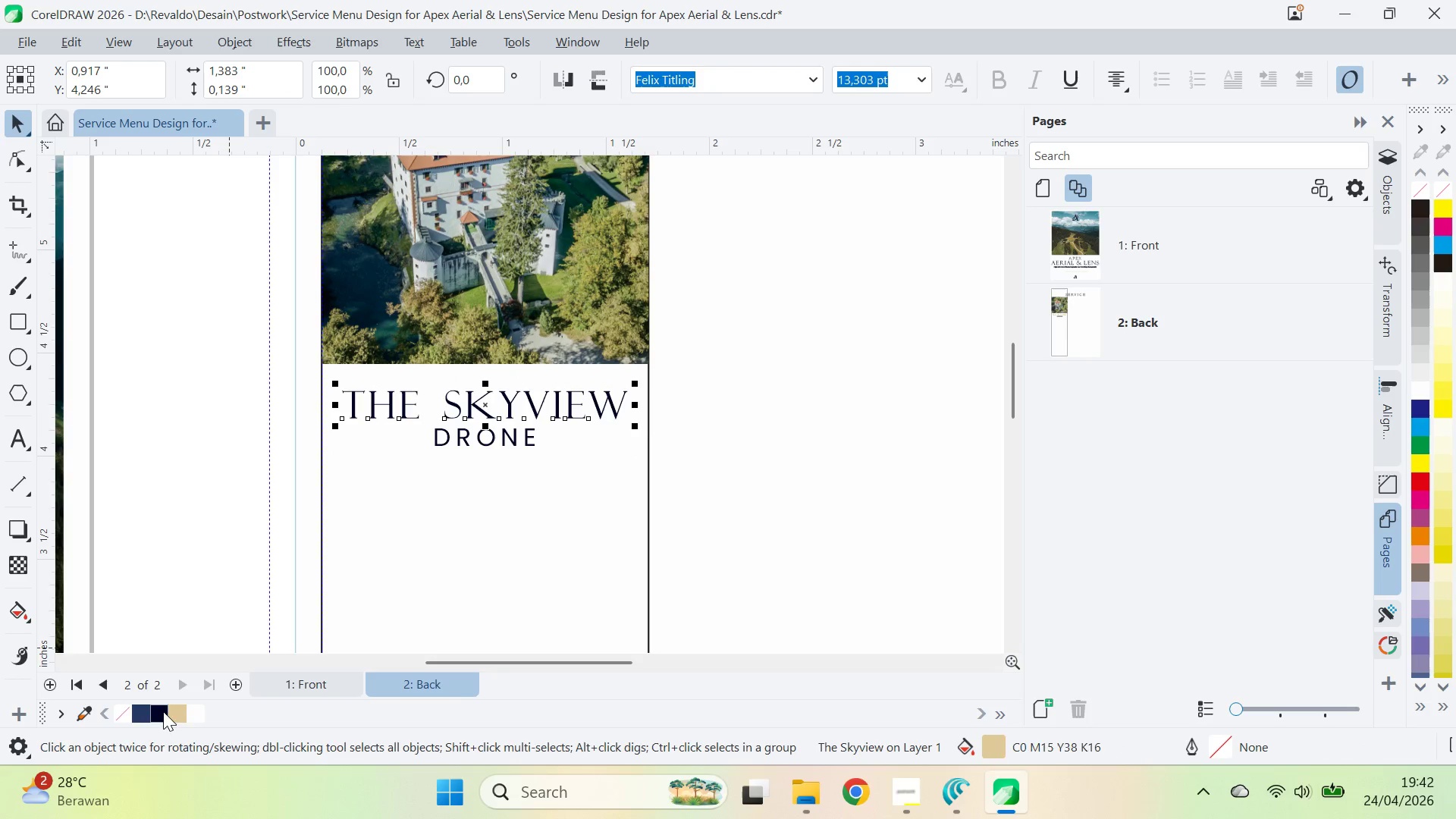 
type(zq)
 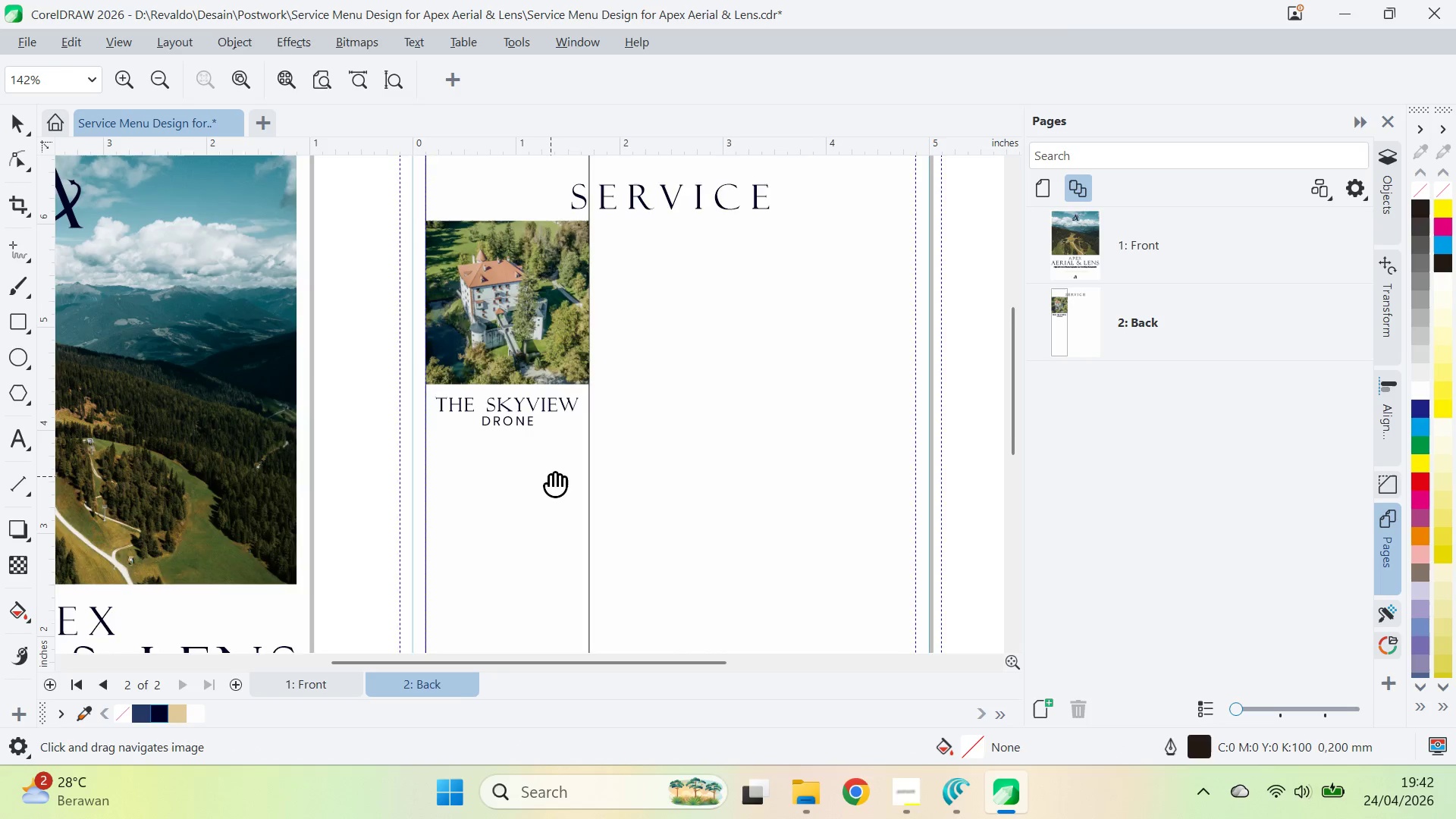 
left_click_drag(start_coordinate=[551, 476], to_coordinate=[664, 370])
 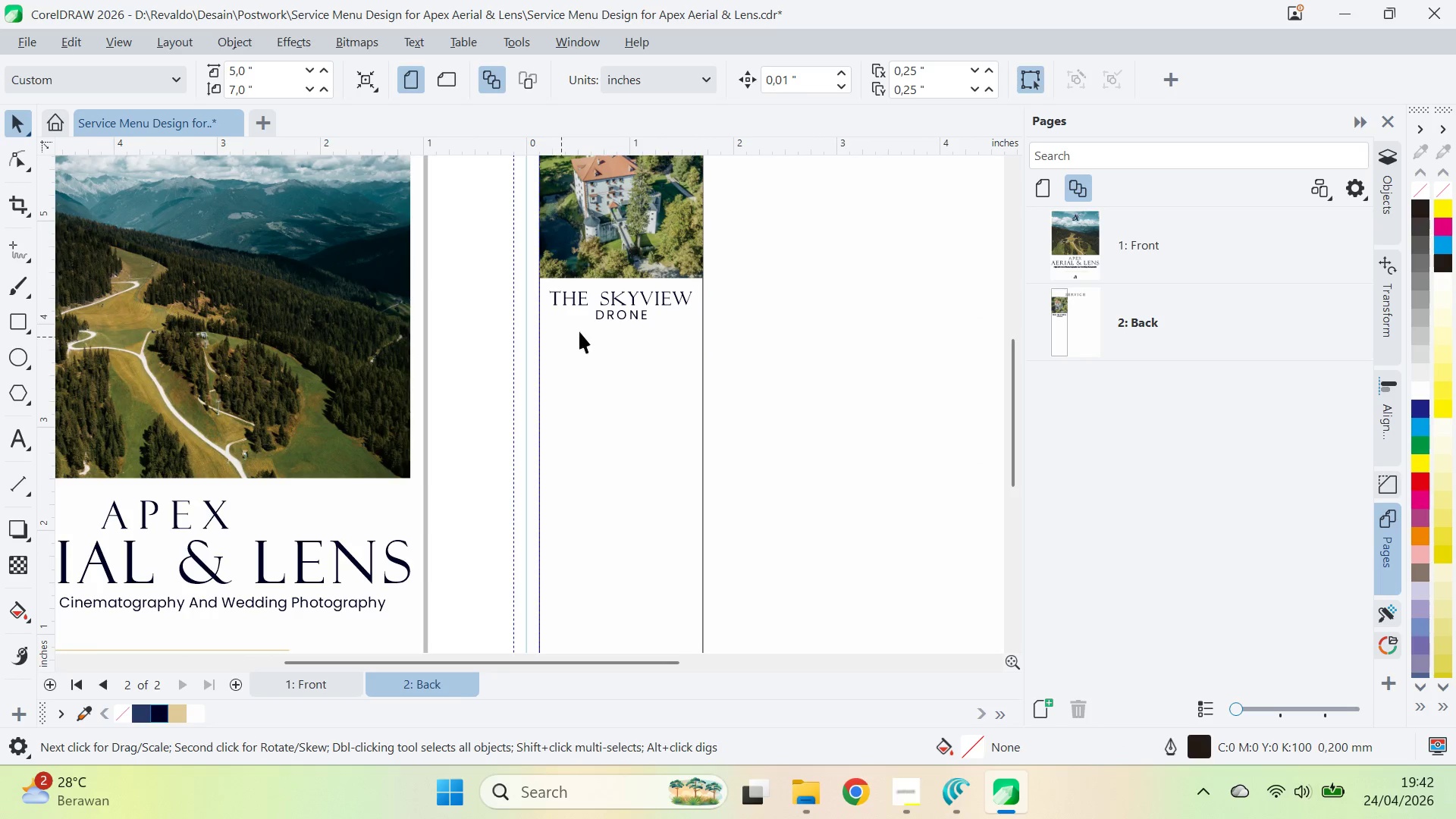 
key(V)
 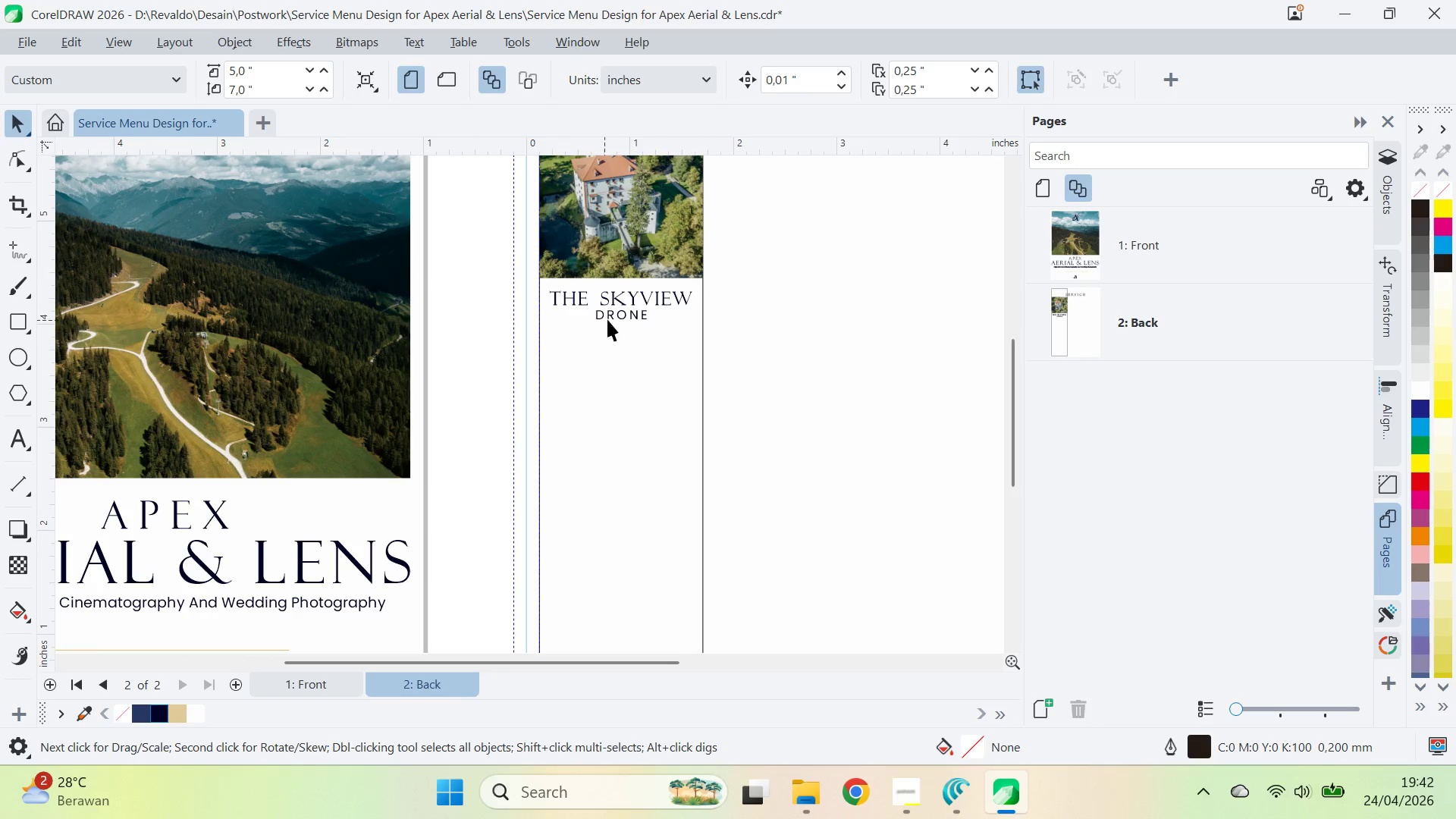 
left_click([613, 316])
 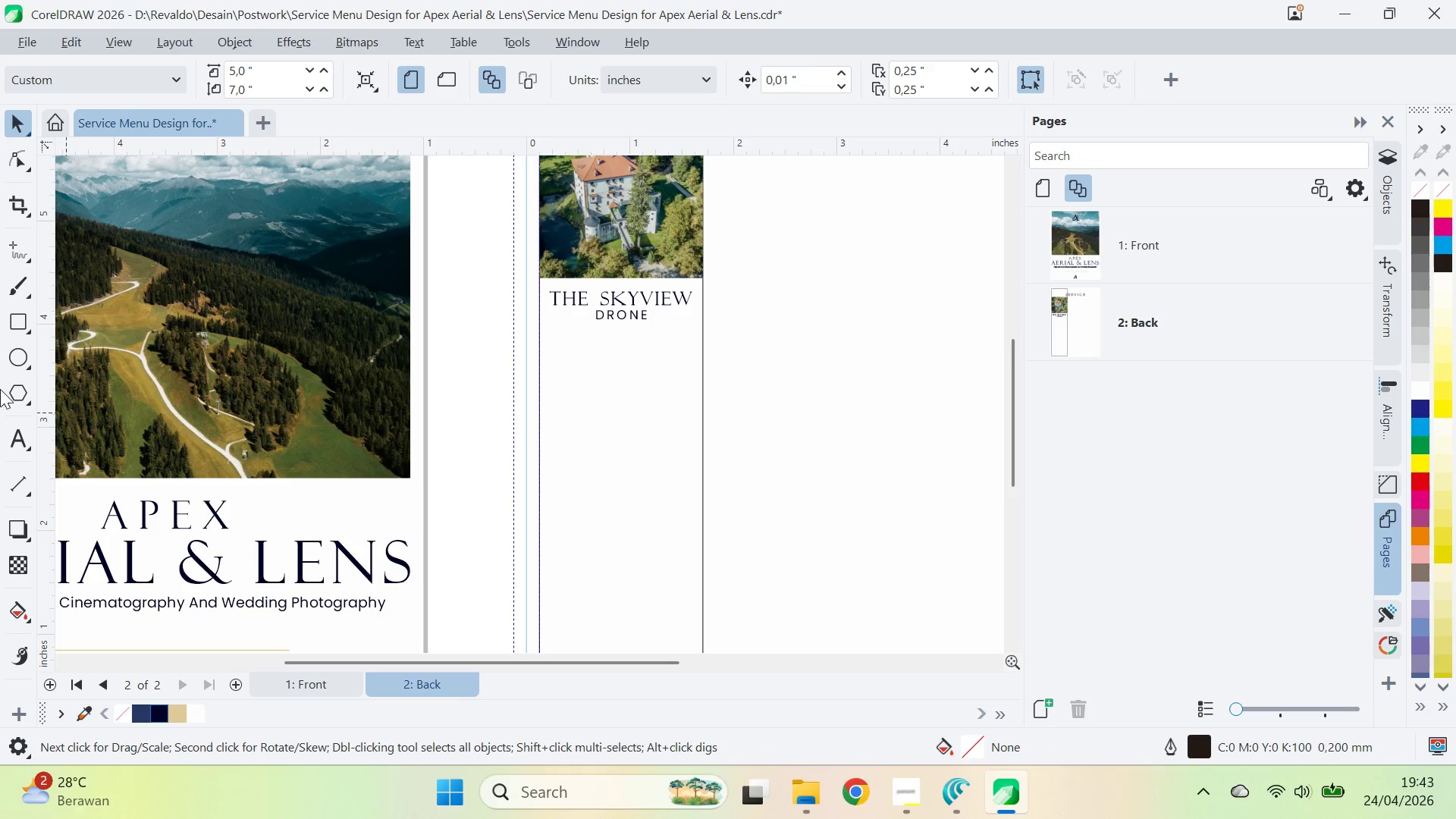 
left_click([21, 428])
 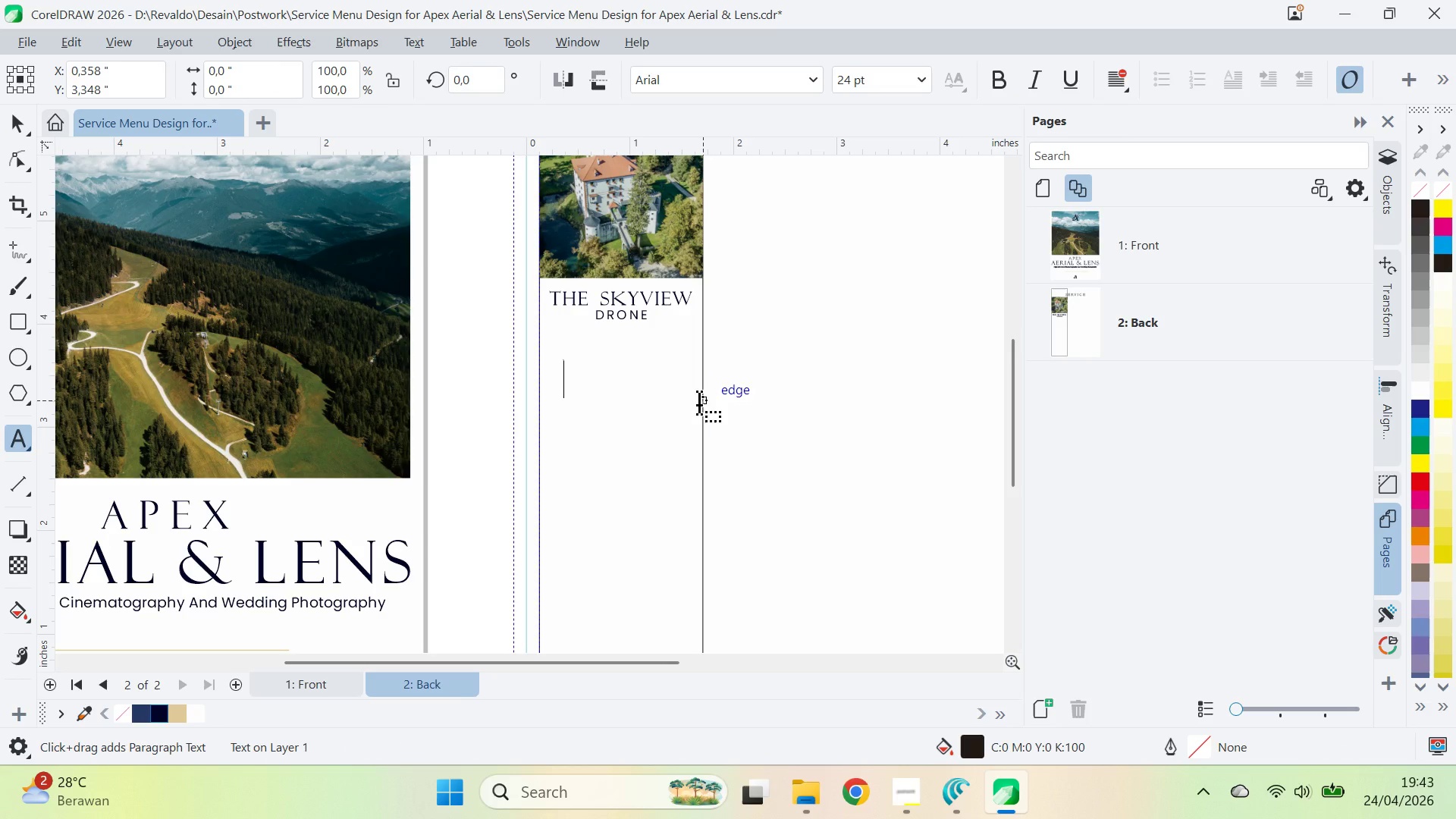 
wait(5.92)
 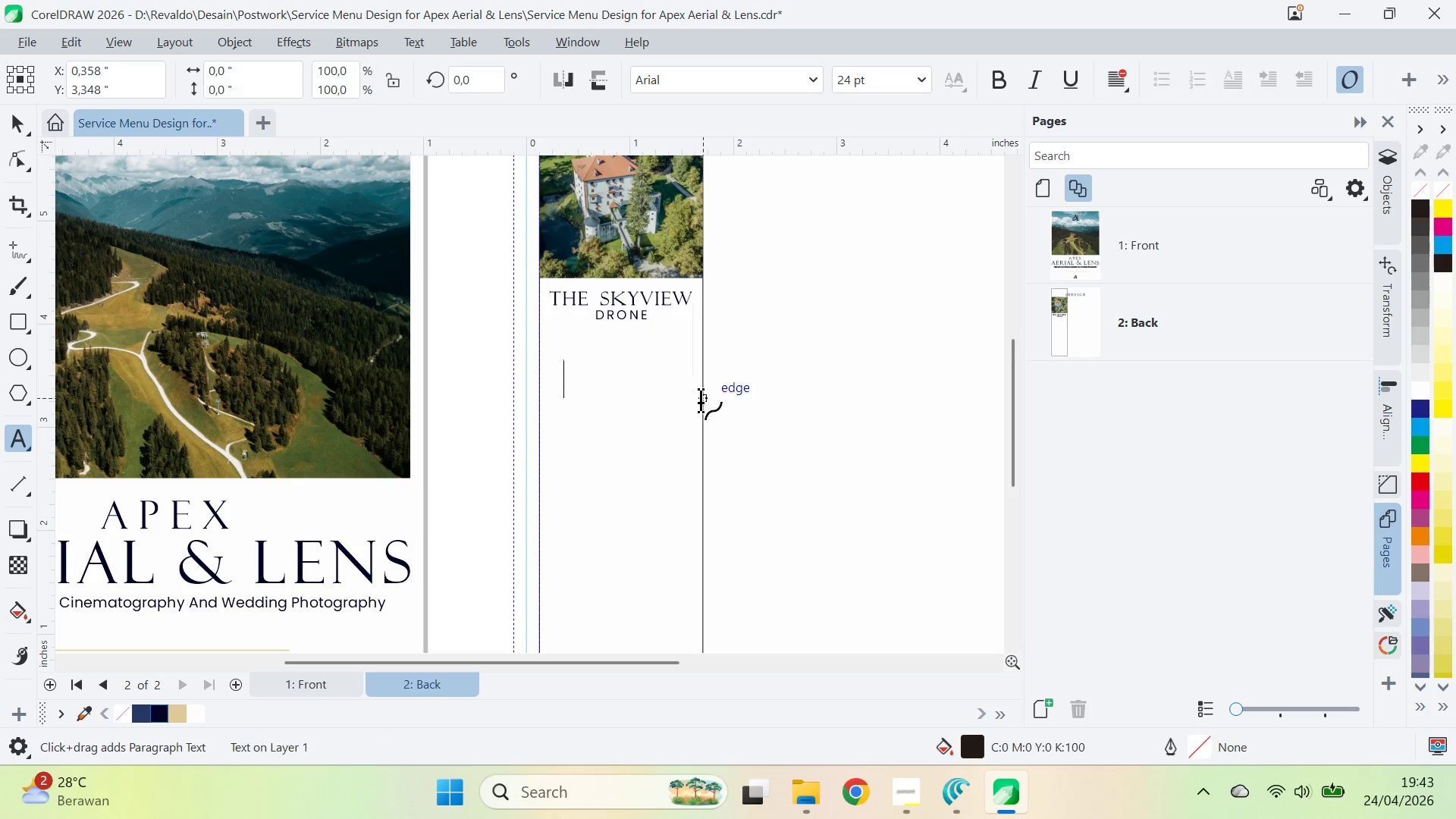 
type(Cinematic a)
key(Backspace)
type(Aerial)
 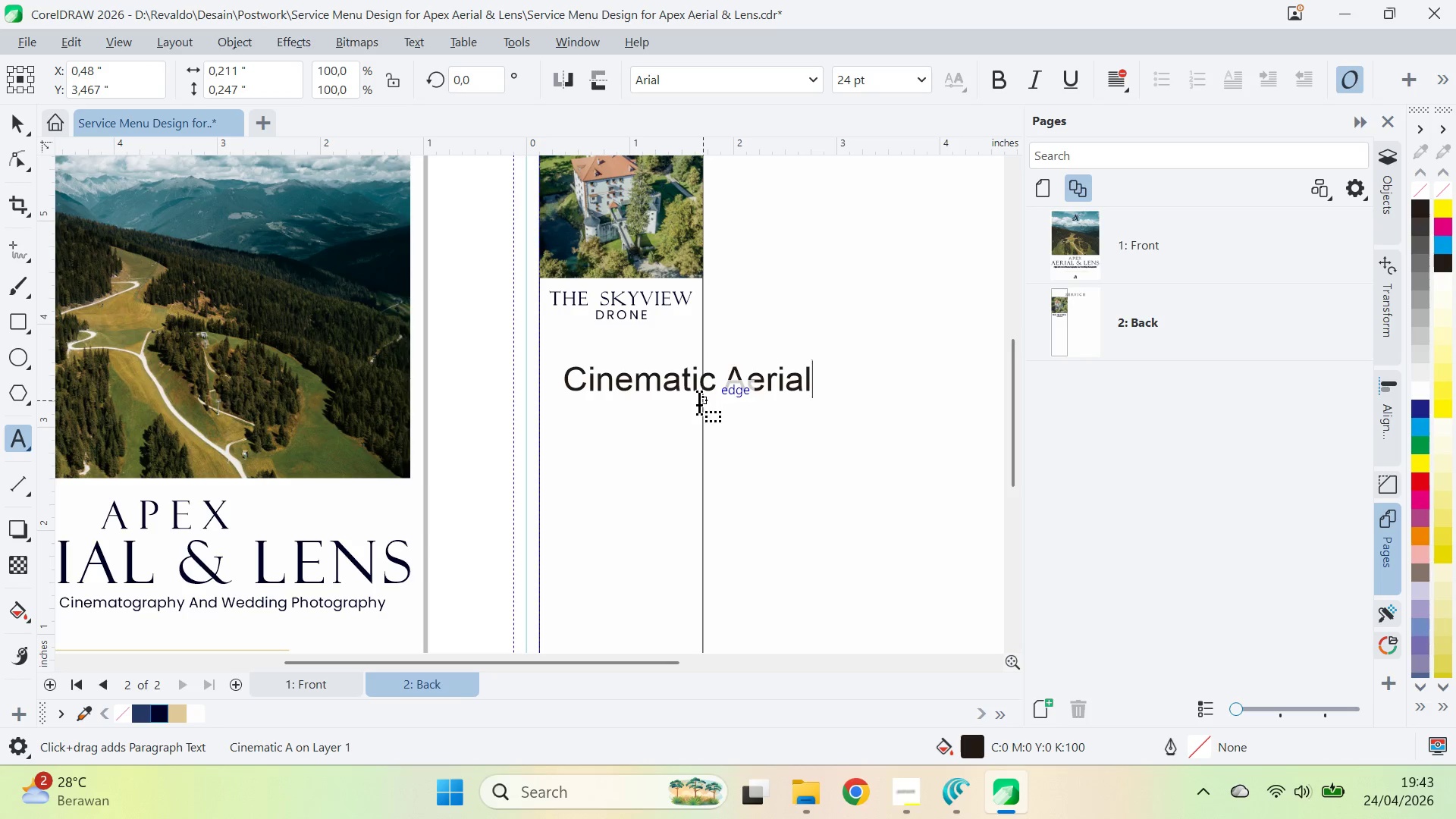 
key(Enter)
 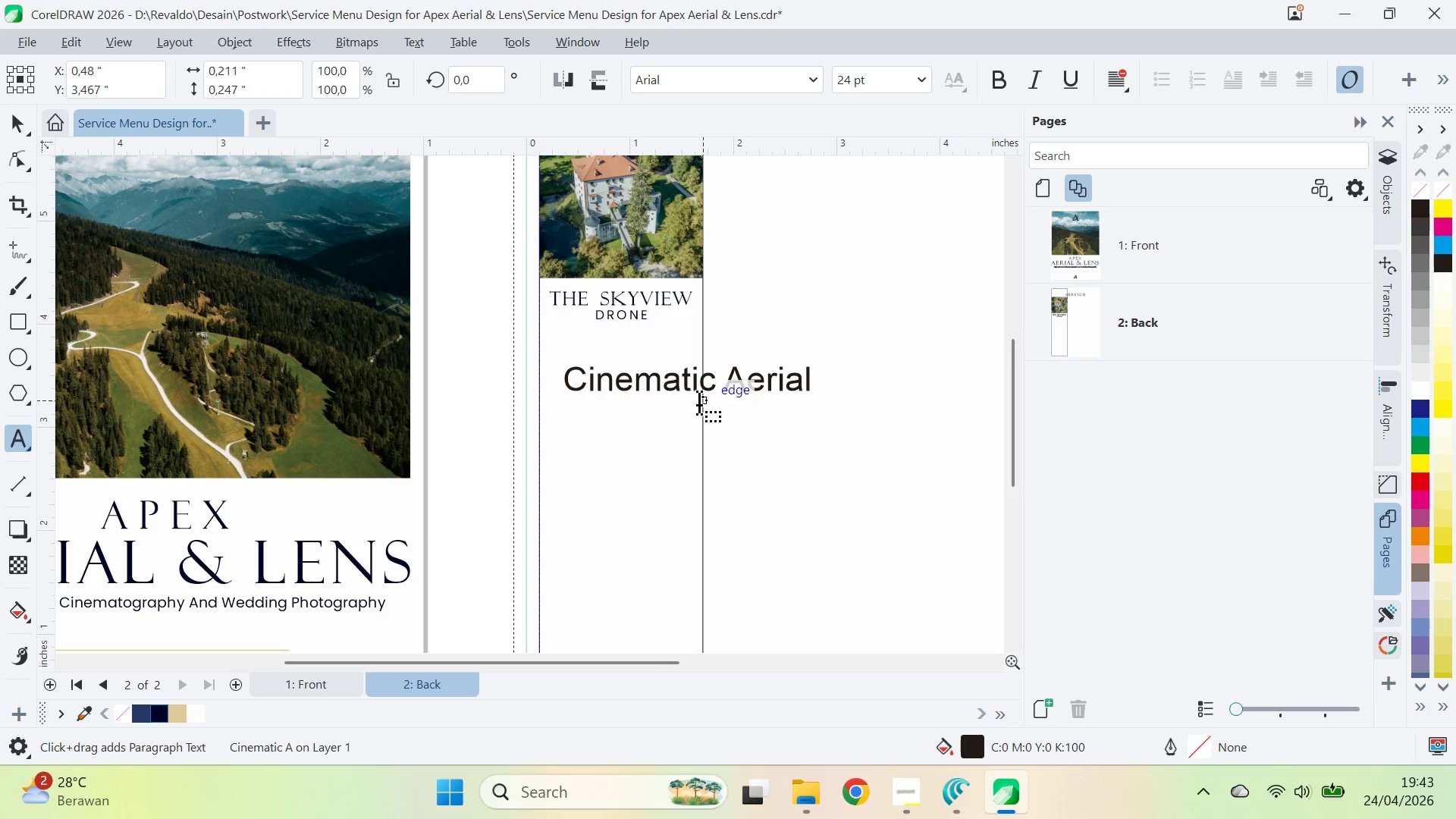 
type(4K Video )
key(Backspace)
 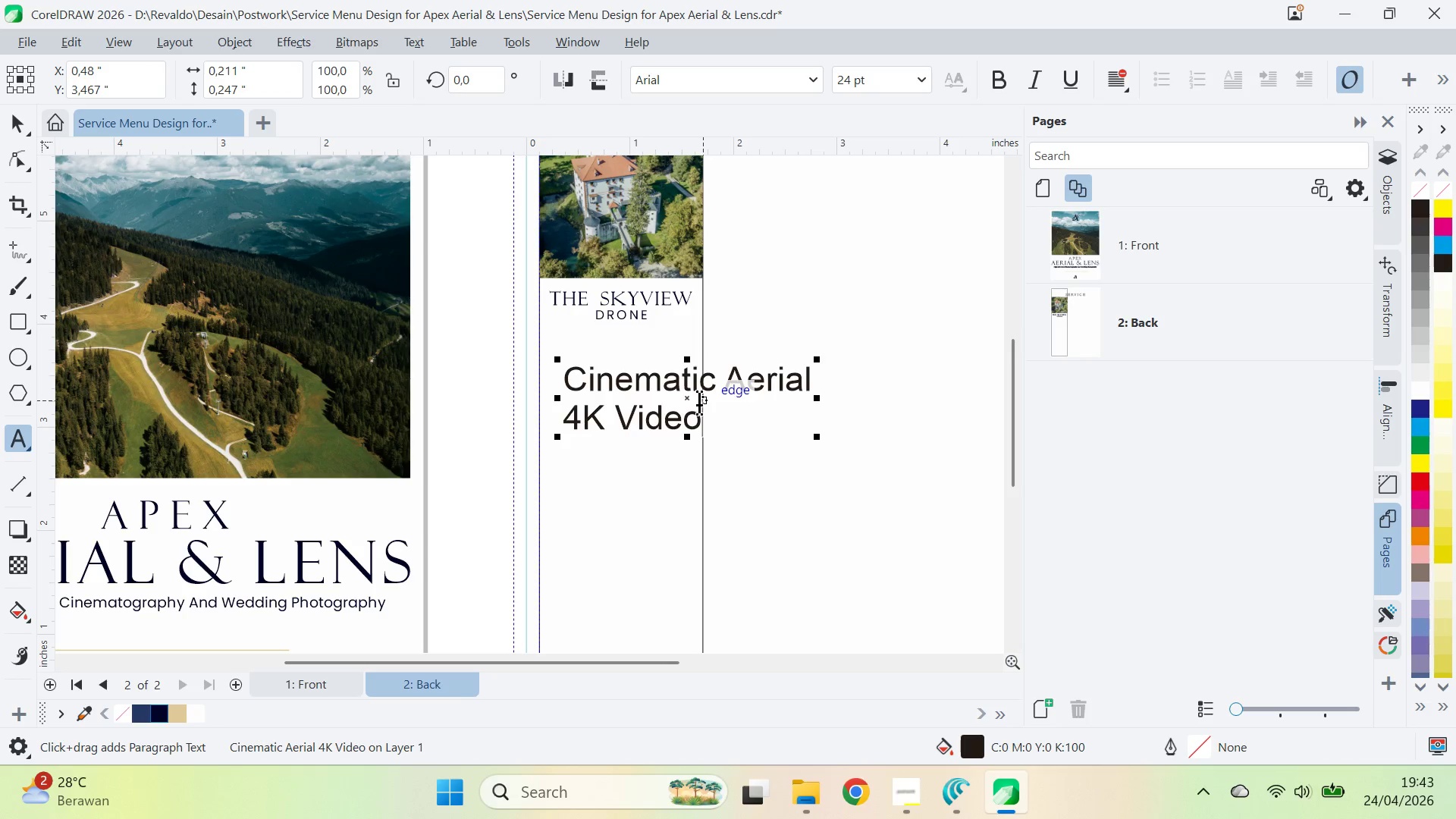 
wait(5.05)
 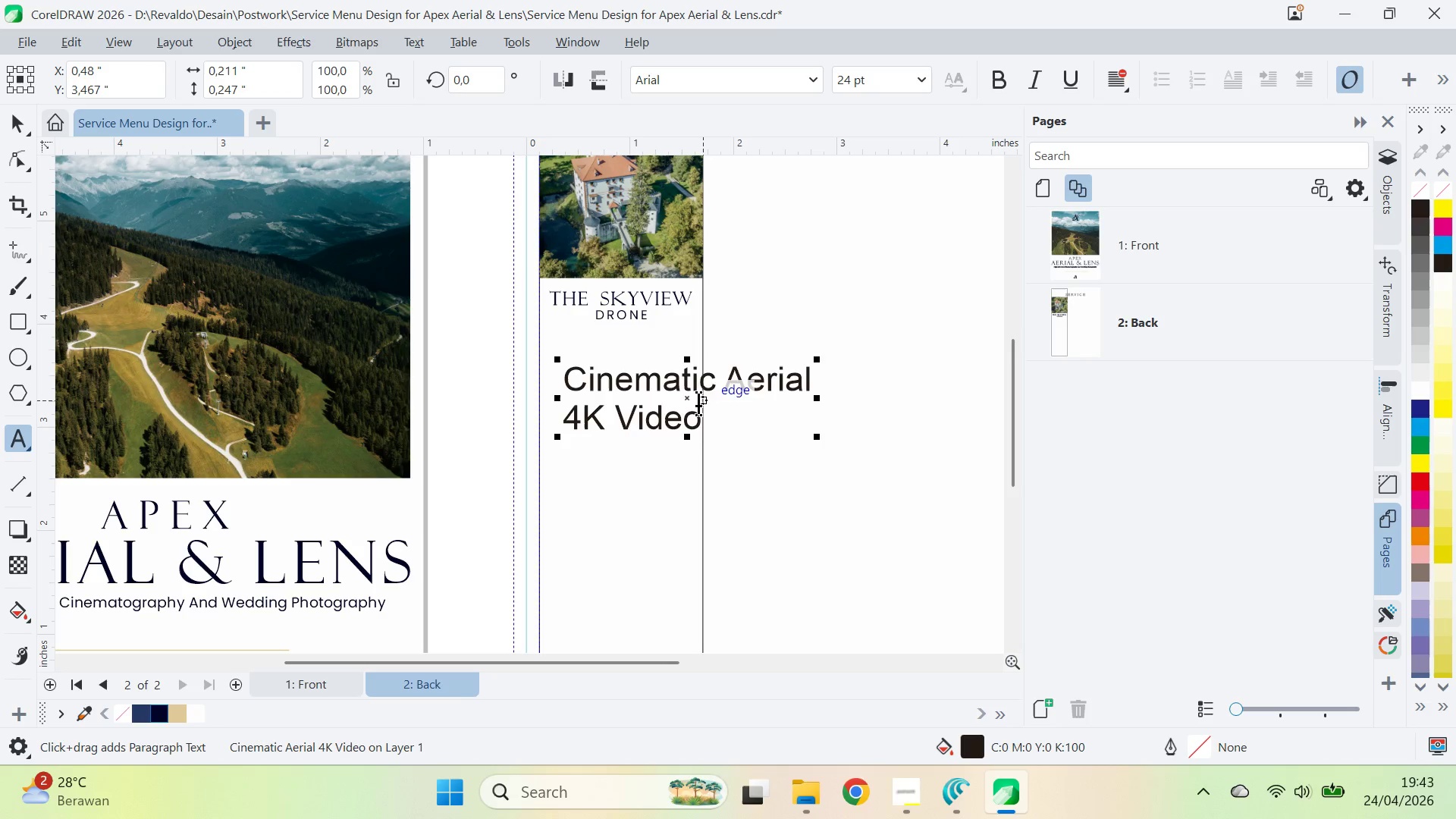 
left_click([1154, 155])
 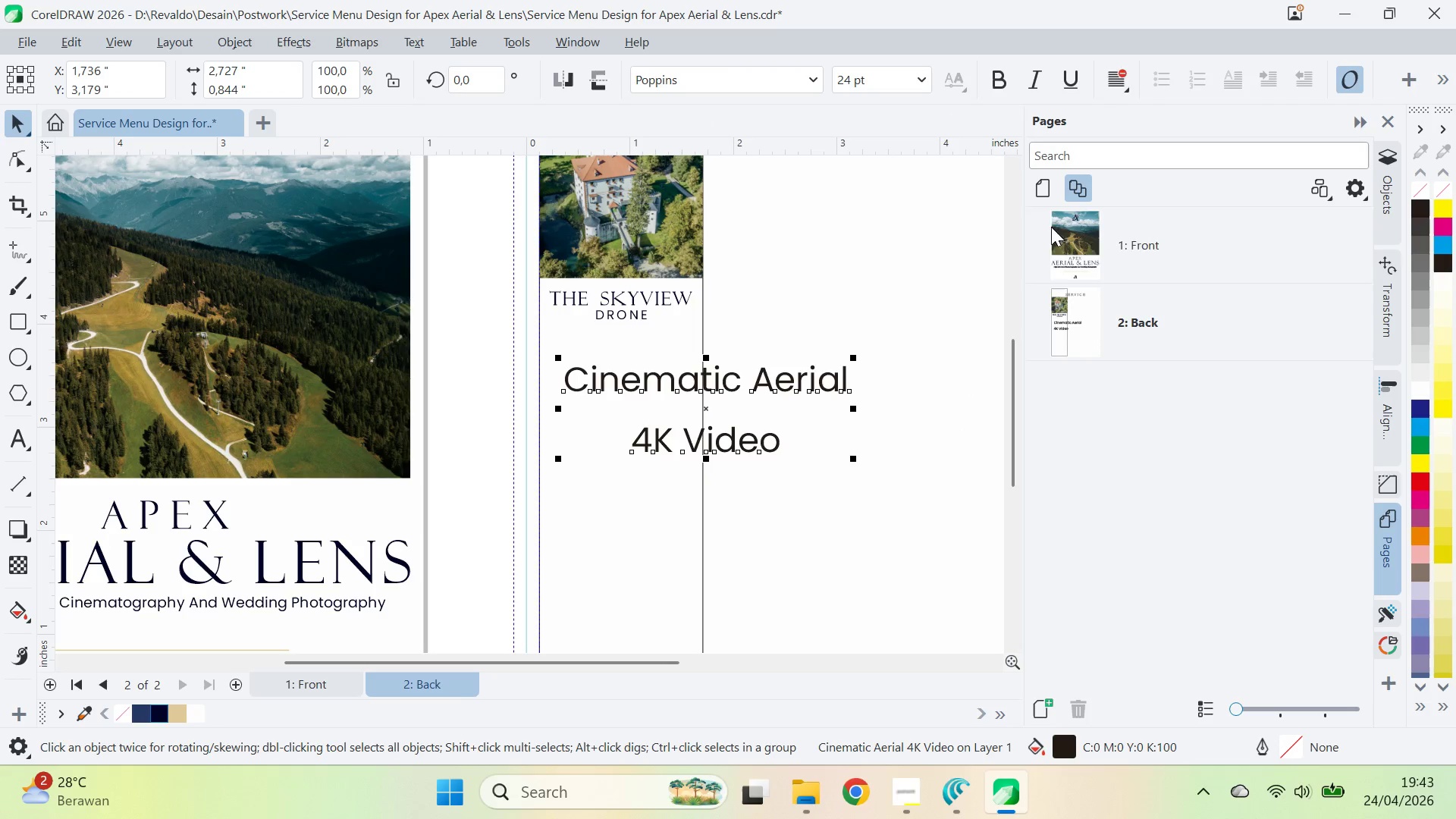 
key(A)
 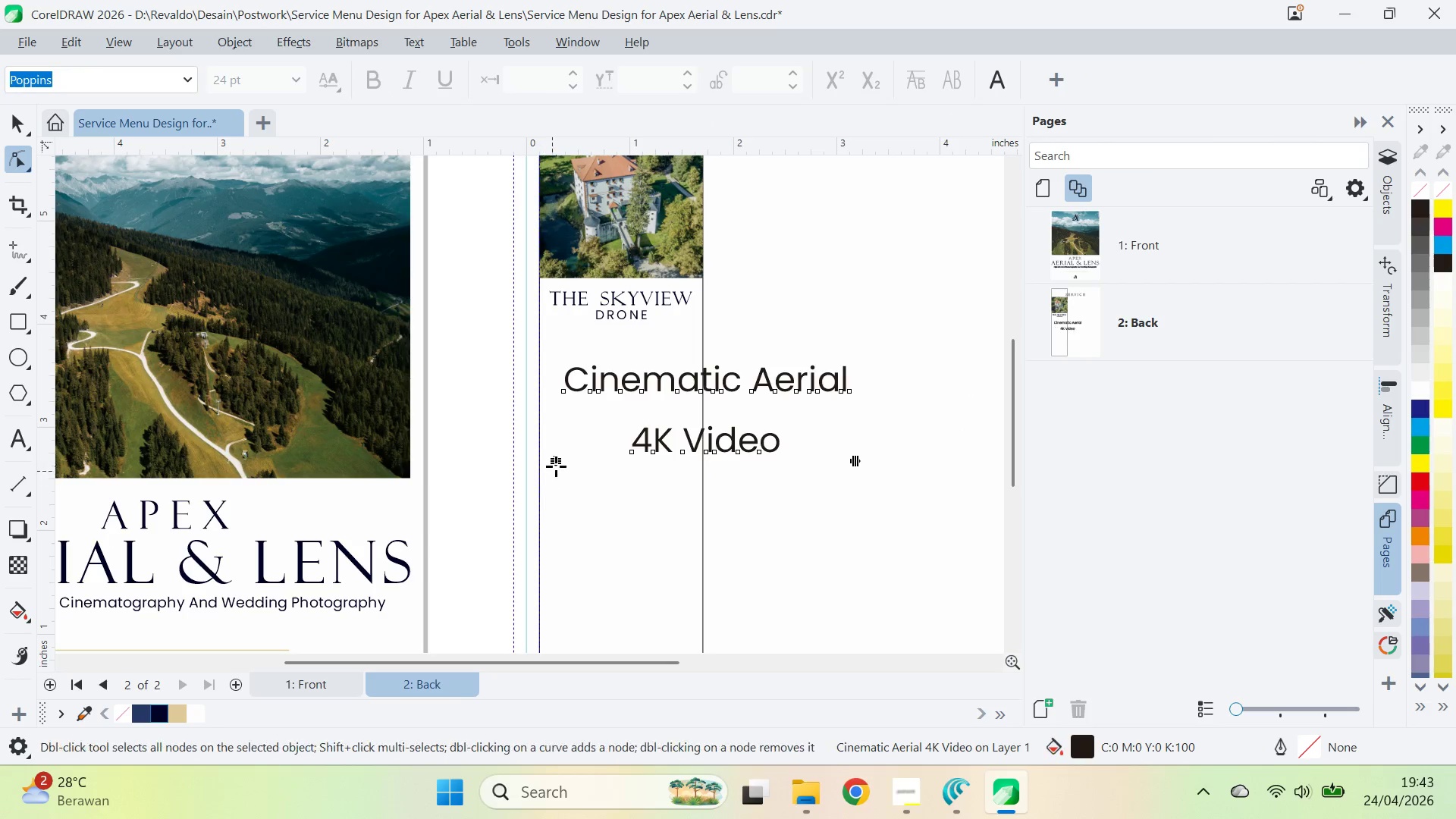 
left_click_drag(start_coordinate=[556, 466], to_coordinate=[548, 413])
 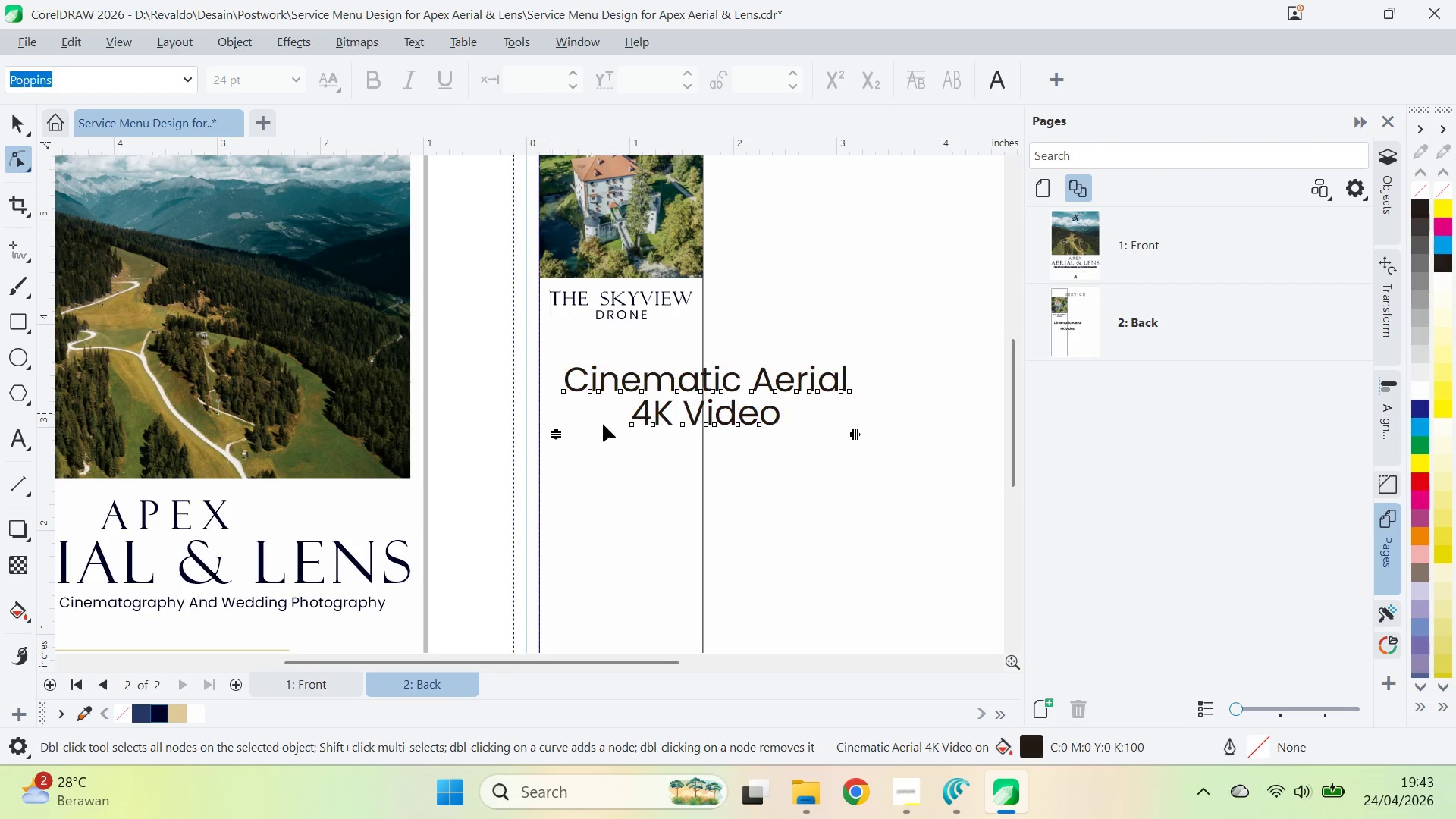 
key(V)
 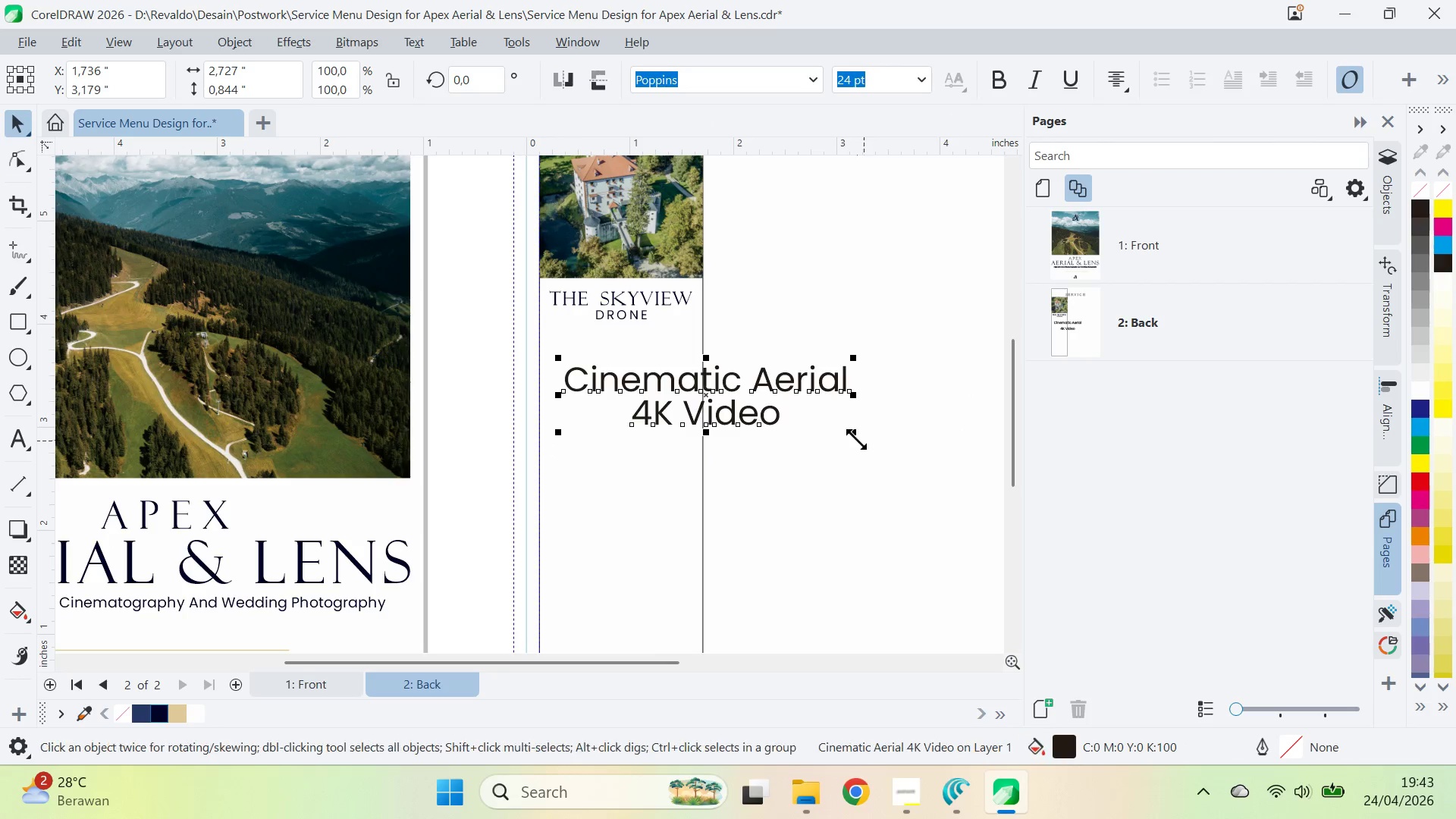 
left_click_drag(start_coordinate=[855, 438], to_coordinate=[668, 471])
 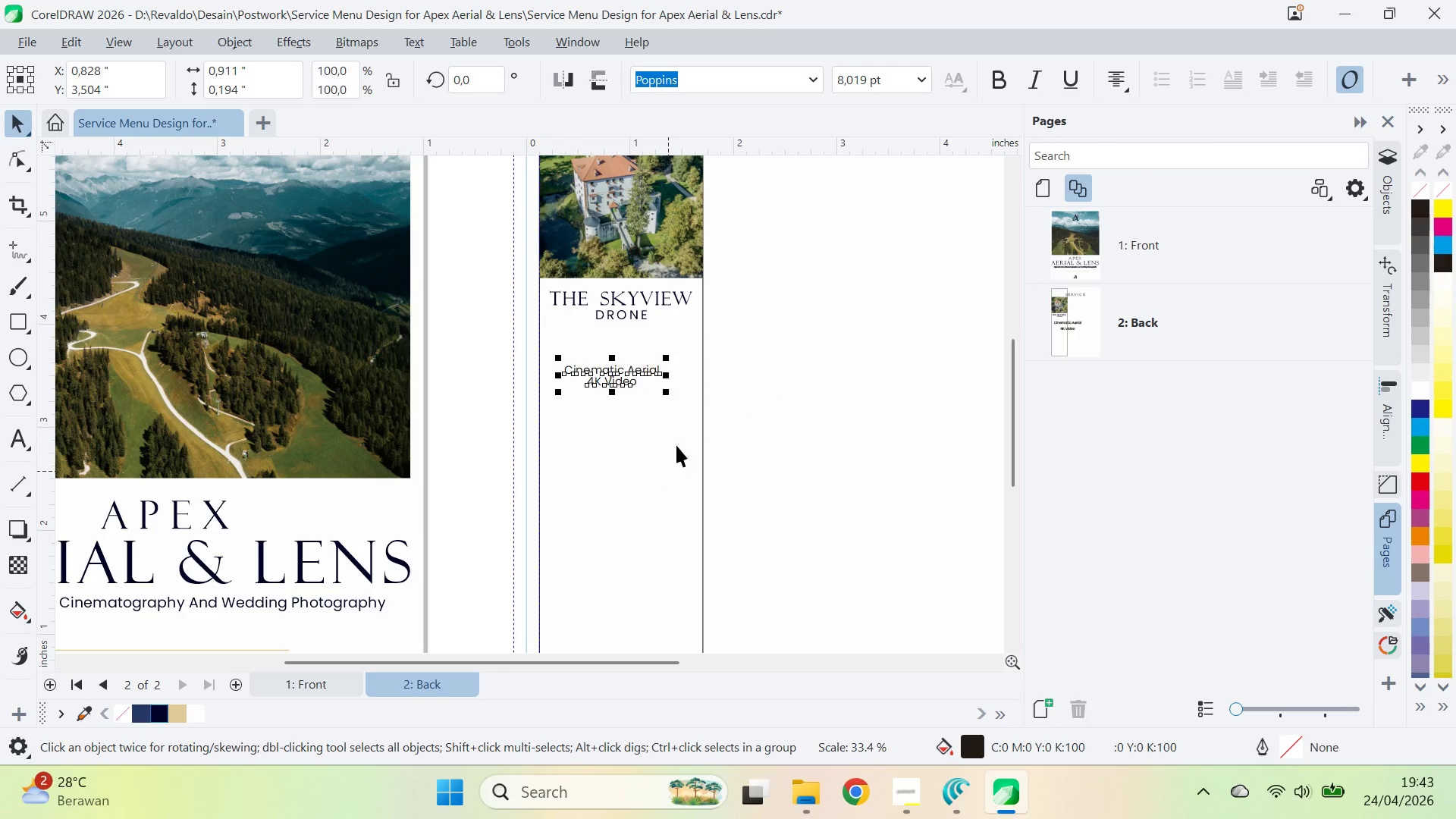 
hold_key(key=ShiftLeft, duration=0.53)
 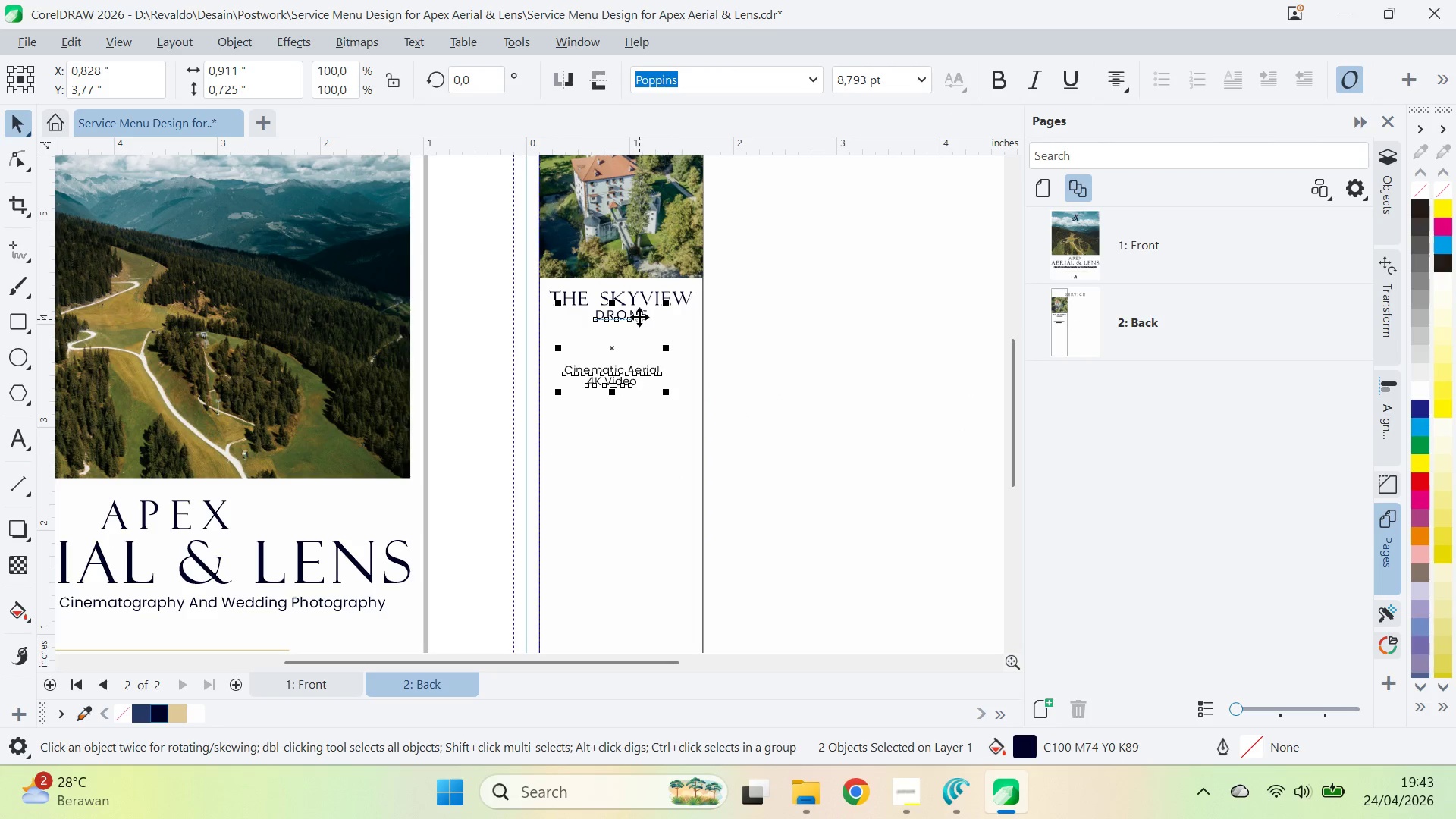 
key(C)
 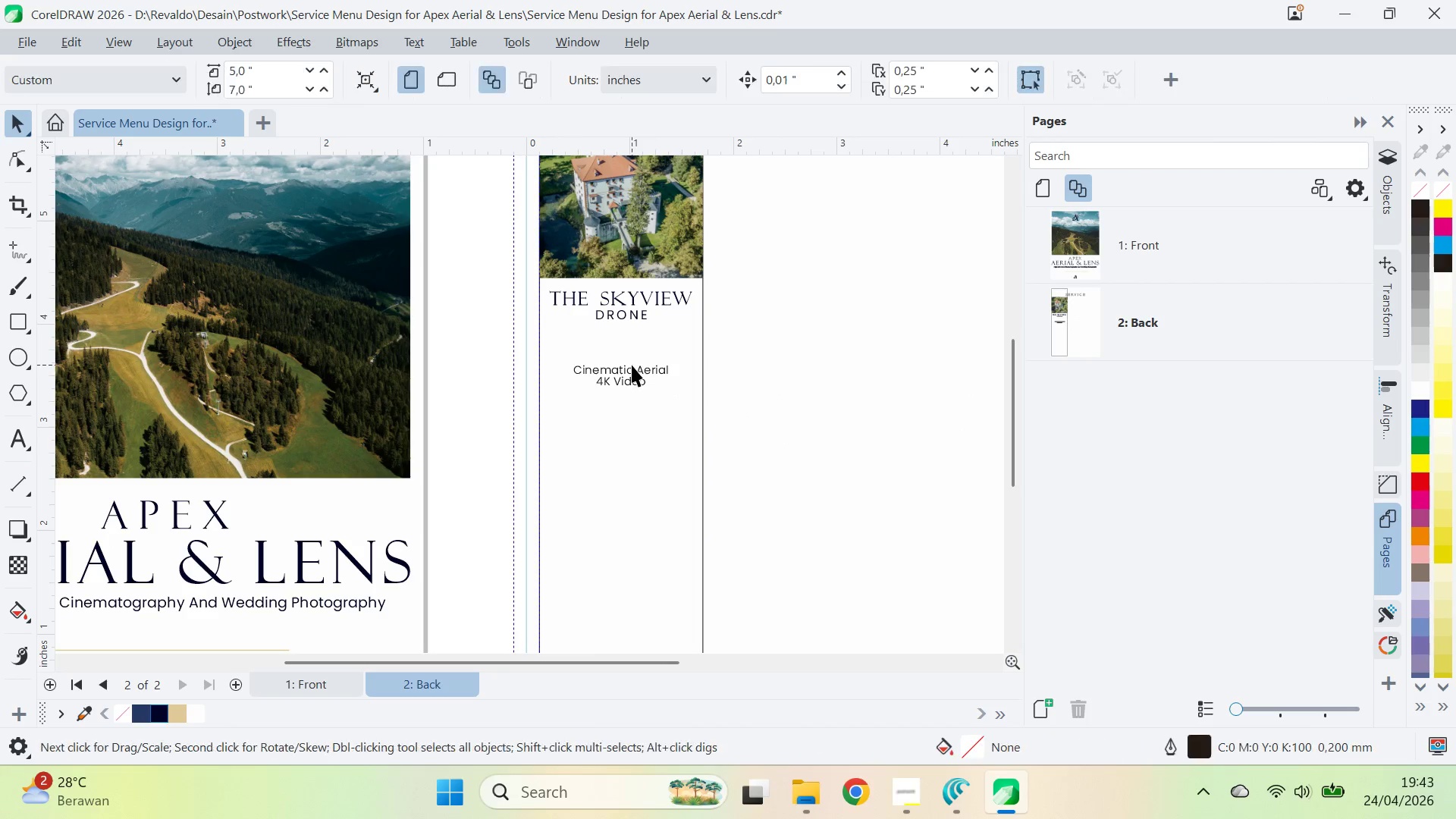 
left_click([632, 366])
 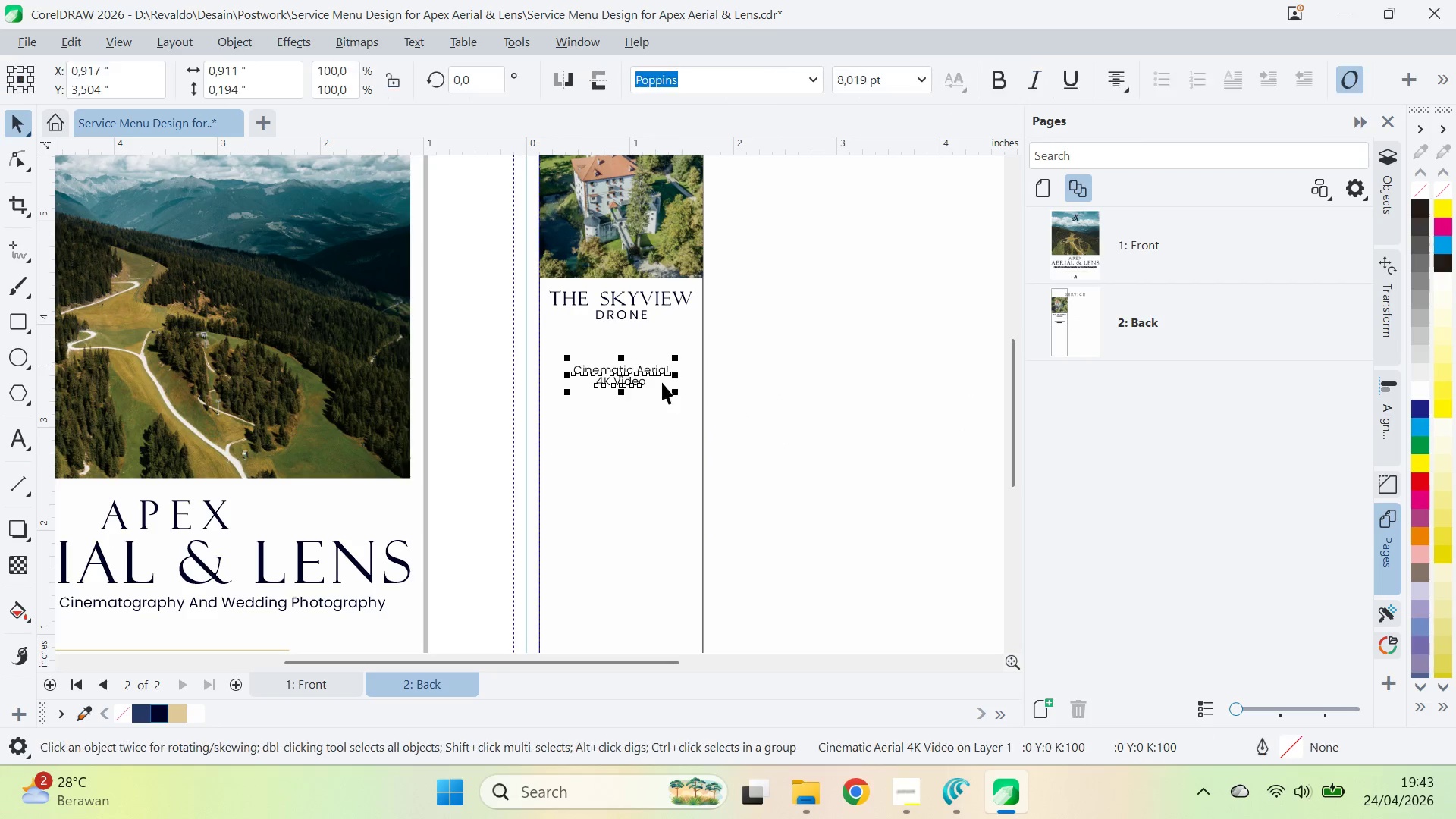 
hold_key(key=ShiftLeft, duration=1.16)
left_click_drag(start_coordinate=[679, 397], to_coordinate=[689, 409])
 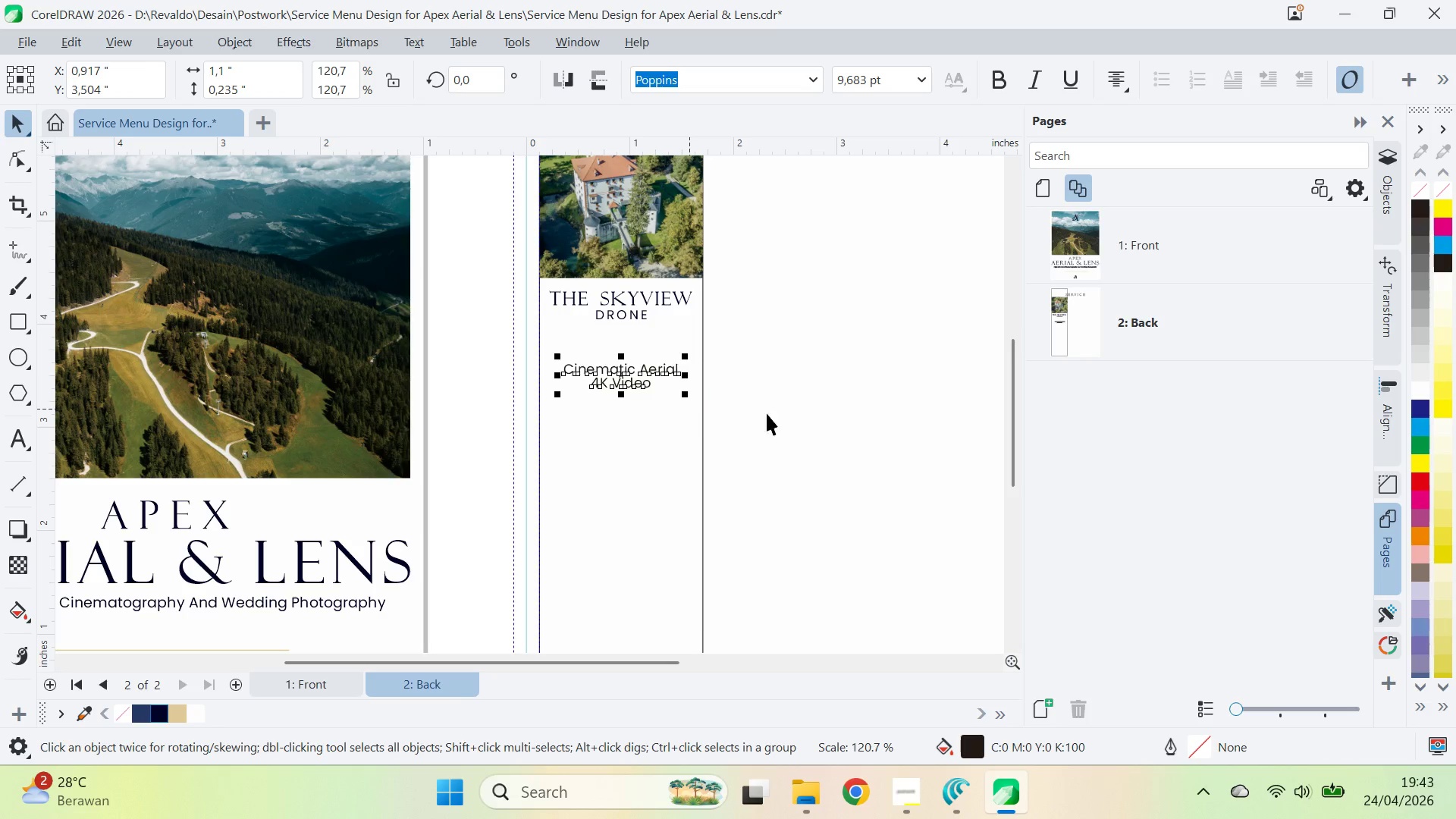 
type(qv)
 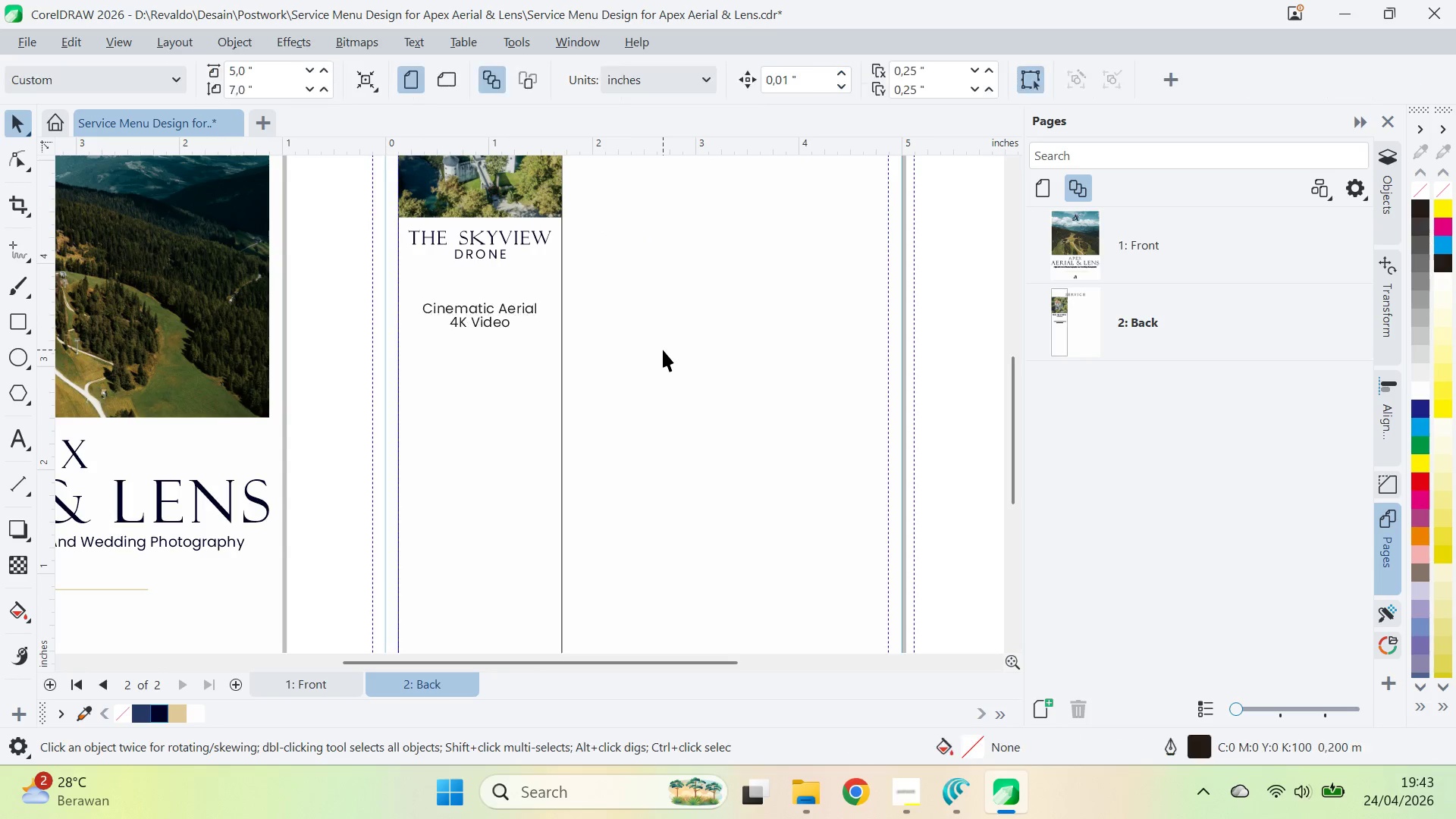 
left_click_drag(start_coordinate=[790, 406], to_coordinate=[649, 346])
 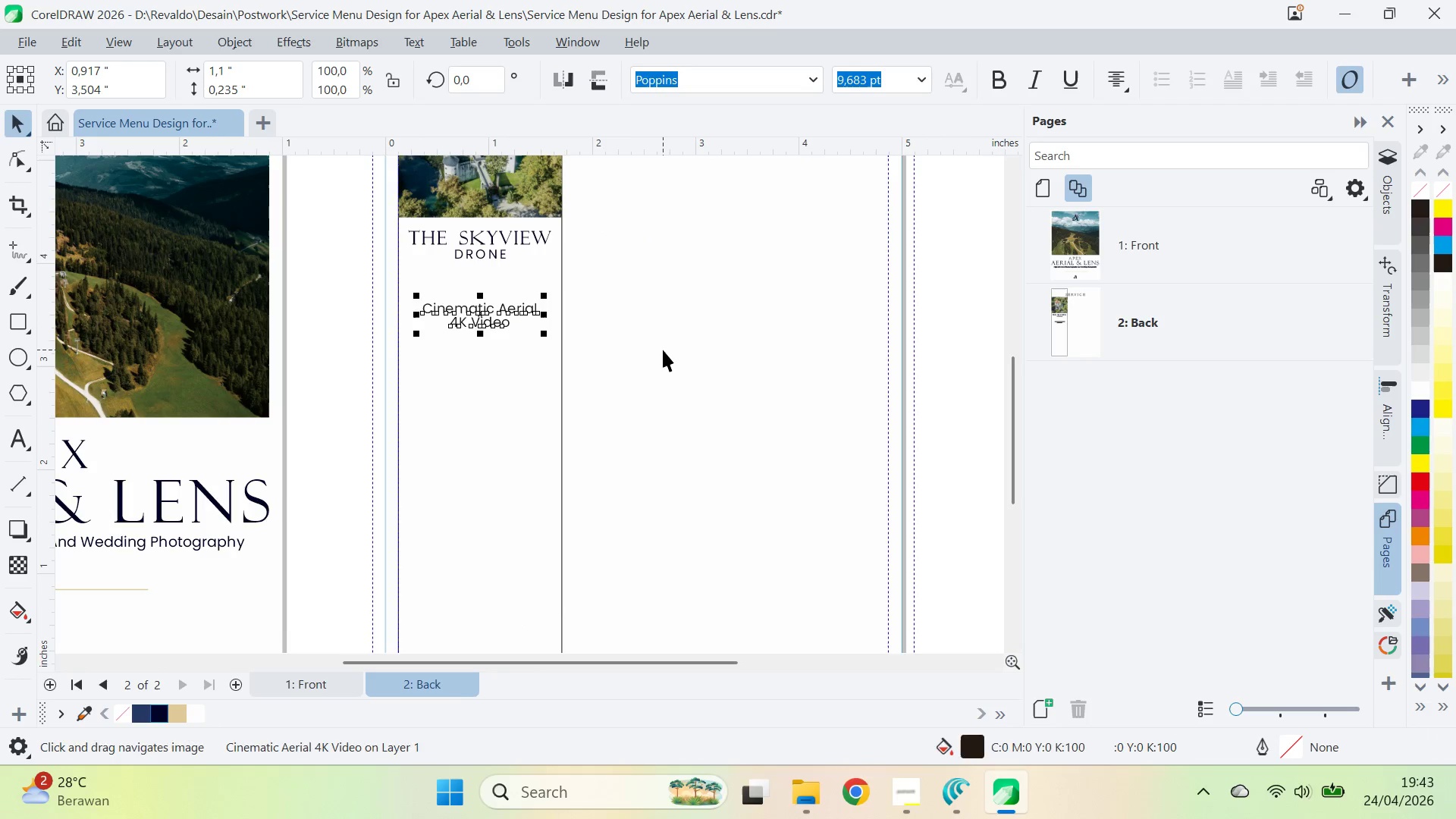 
left_click([663, 350])
 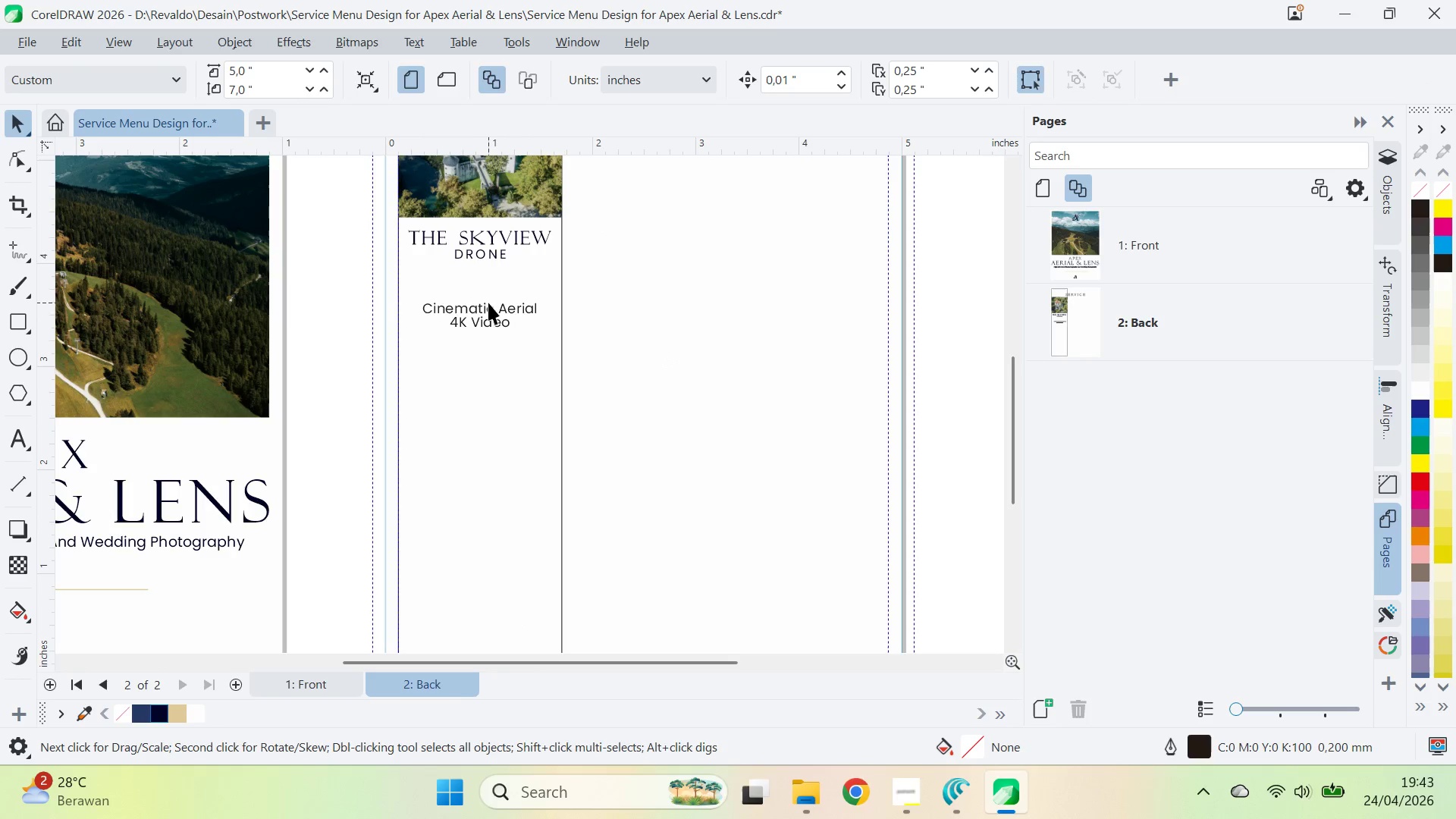 
left_click([492, 311])
 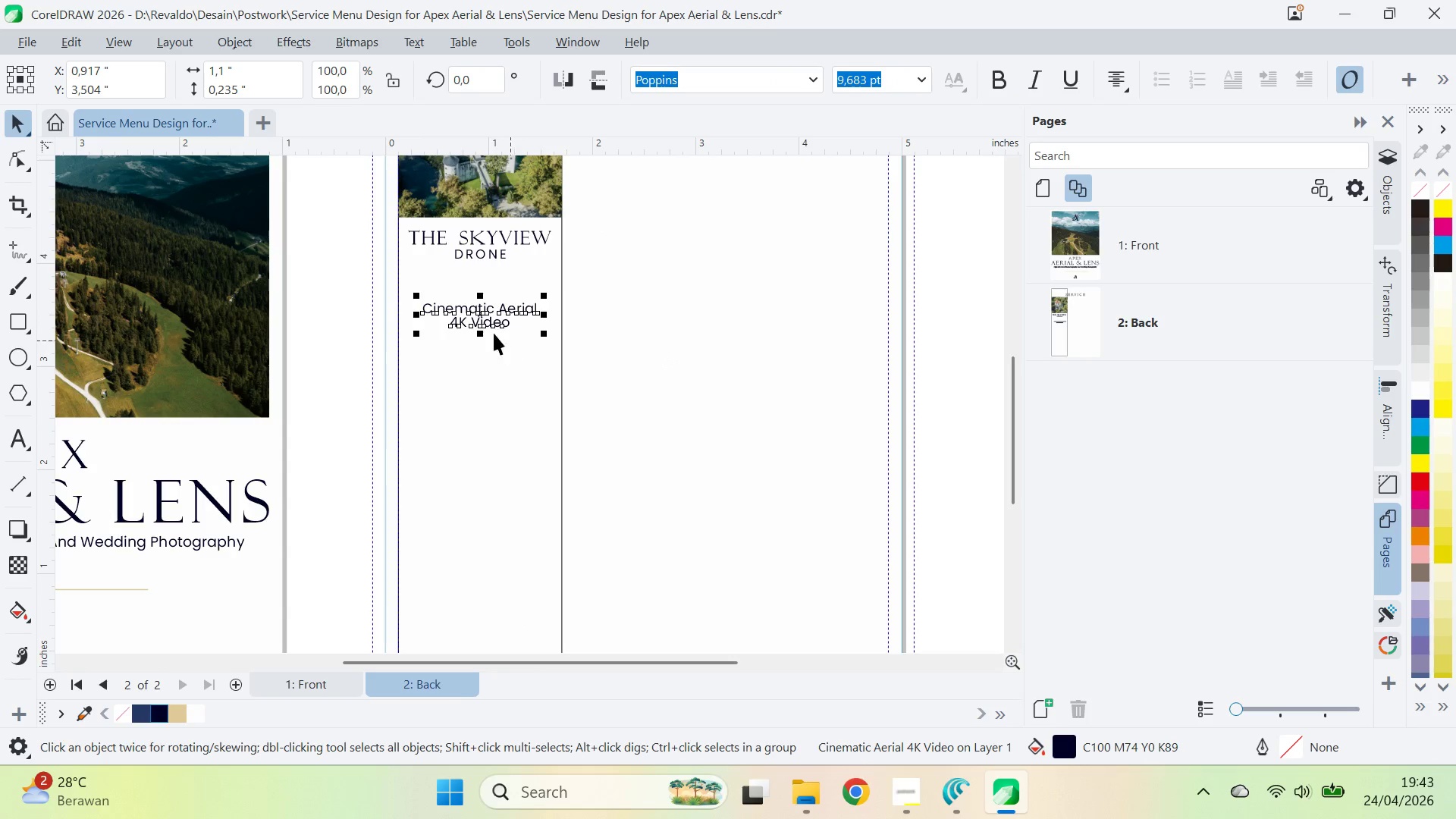 
left_click_drag(start_coordinate=[479, 315], to_coordinate=[478, 359])
 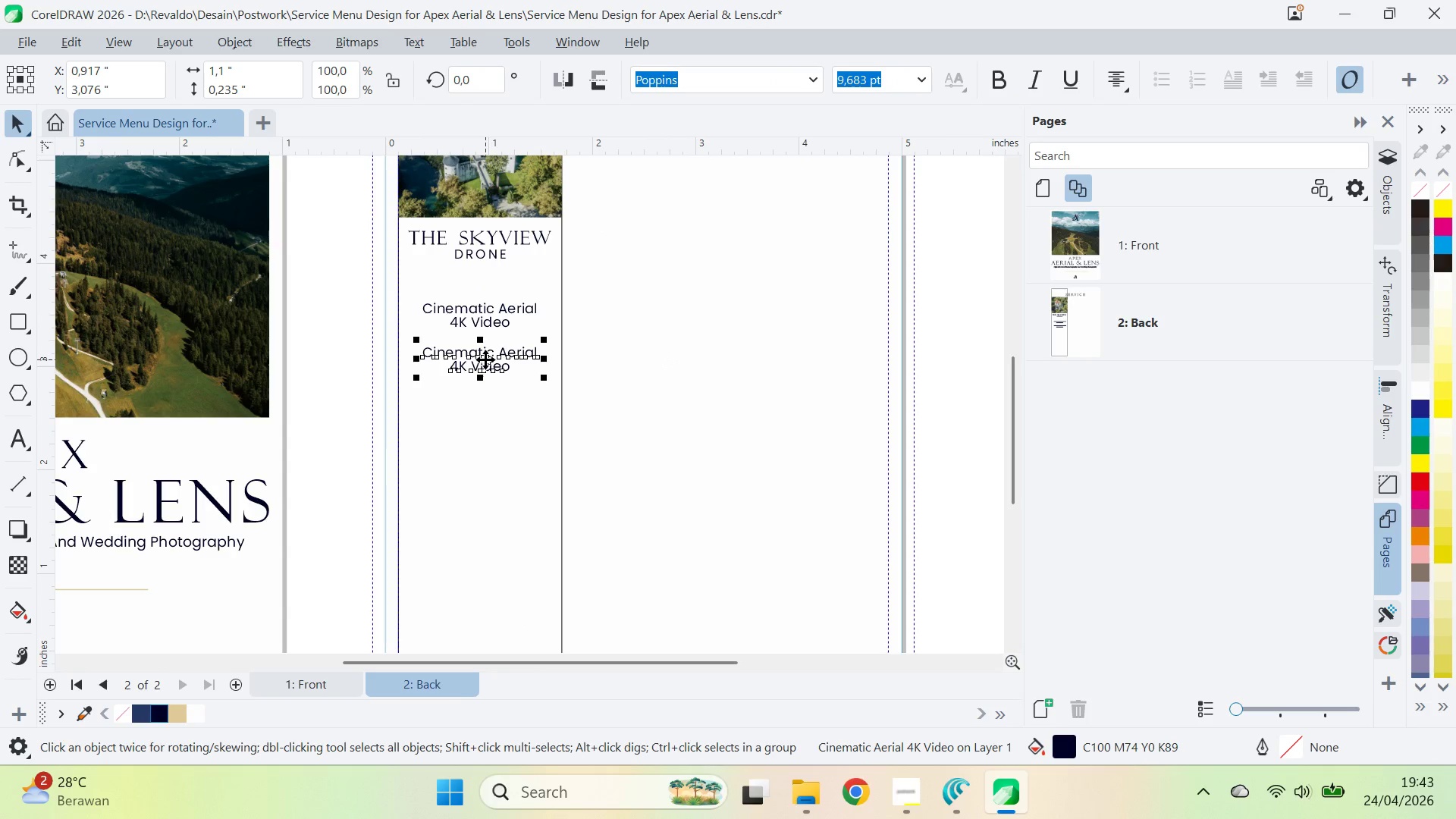 
hold_key(key=ShiftLeft, duration=1.28)
 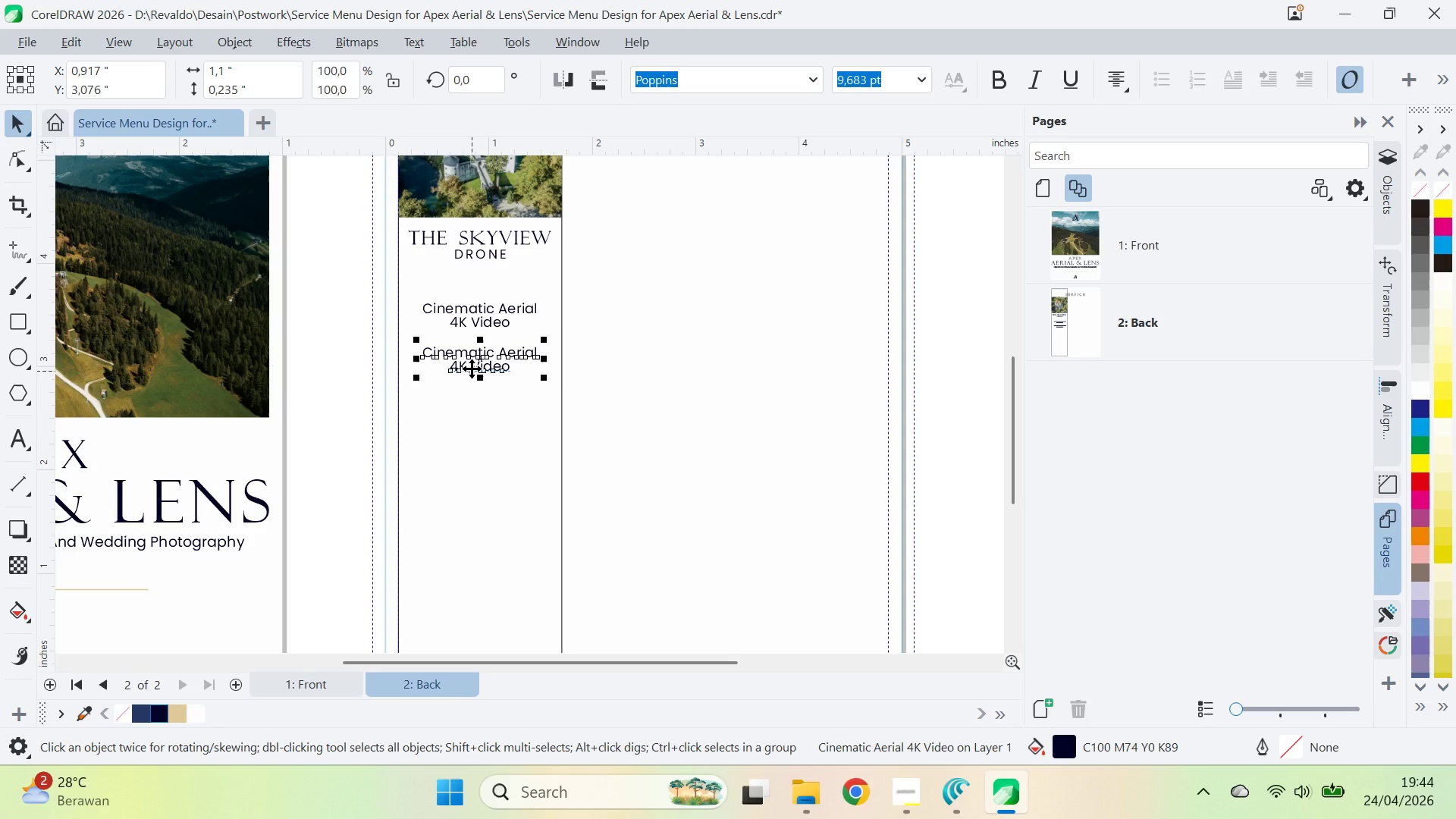 
wait(62.95)
 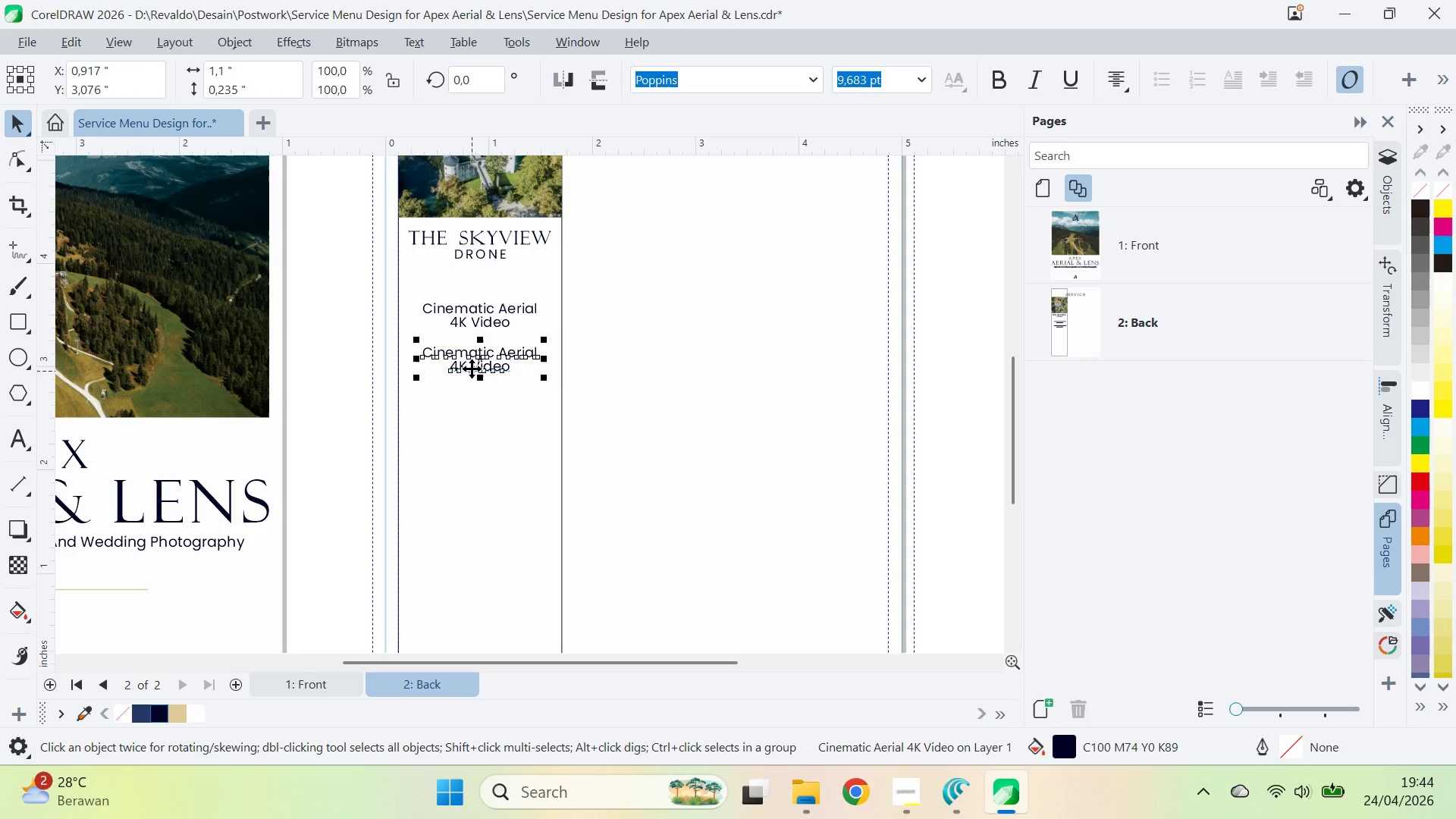 
left_click([486, 364])
 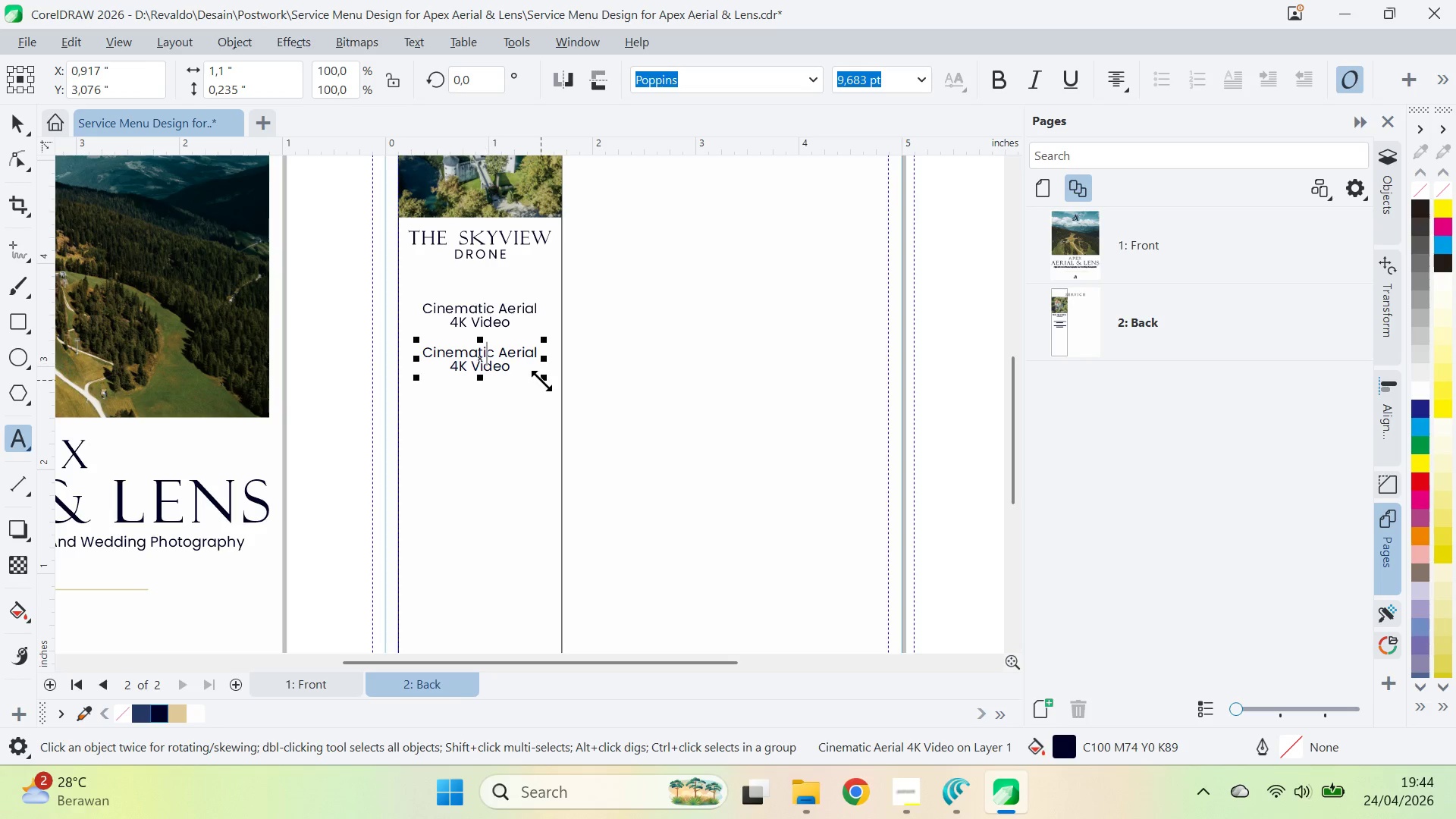 
key(Control+A)
 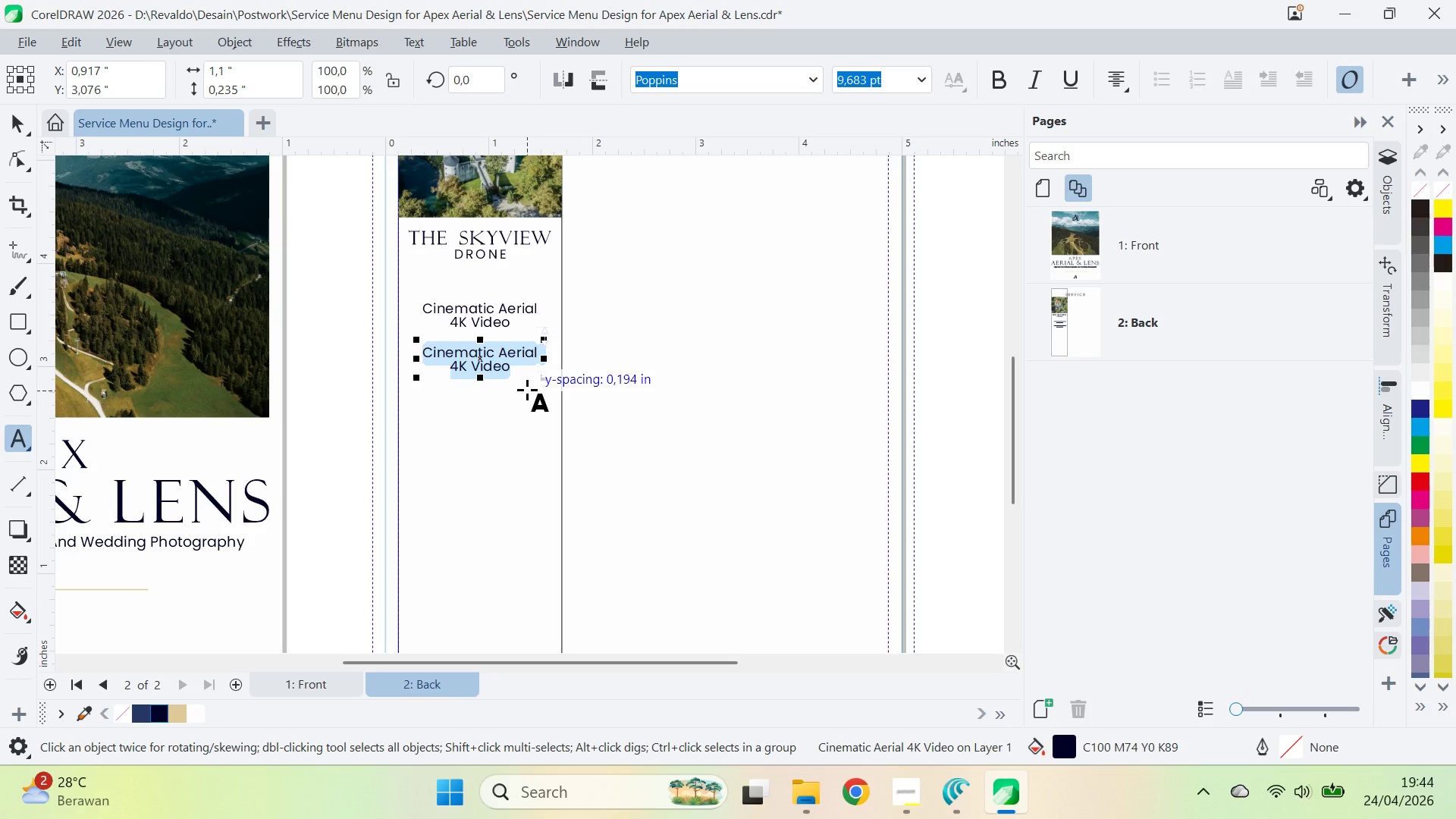 
type(High Resolution )
key(Backspace)
 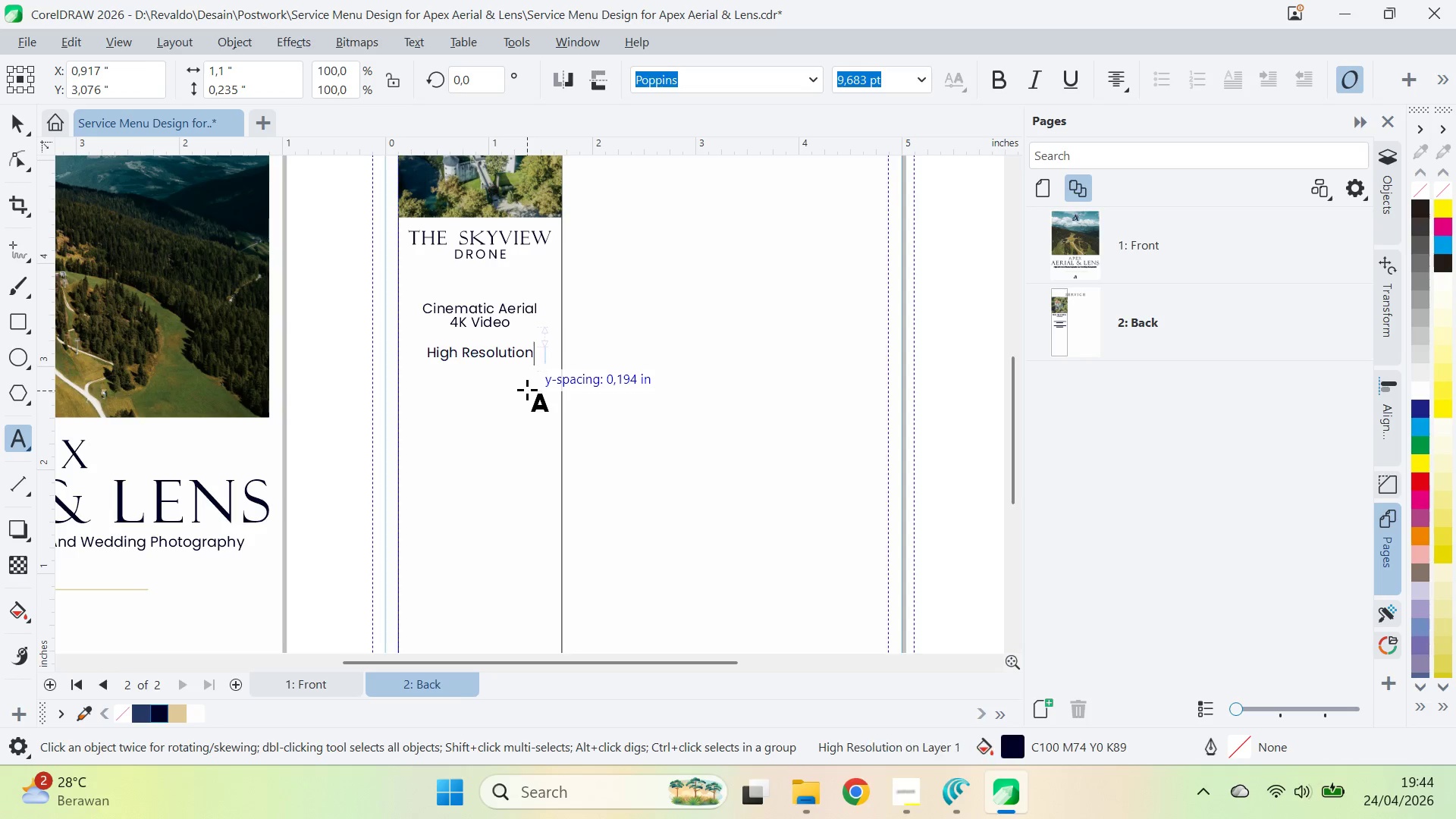 
key(Enter)
 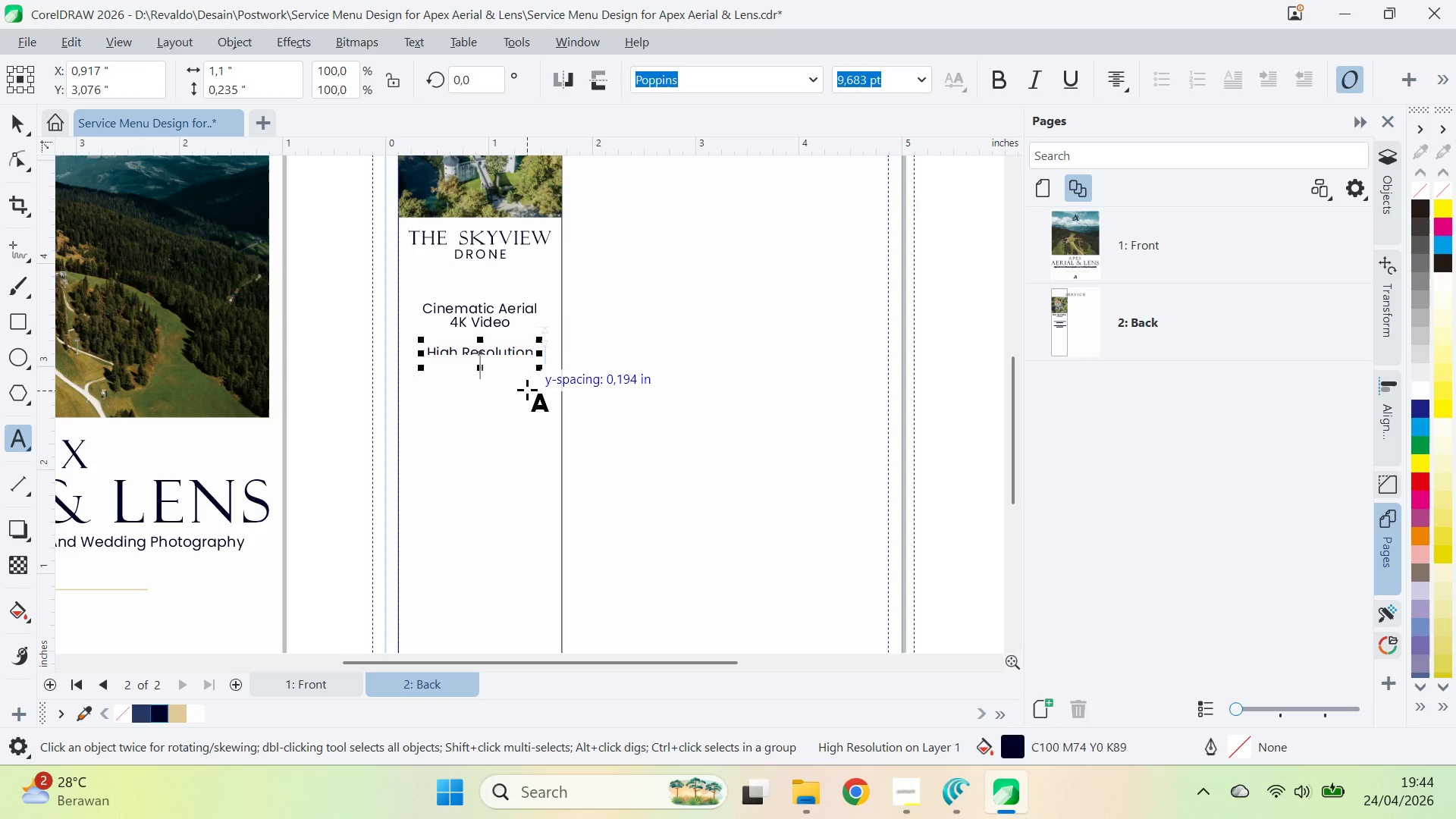 
type(Dronw Photoes)
key(Backspace)
key(Backspace)
type(s)
 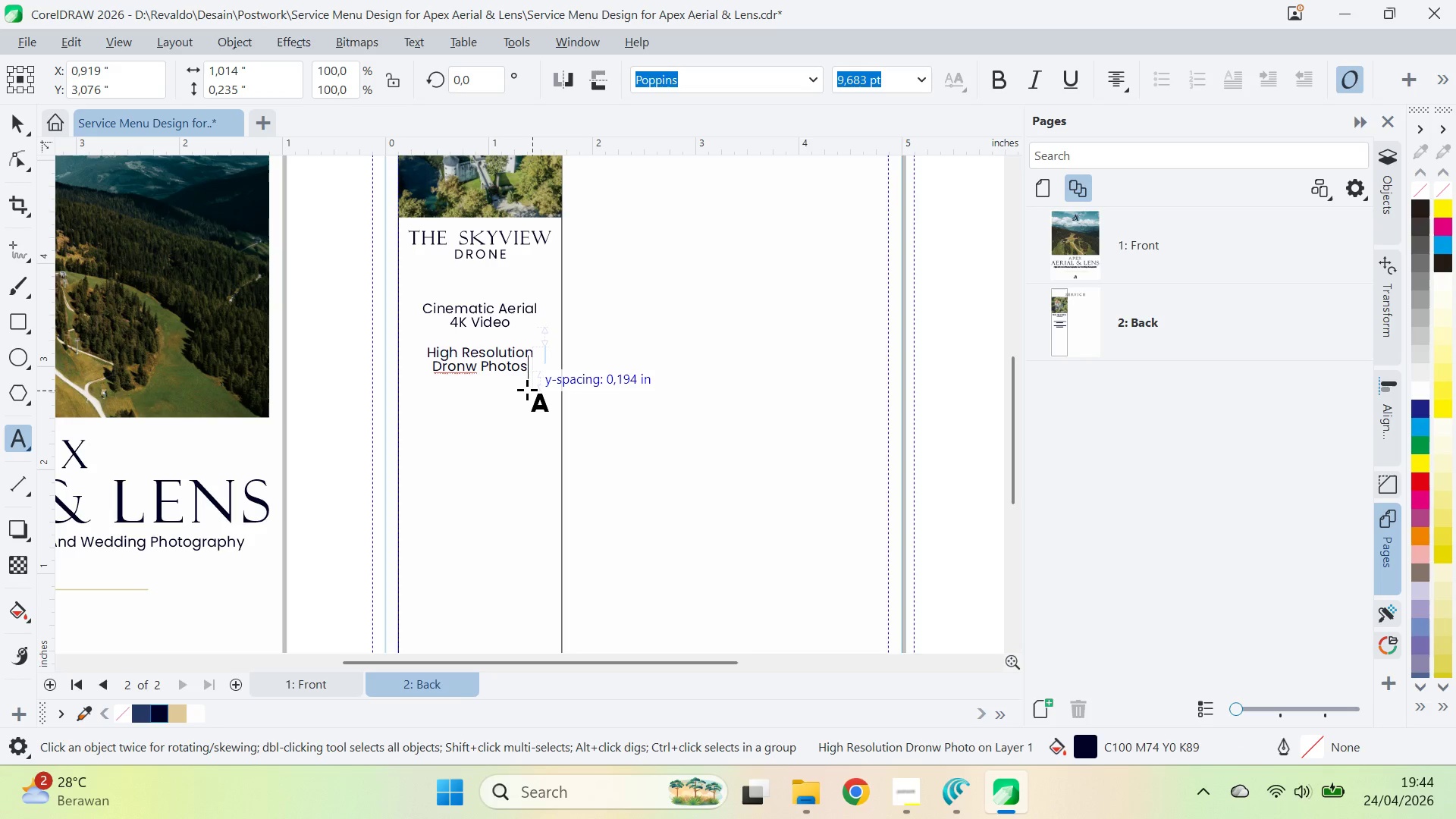 
key(Control+ArrowLeft)
 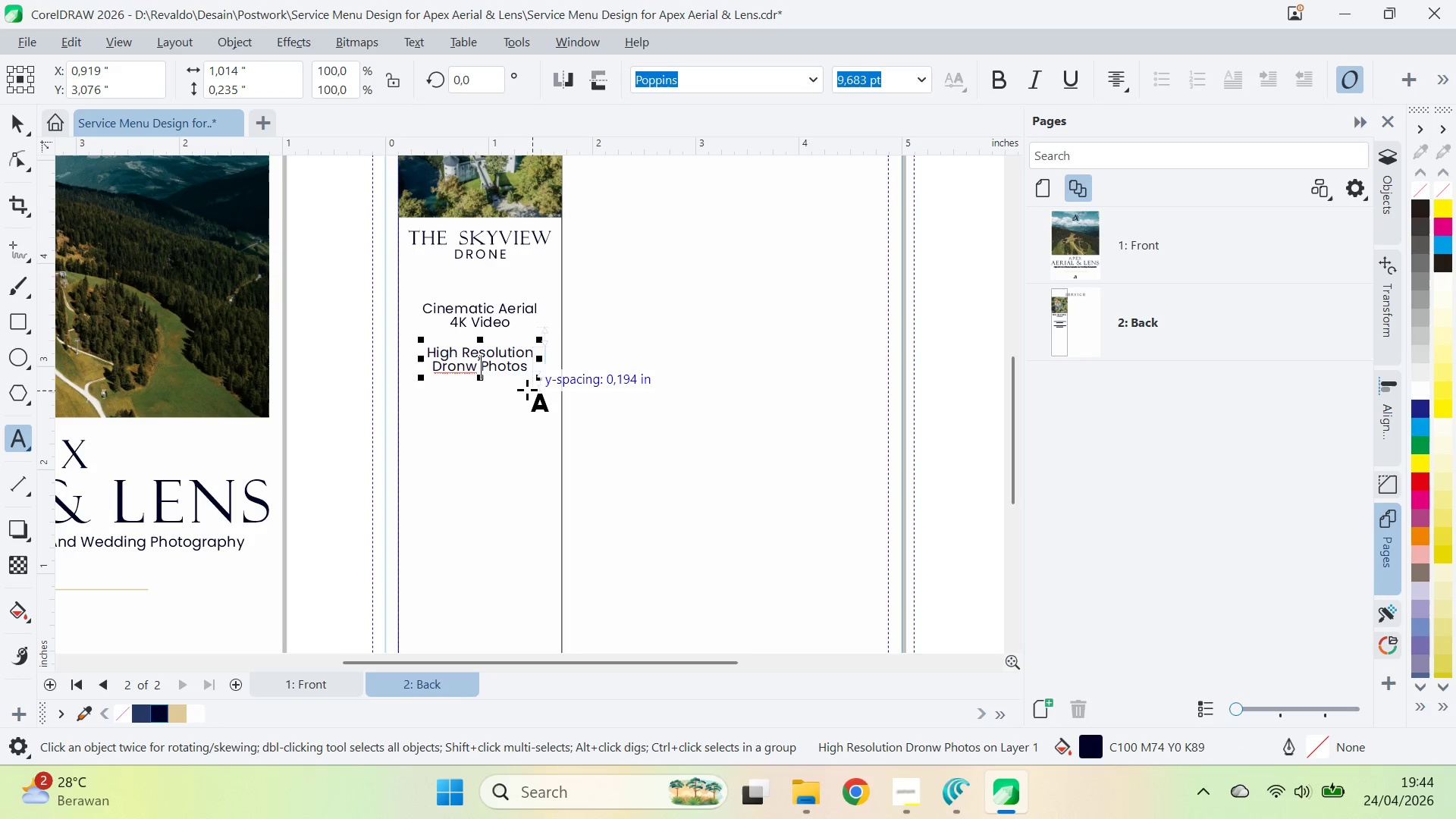 
key(ArrowLeft)
 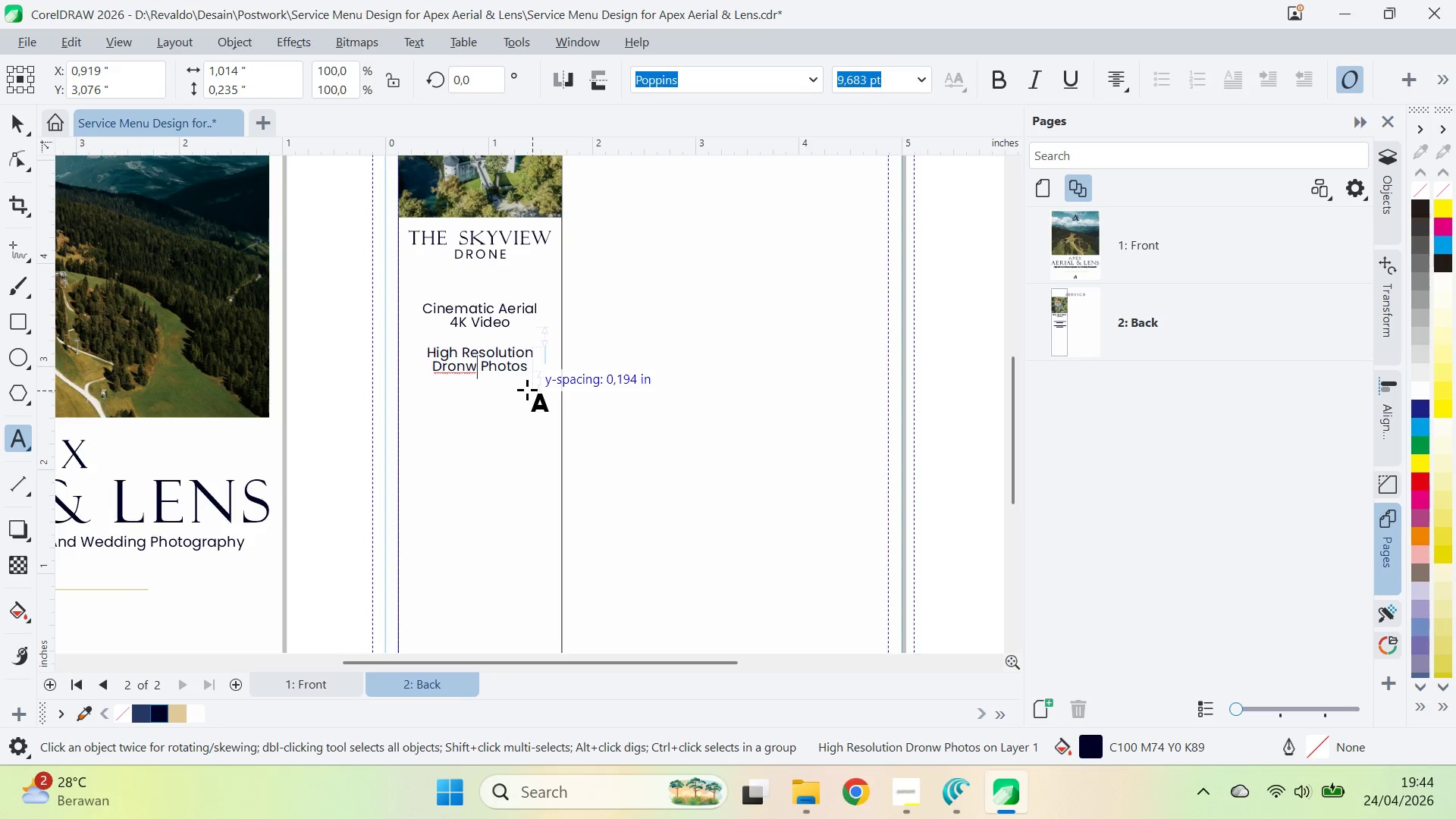 
key(Backspace)
 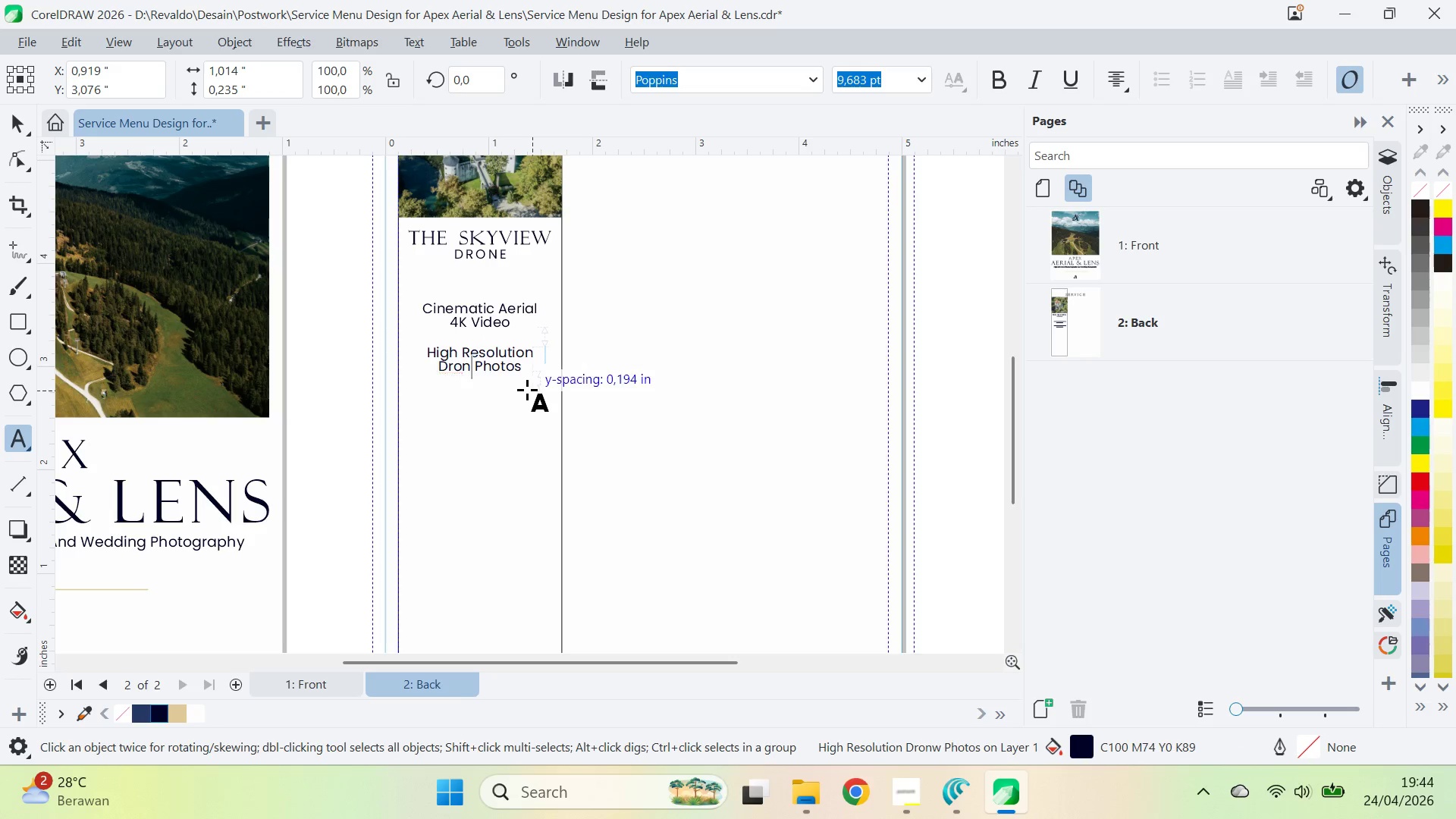 
key(E)
 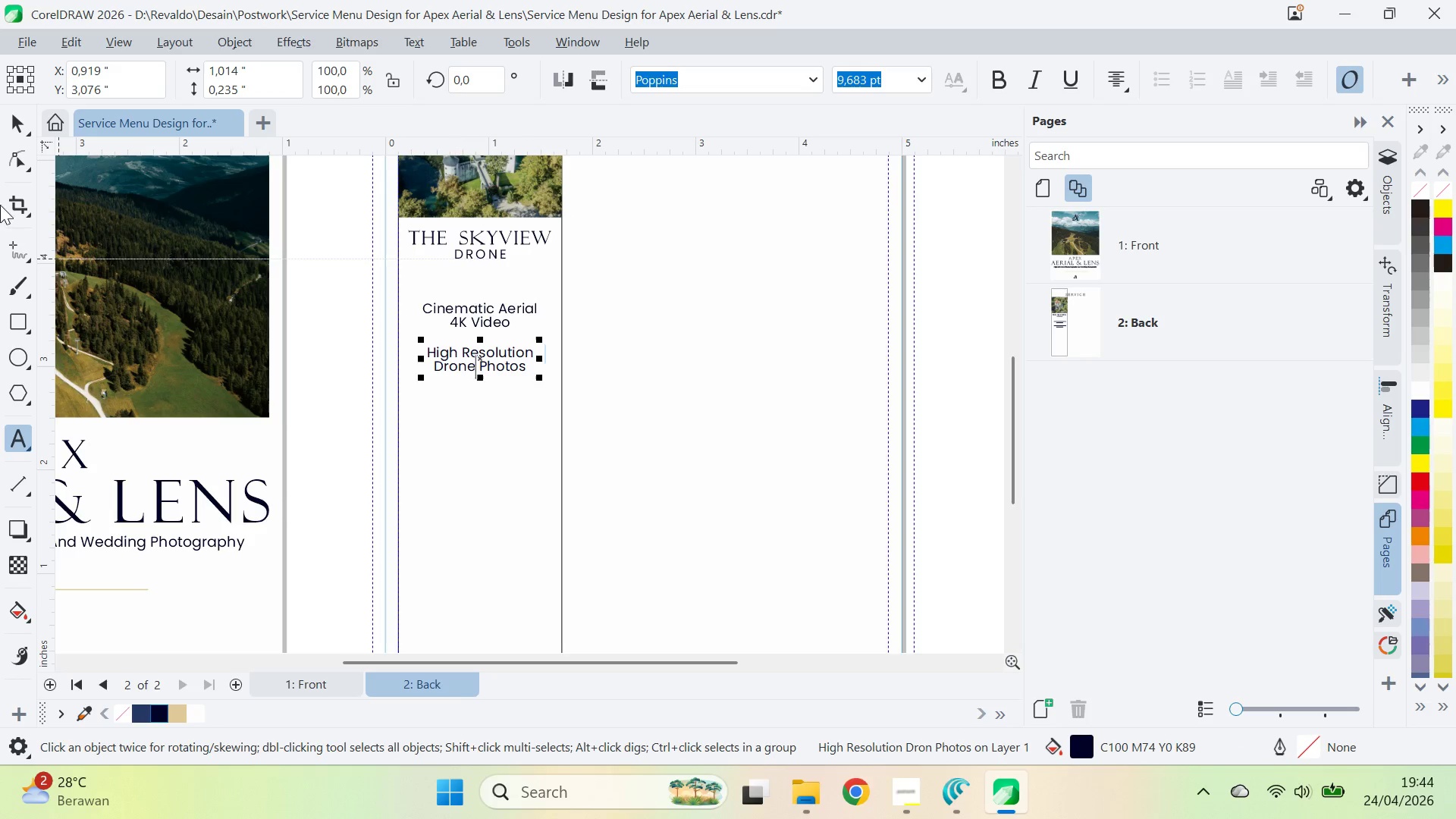 
left_click([11, 115])
 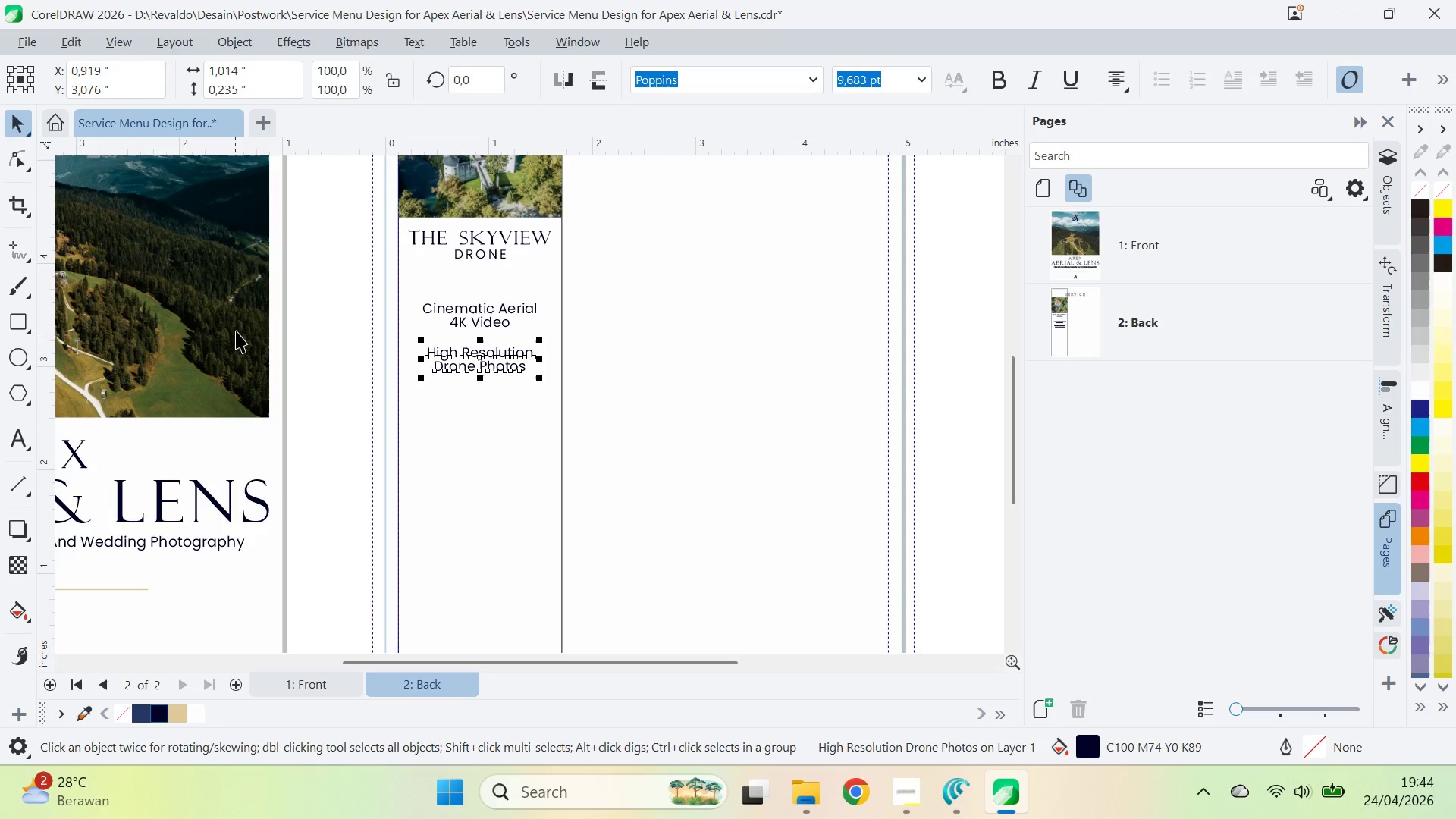 
left_click_drag(start_coordinate=[485, 367], to_coordinate=[482, 416])
 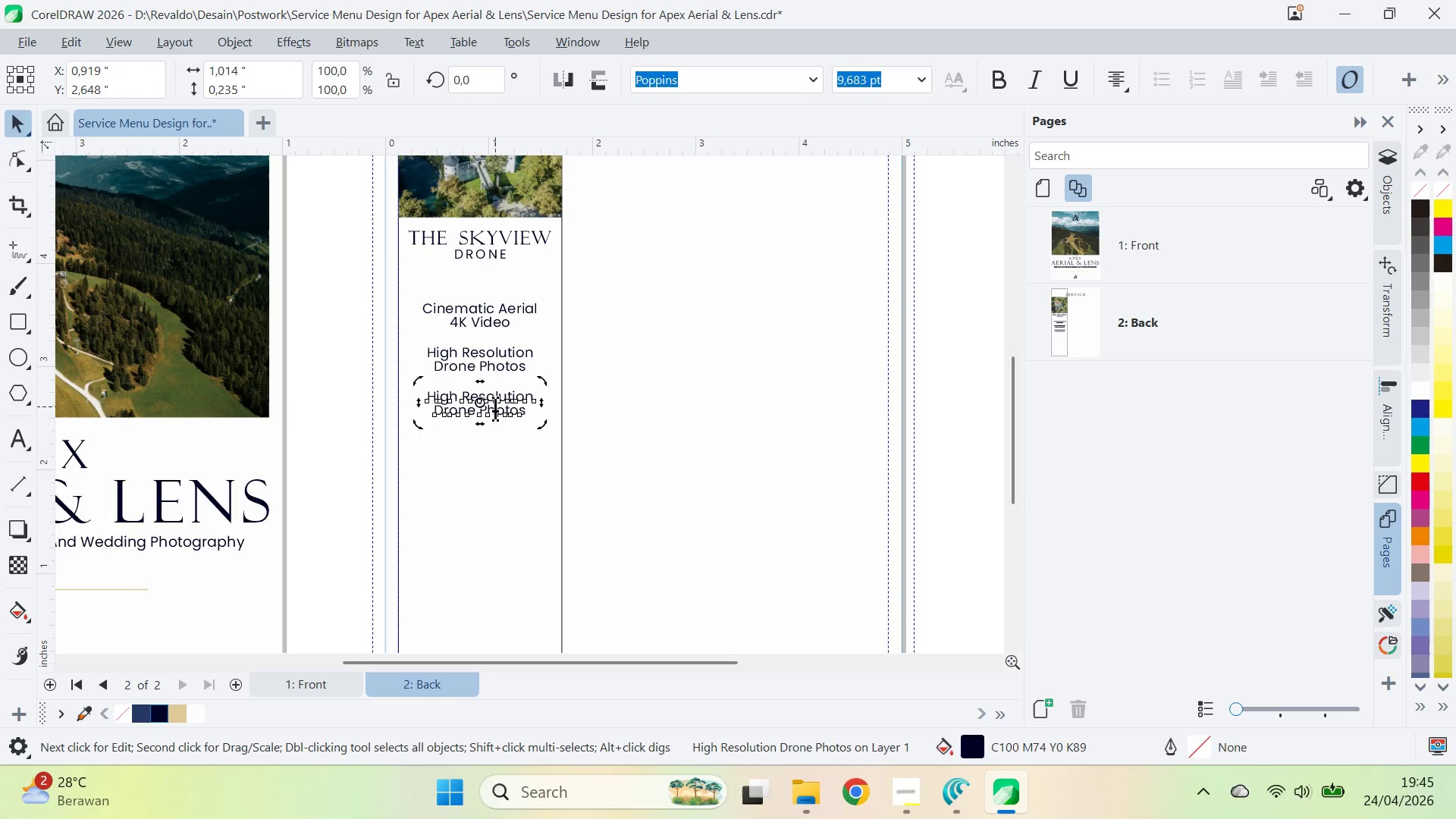 
hold_key(key=ShiftLeft, duration=1.41)
right_click([488, 406])
 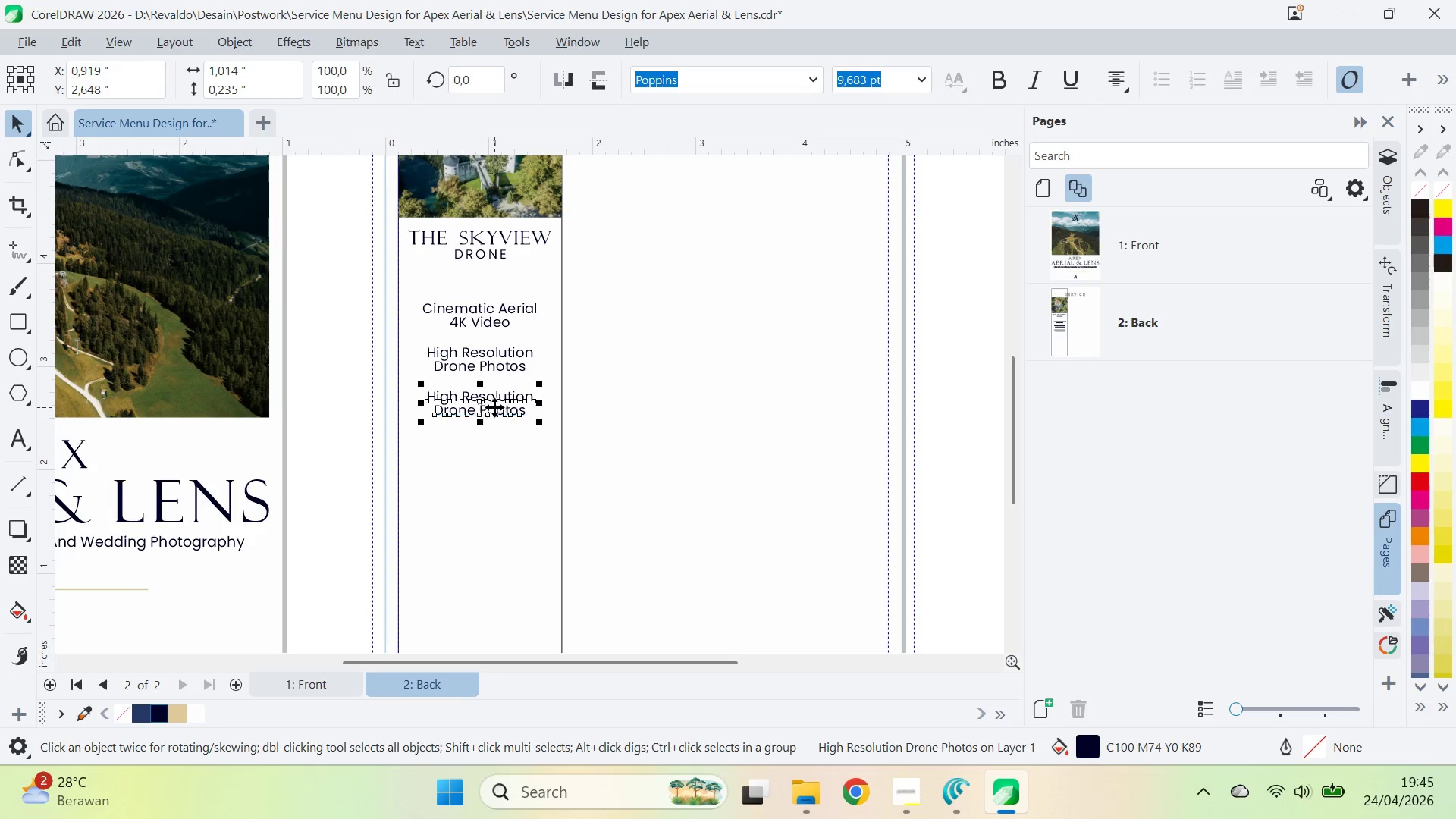 
key(Control+A)
 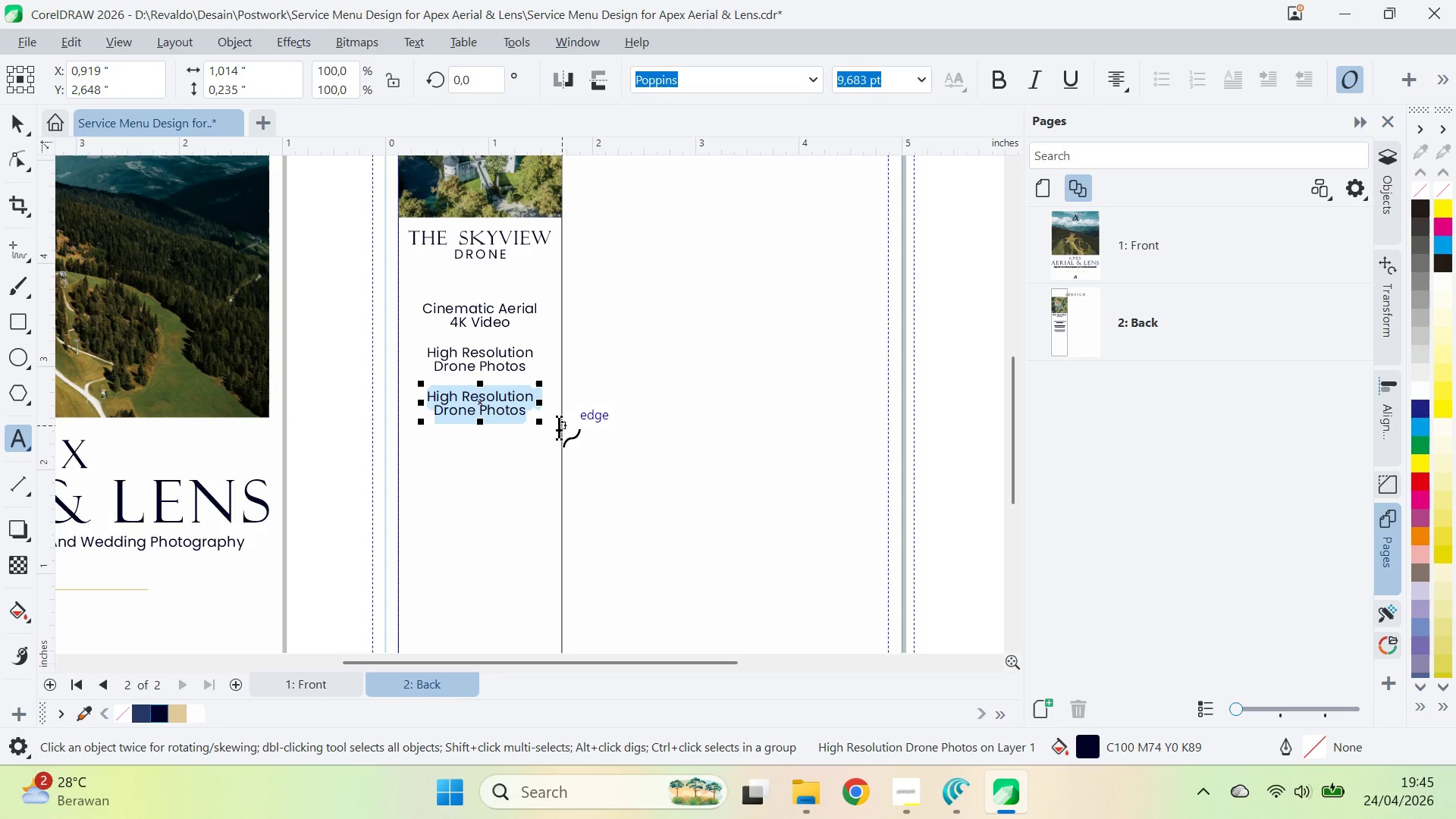 
type(Custom Flo)
key(Backspace)
type(ight )
key(Backspace)
 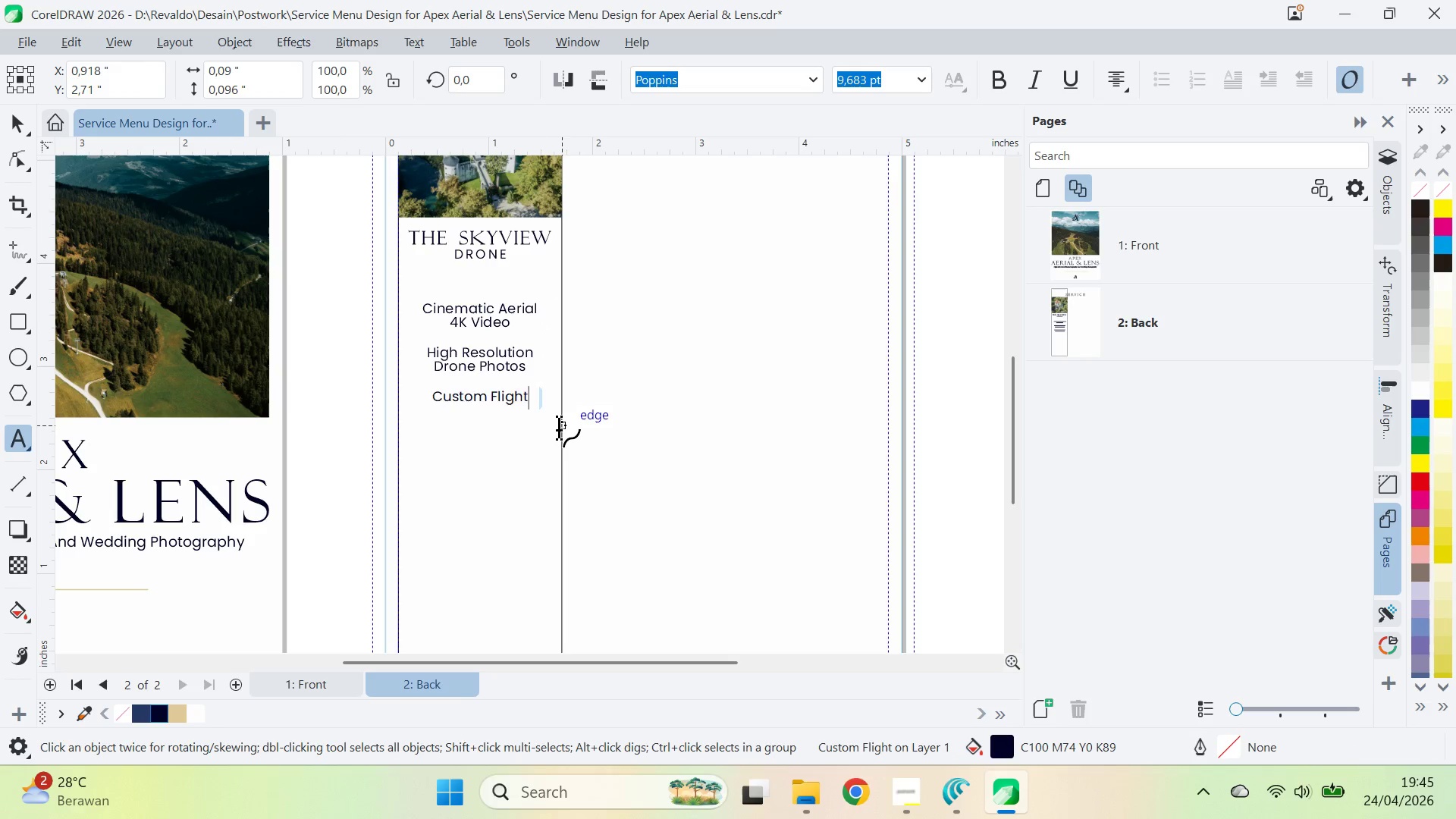 
key(Enter)
 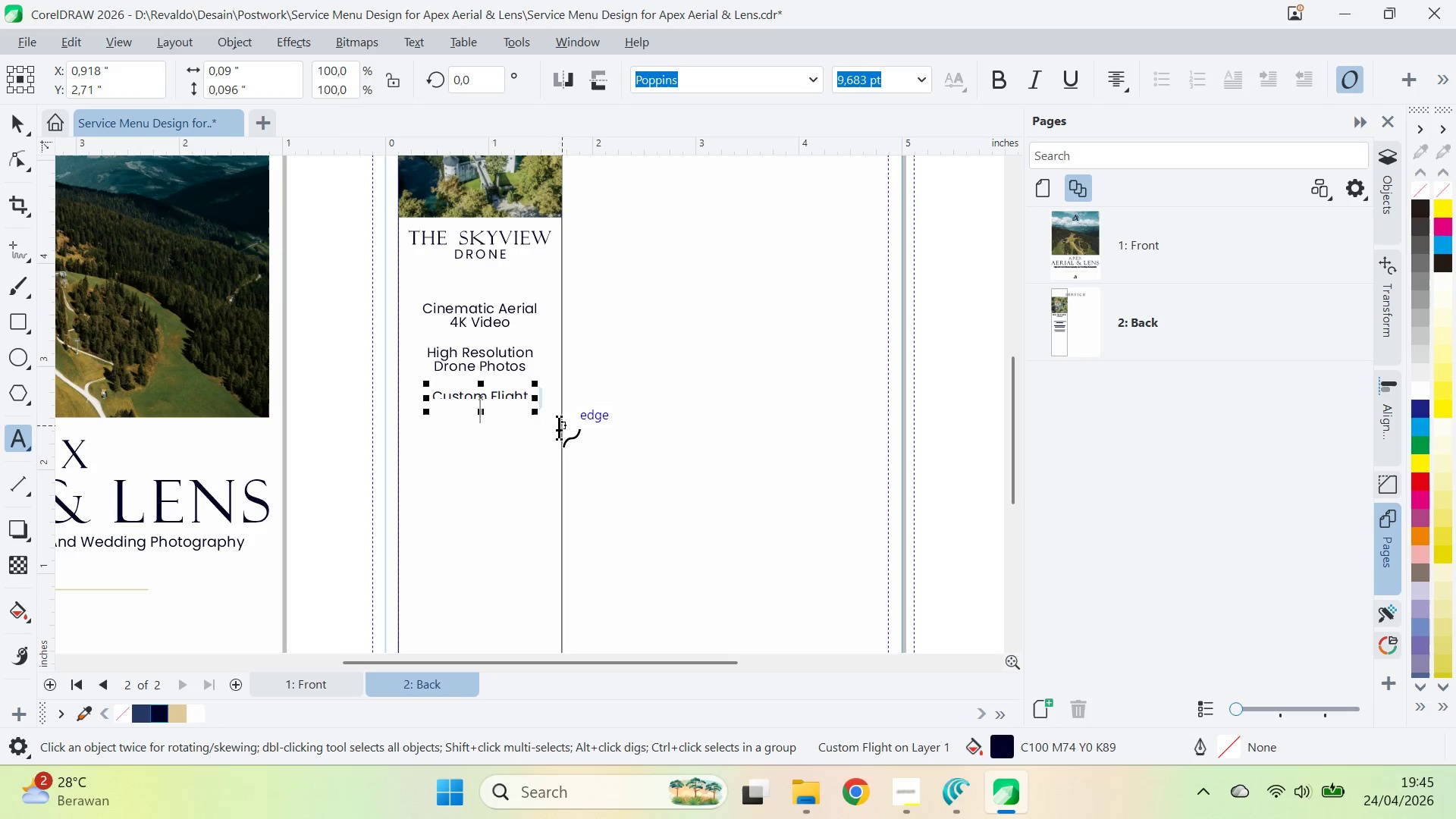 
type(Pattern )
key(Backspace)
type(s)
 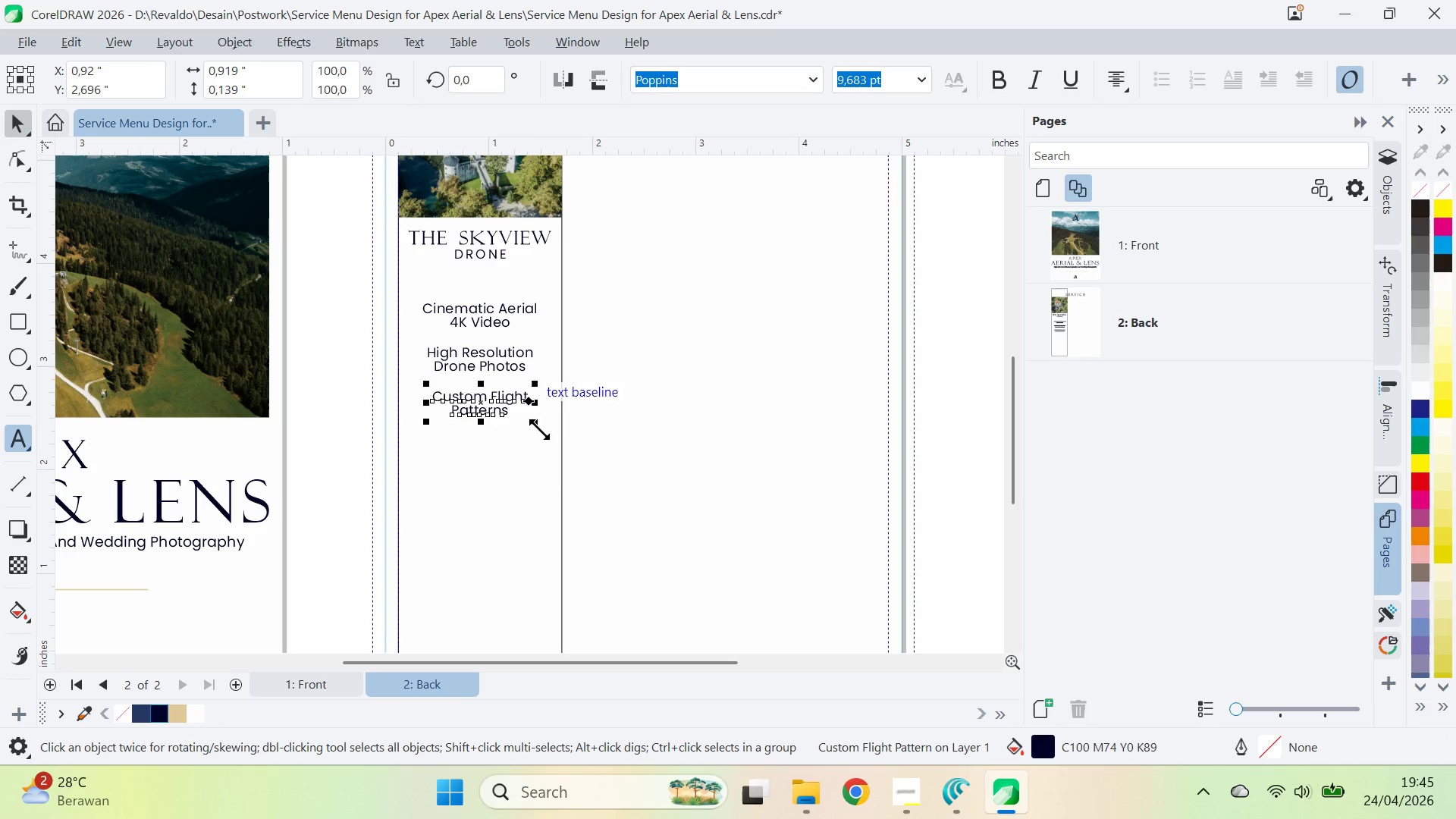 
left_click_drag(start_coordinate=[476, 402], to_coordinate=[491, 444])
 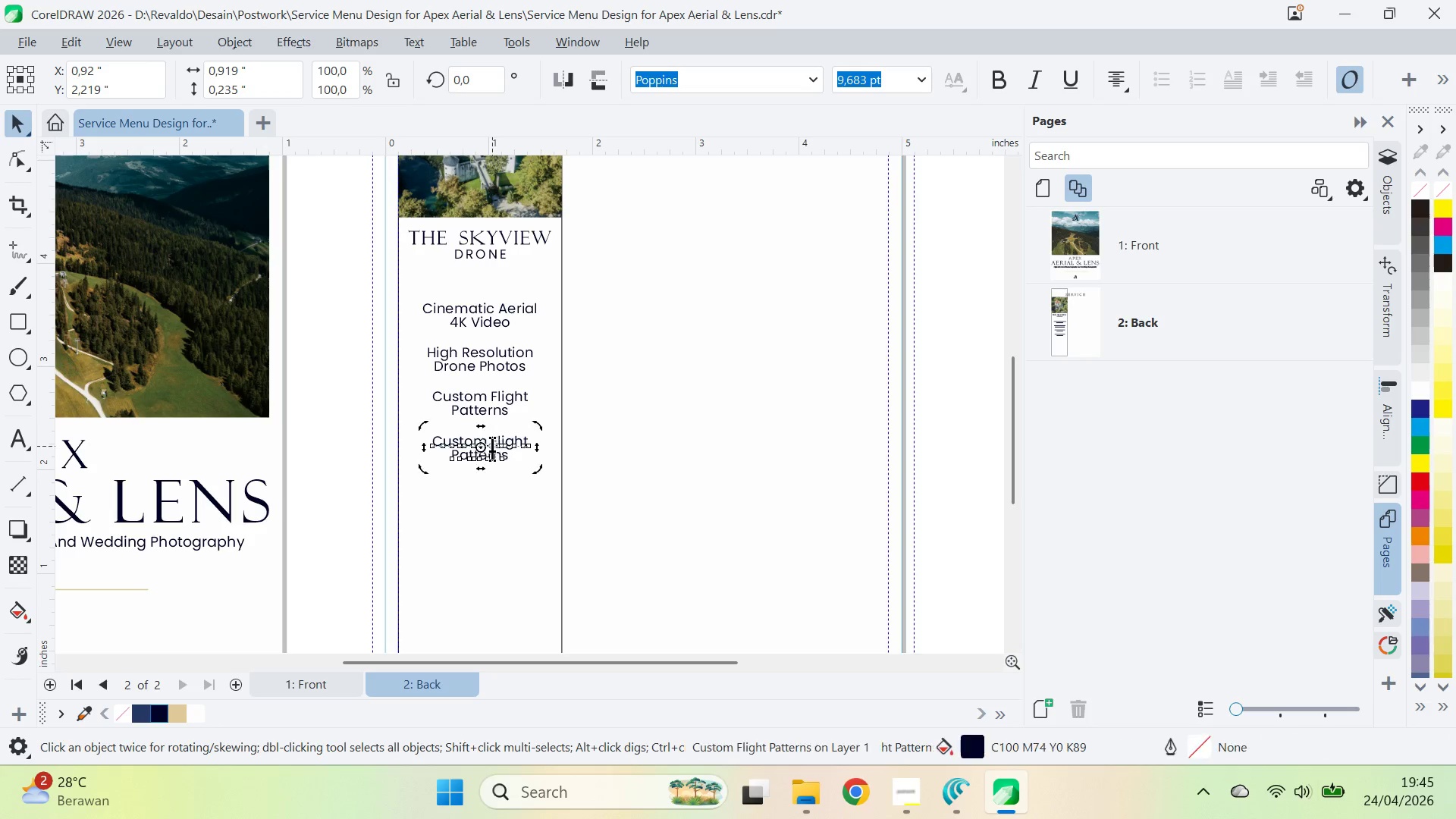 
hold_key(key=ShiftLeft, duration=2.86)
right_click([494, 478])
 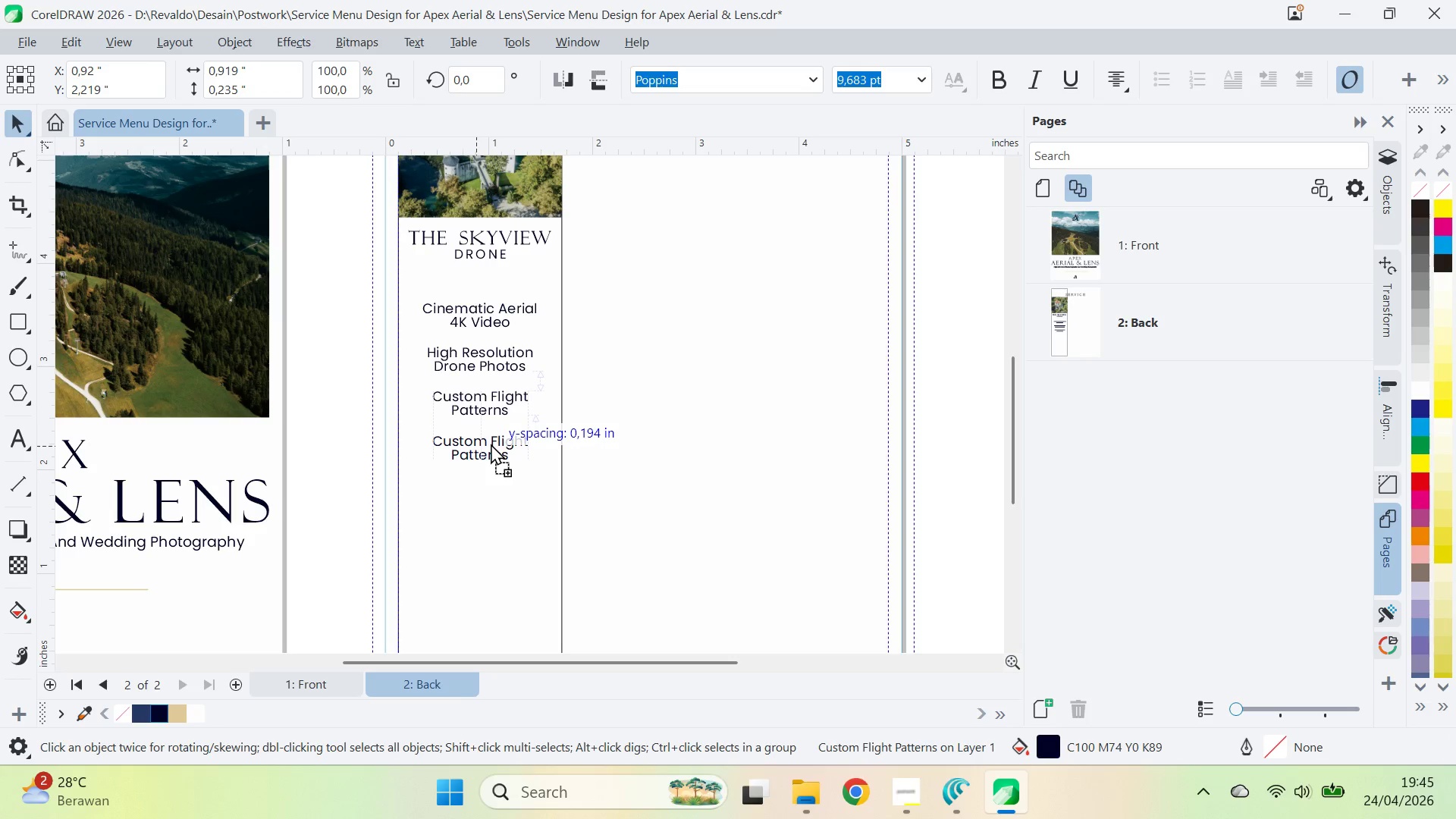 
double_click([492, 447])
 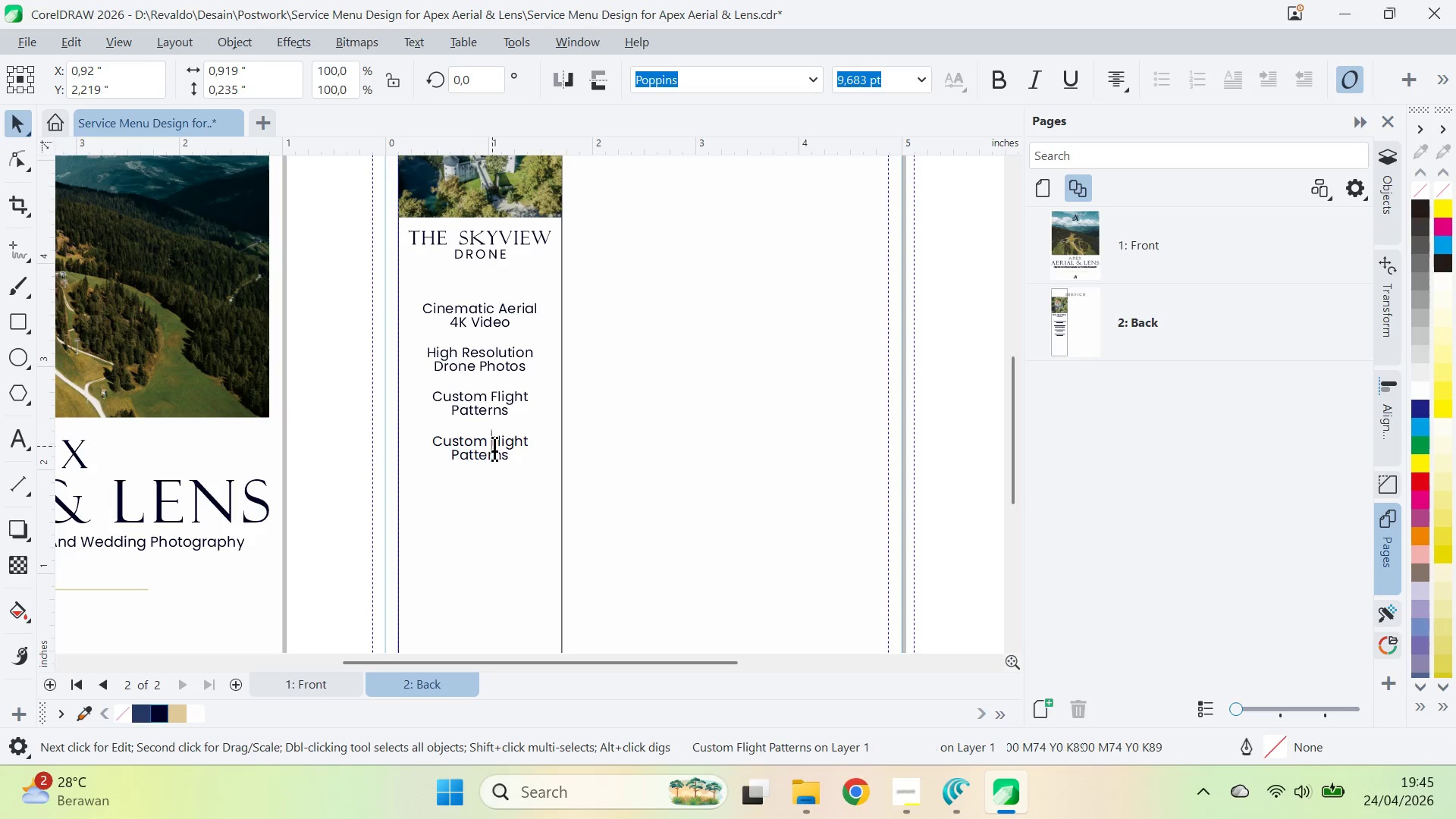 
key(Control+A)
 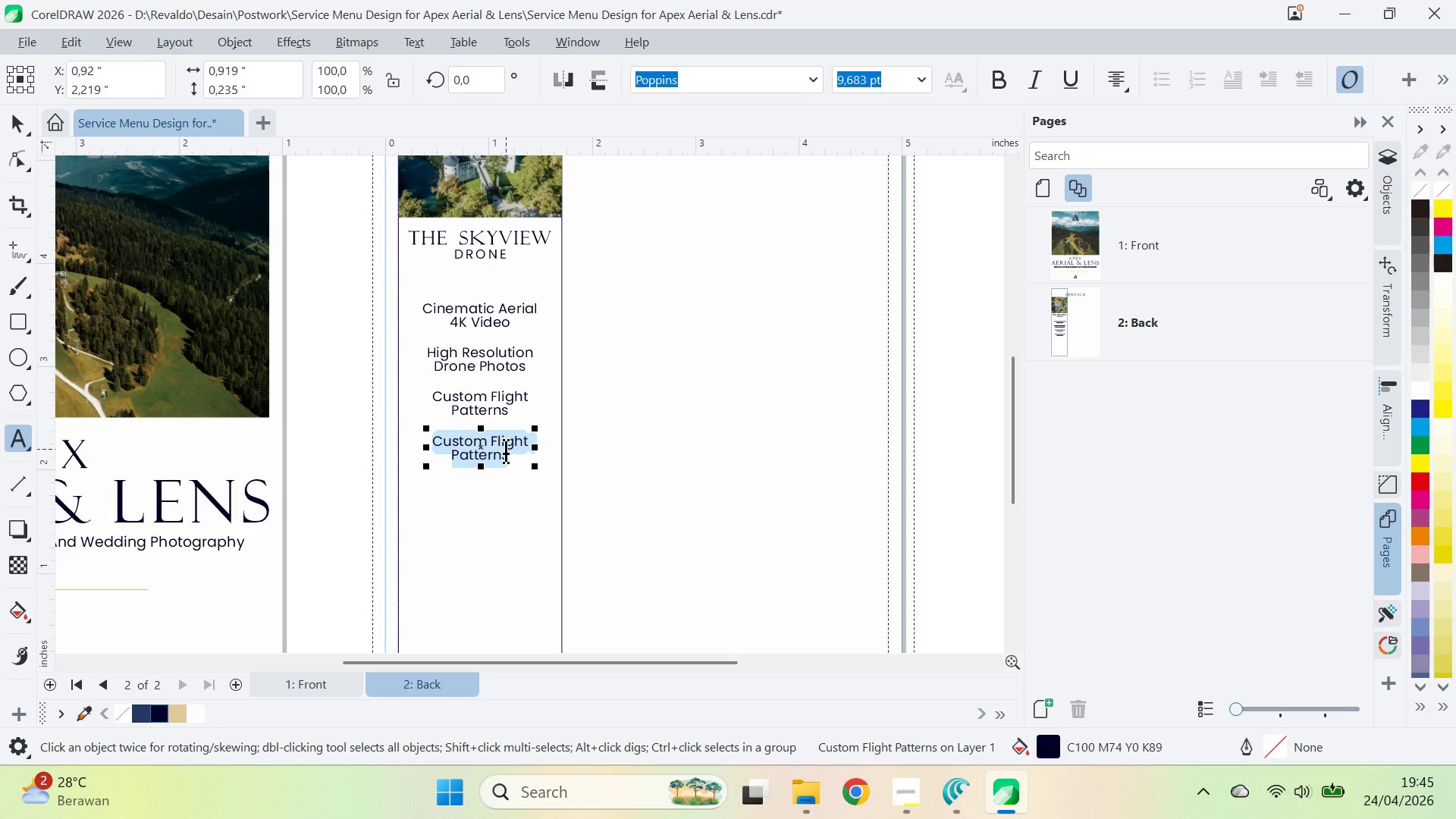 
type(Detailed Ar)
key(Backspace)
type(erial )
key(Backspace)
 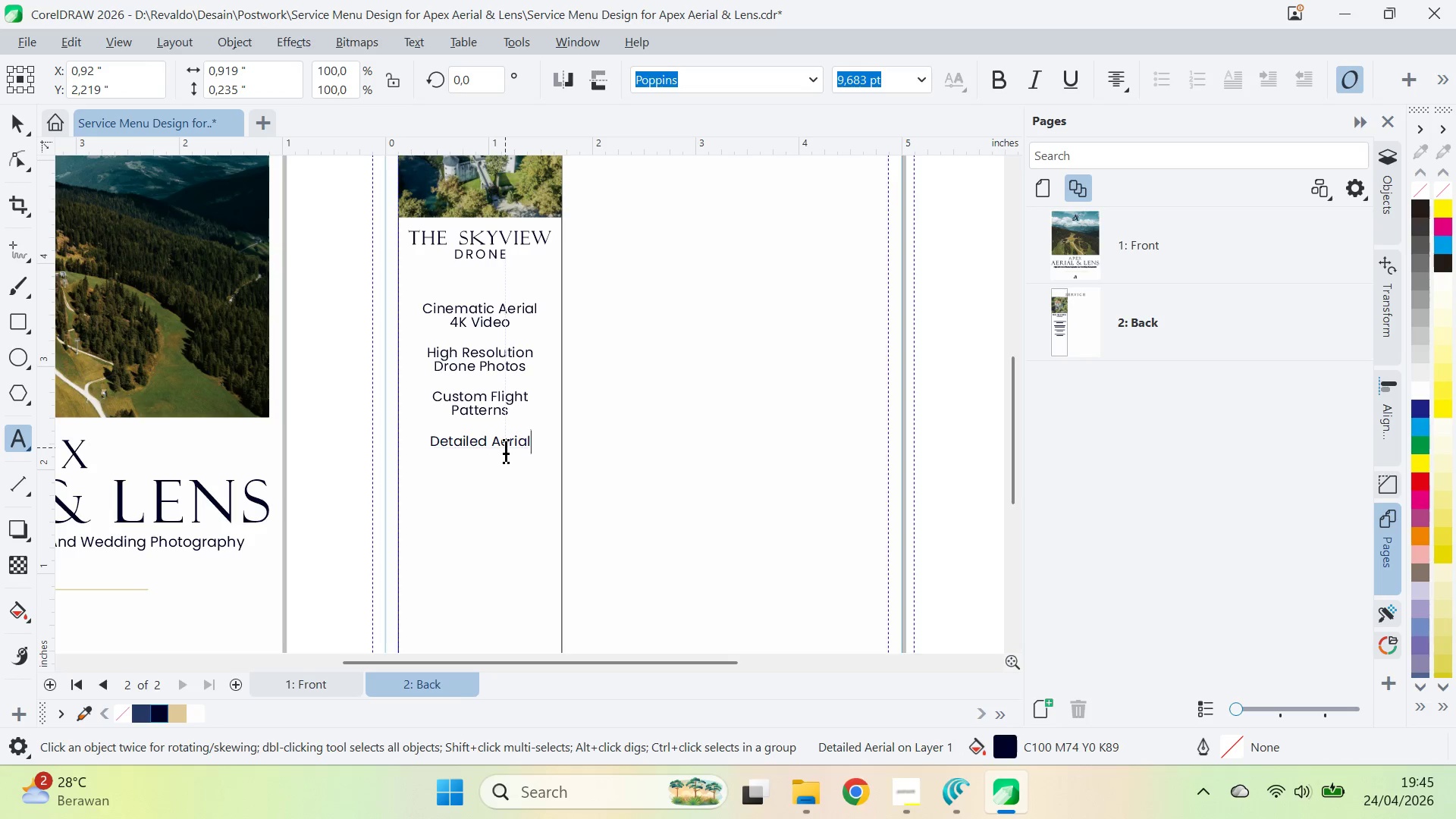 
key(Enter)
 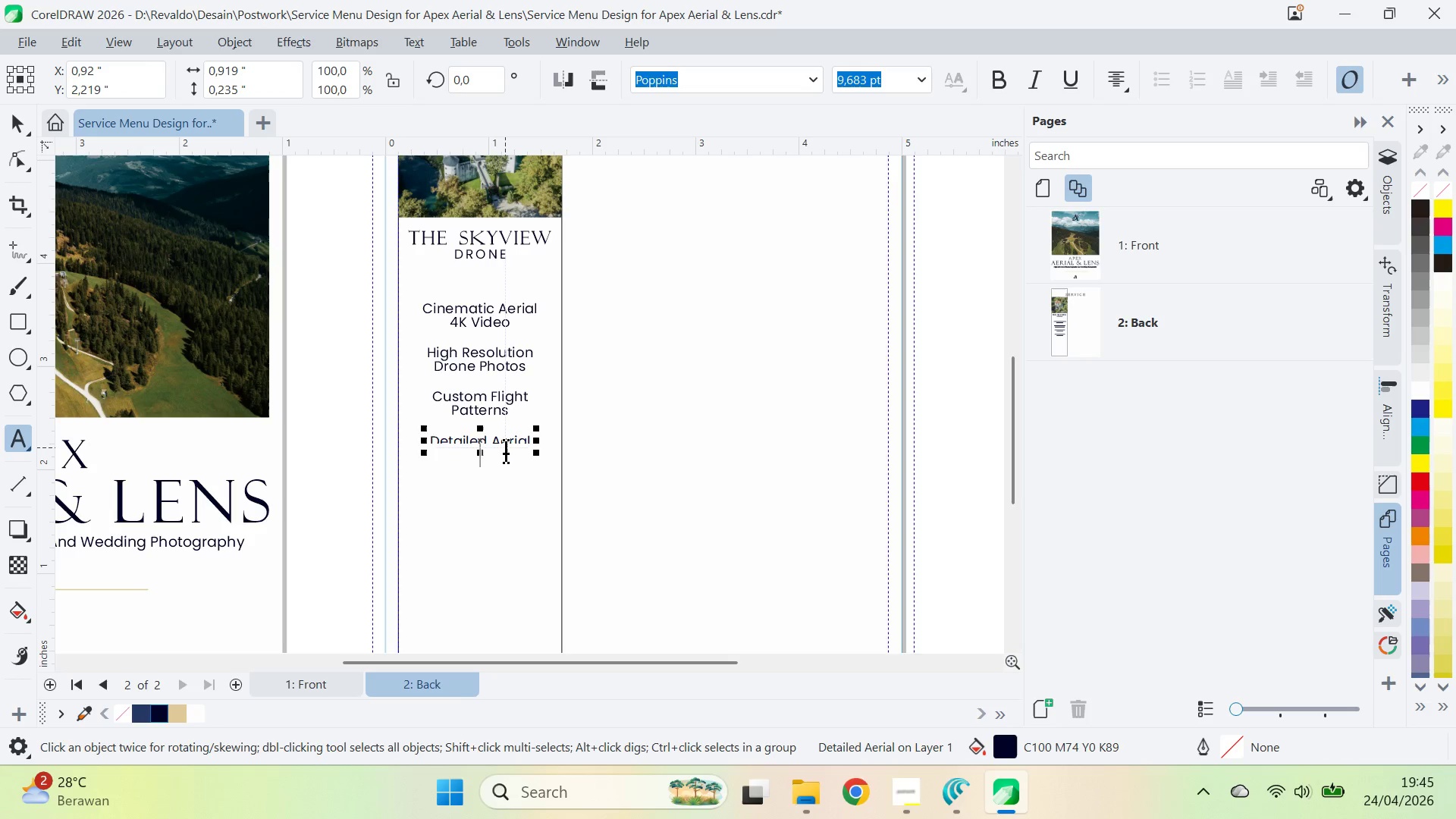 
type(Dou)
key(Backspace)
key(Backspace)
type(c)
key(Backspace)
type(ocumentation)
 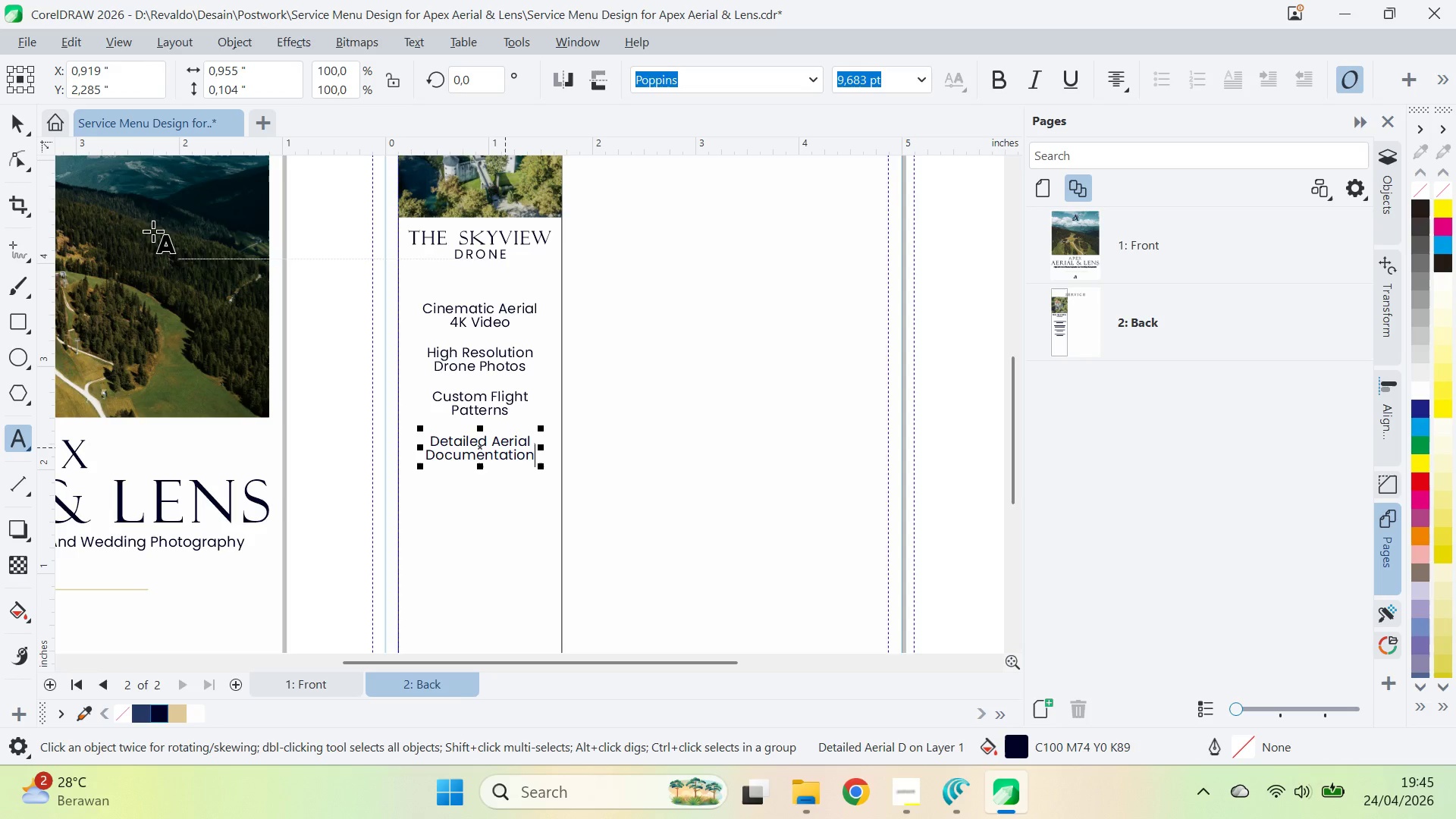 
type(zqv)
 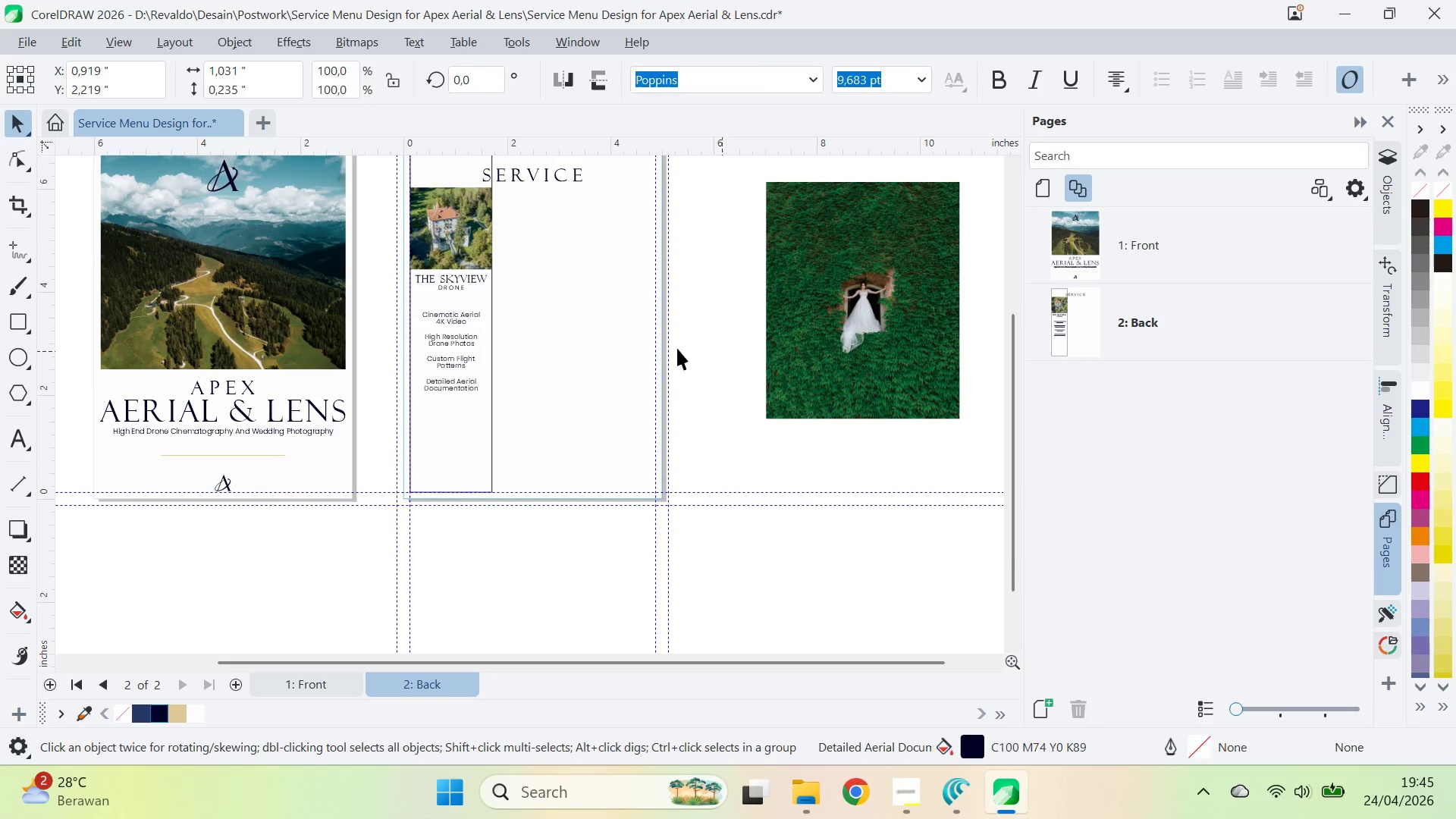 
left_click_drag(start_coordinate=[584, 400], to_coordinate=[530, 358])
 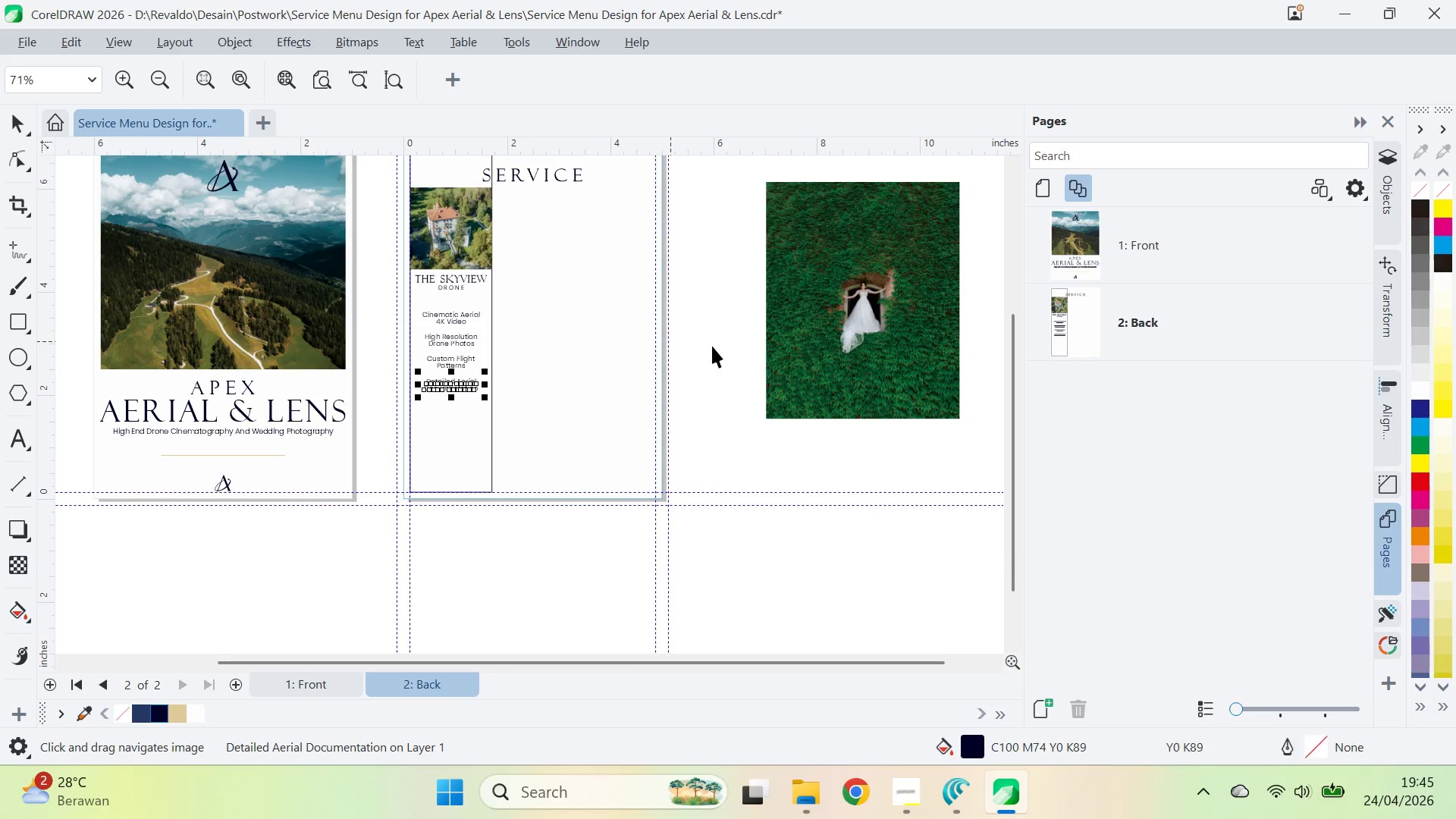 
left_click([725, 351])
 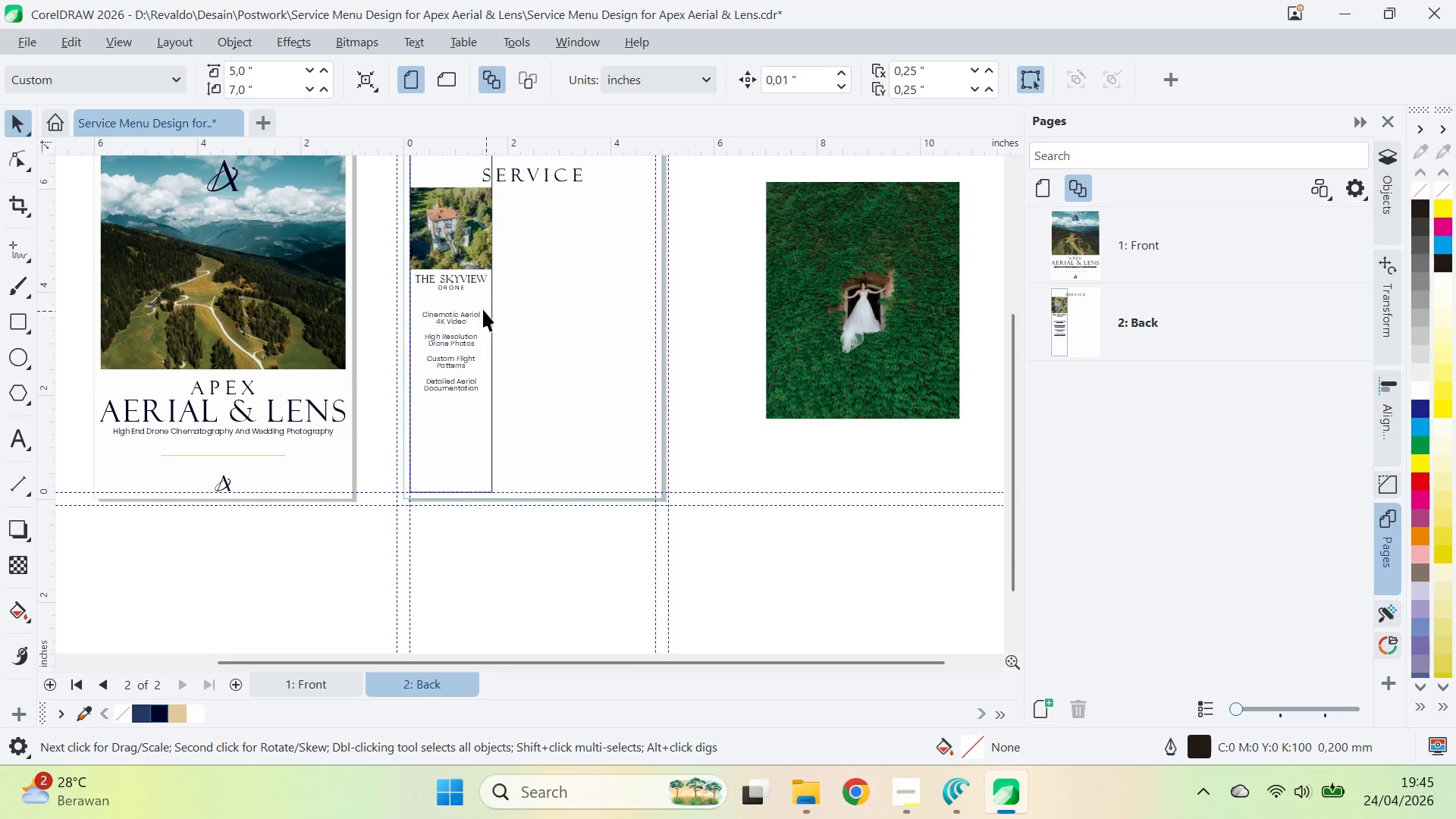 
key(Z)
 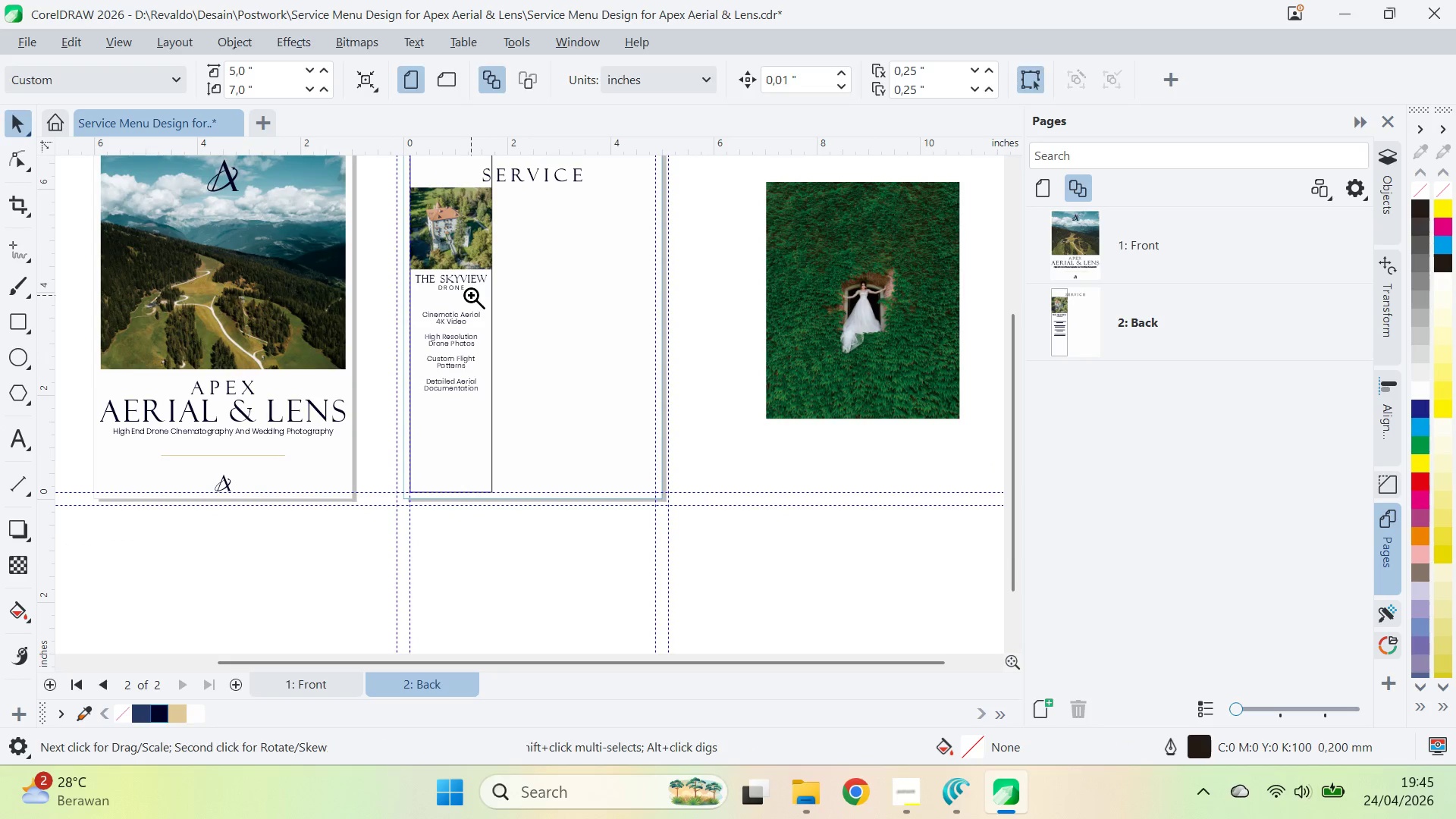 
left_click([471, 295])
 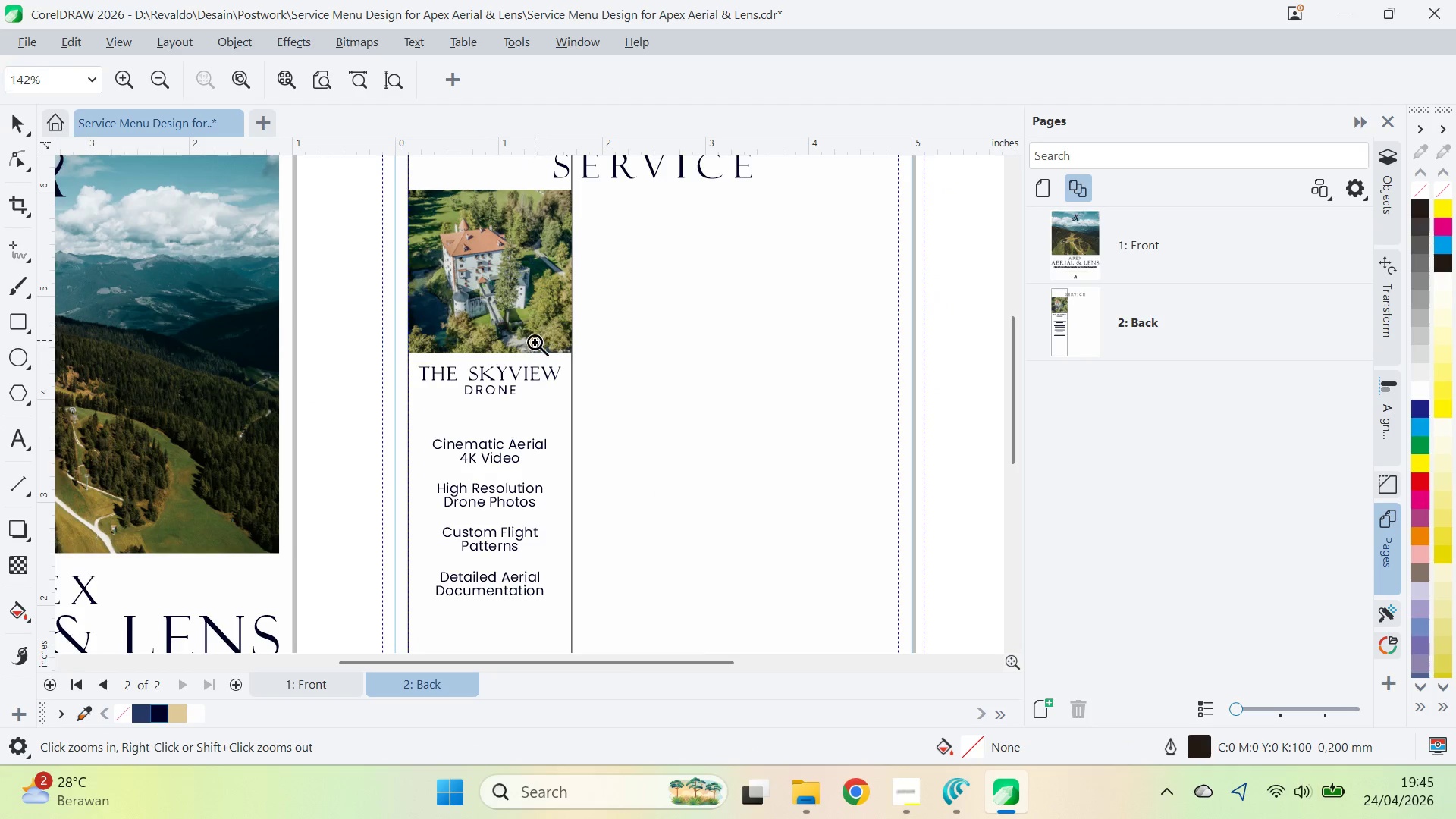 
key(V)
 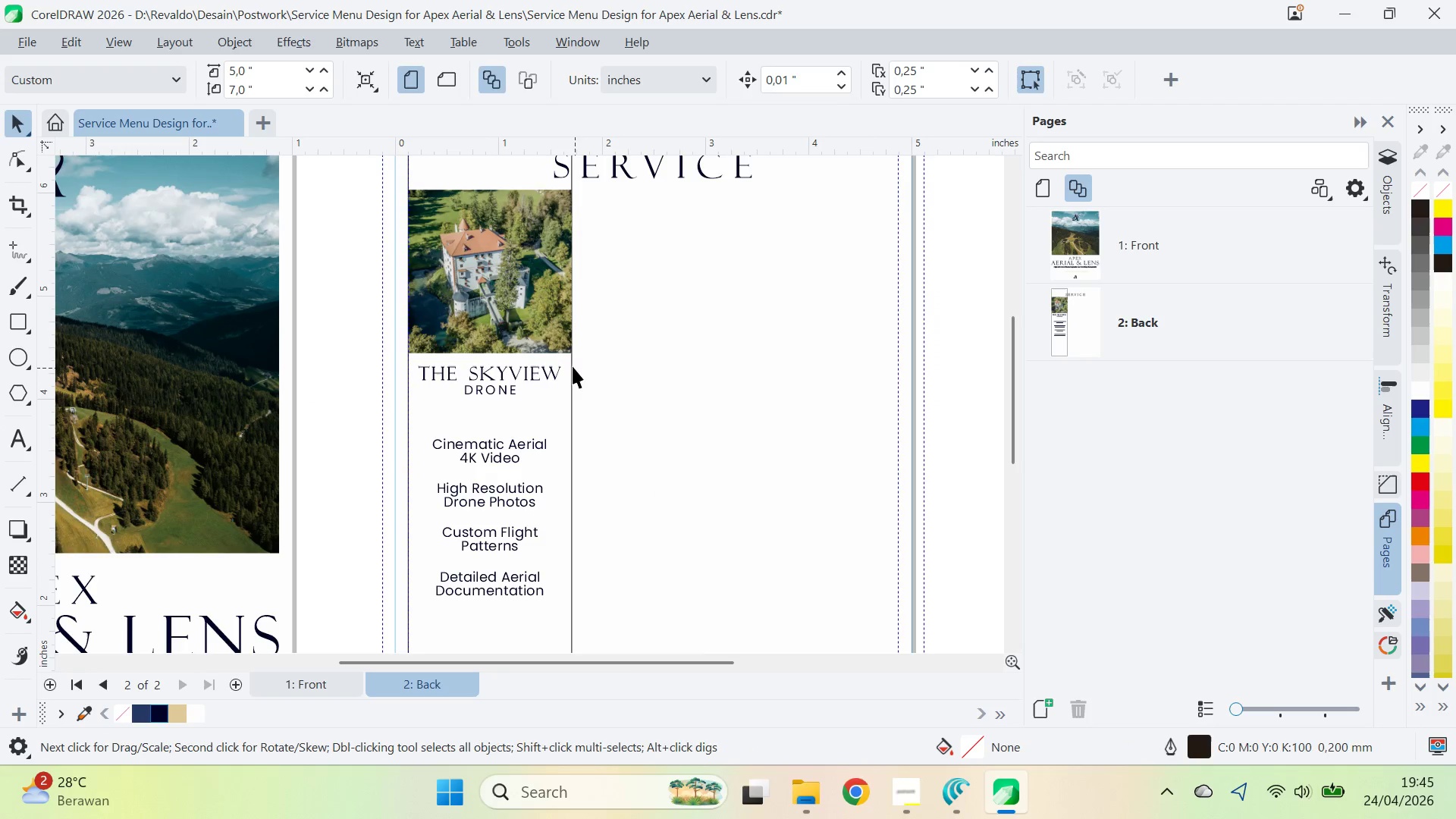 
left_click_drag(start_coordinate=[573, 366], to_coordinate=[548, 336])
 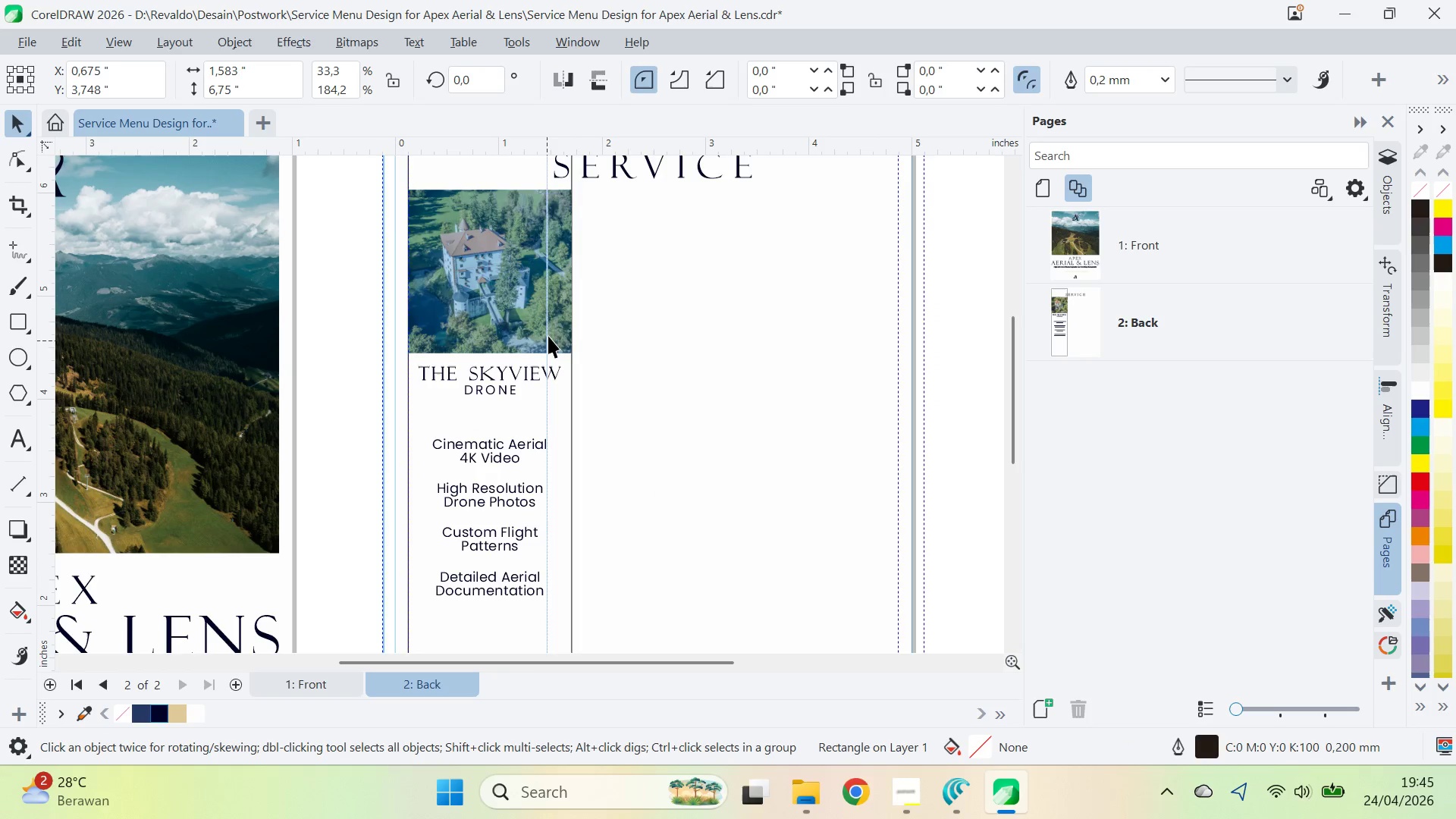 
key(Control+Z)
 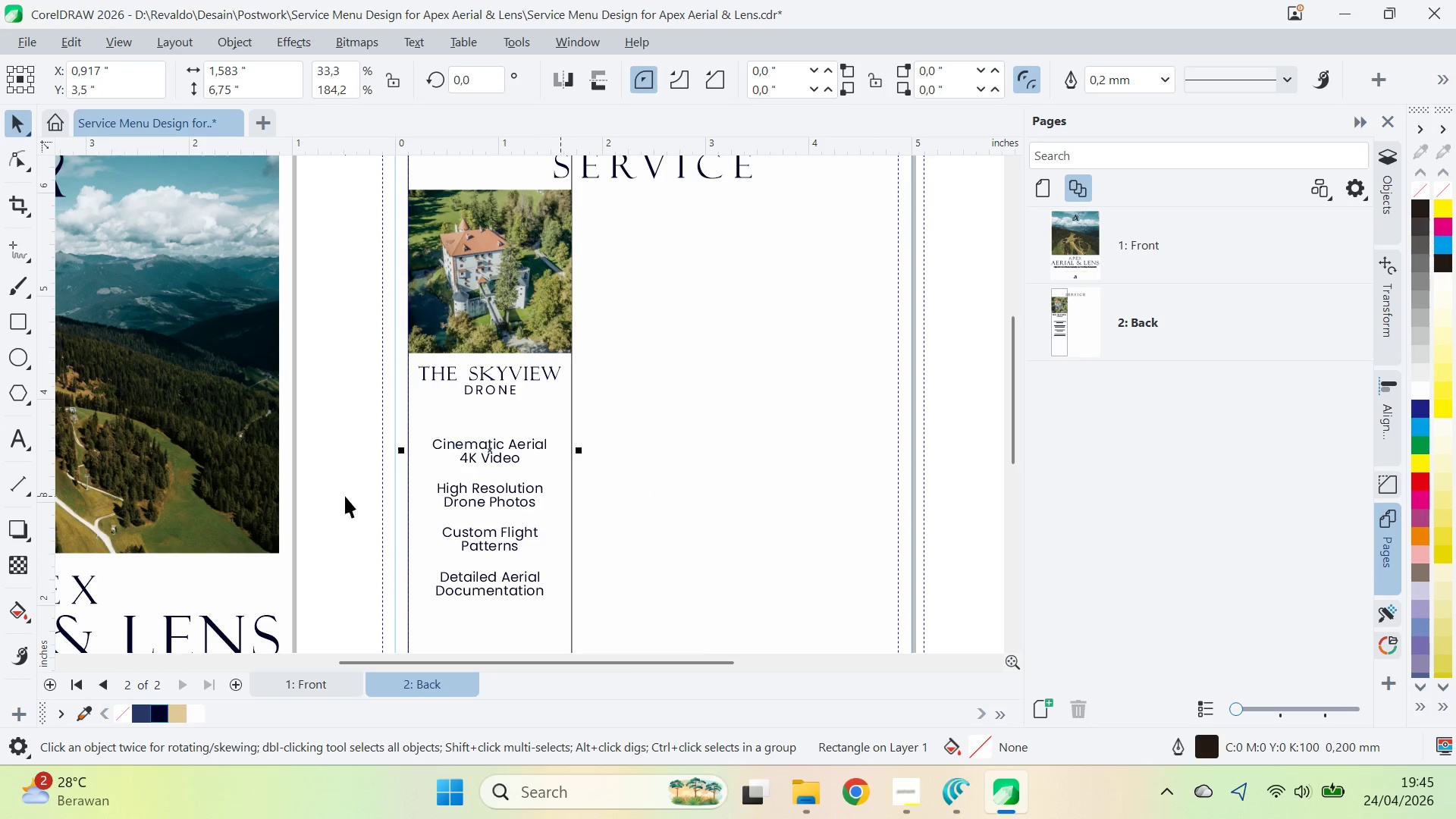 
type(qv)
 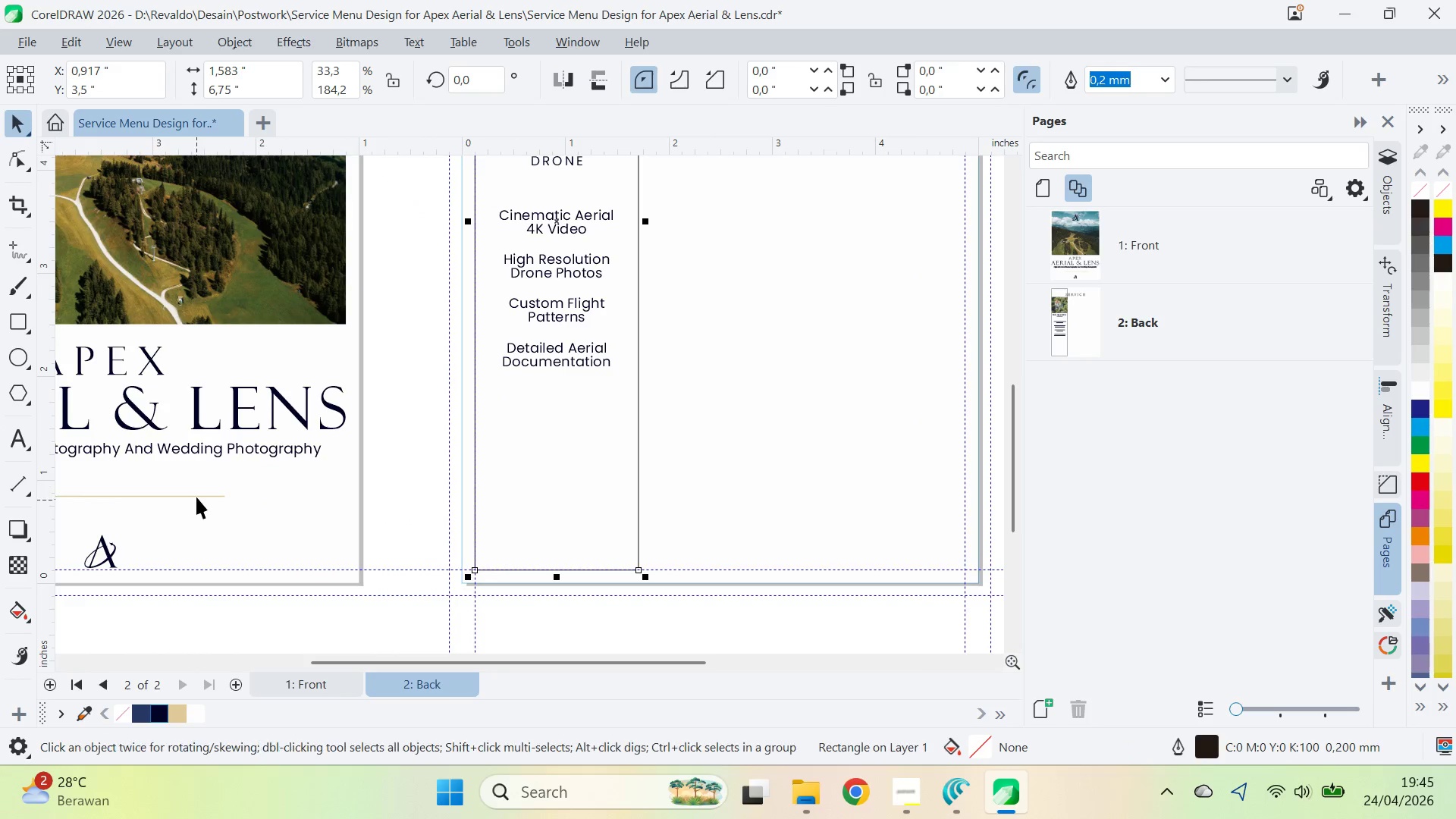 
left_click_drag(start_coordinate=[356, 496], to_coordinate=[422, 267])
 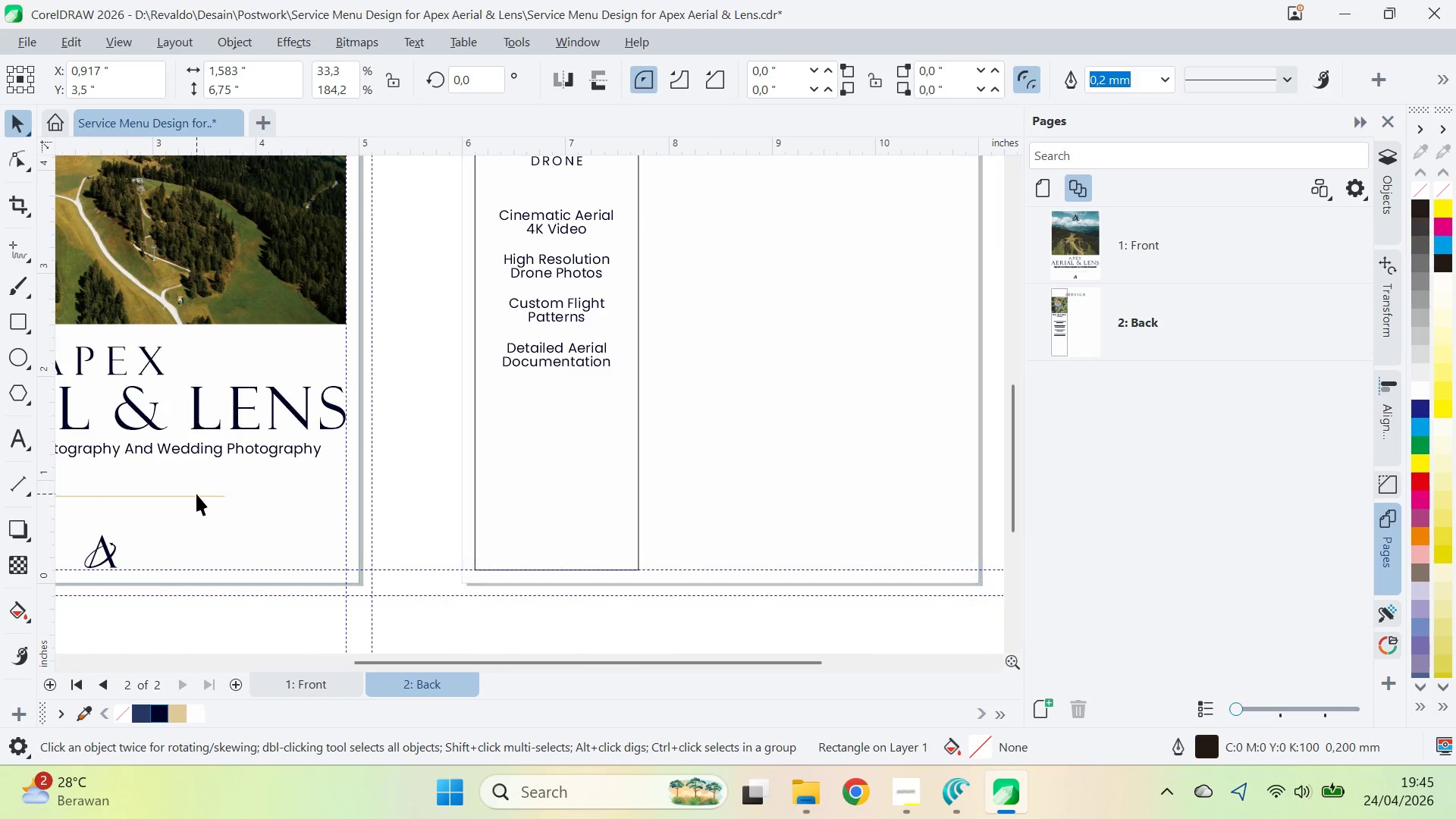 
hold_key(key=ControlLeft, duration=0.42)
left_click([198, 495])
 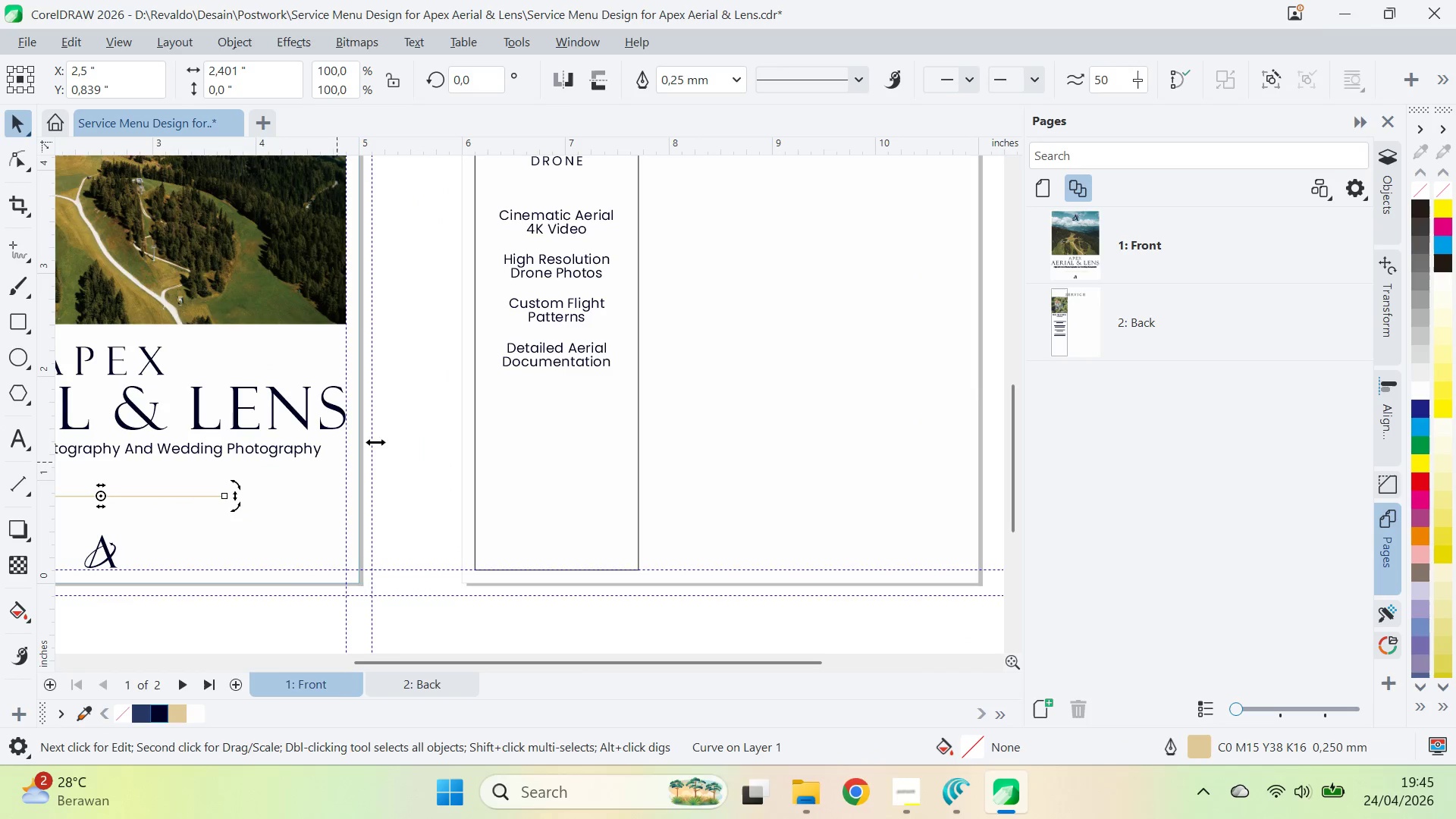 
type(qz)
 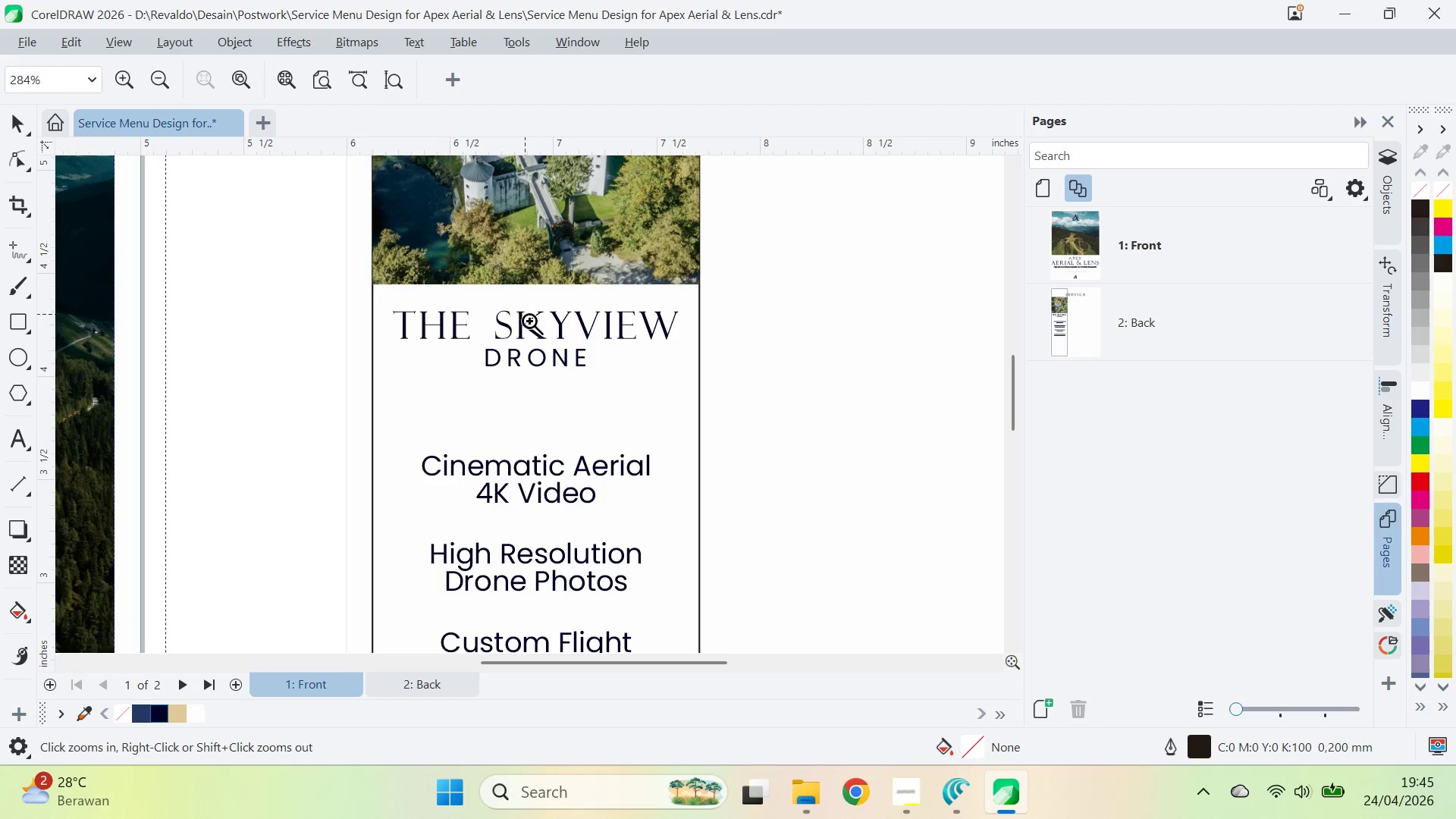 
left_click_drag(start_coordinate=[420, 299], to_coordinate=[391, 416])
 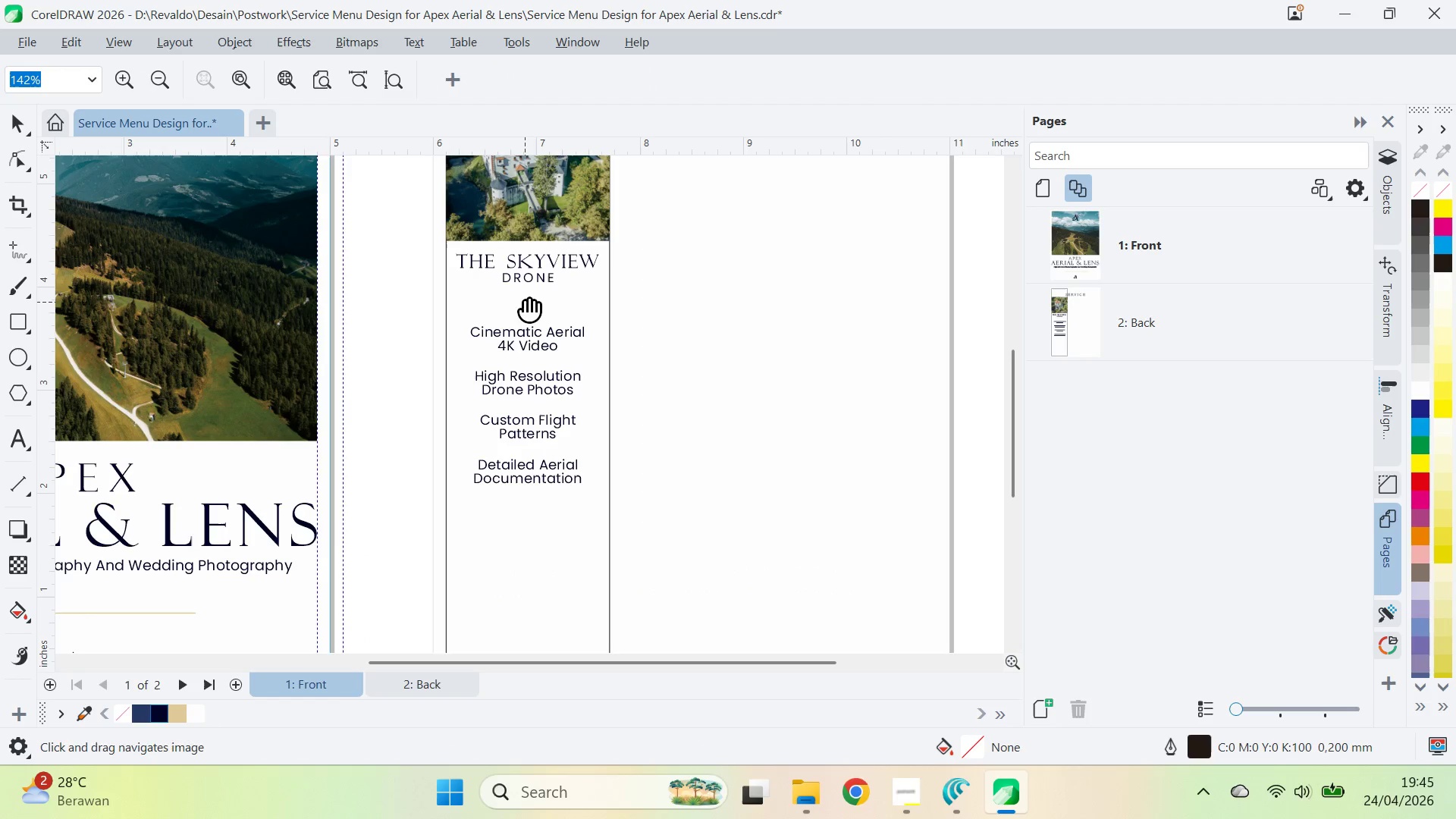 
left_click([525, 301])
 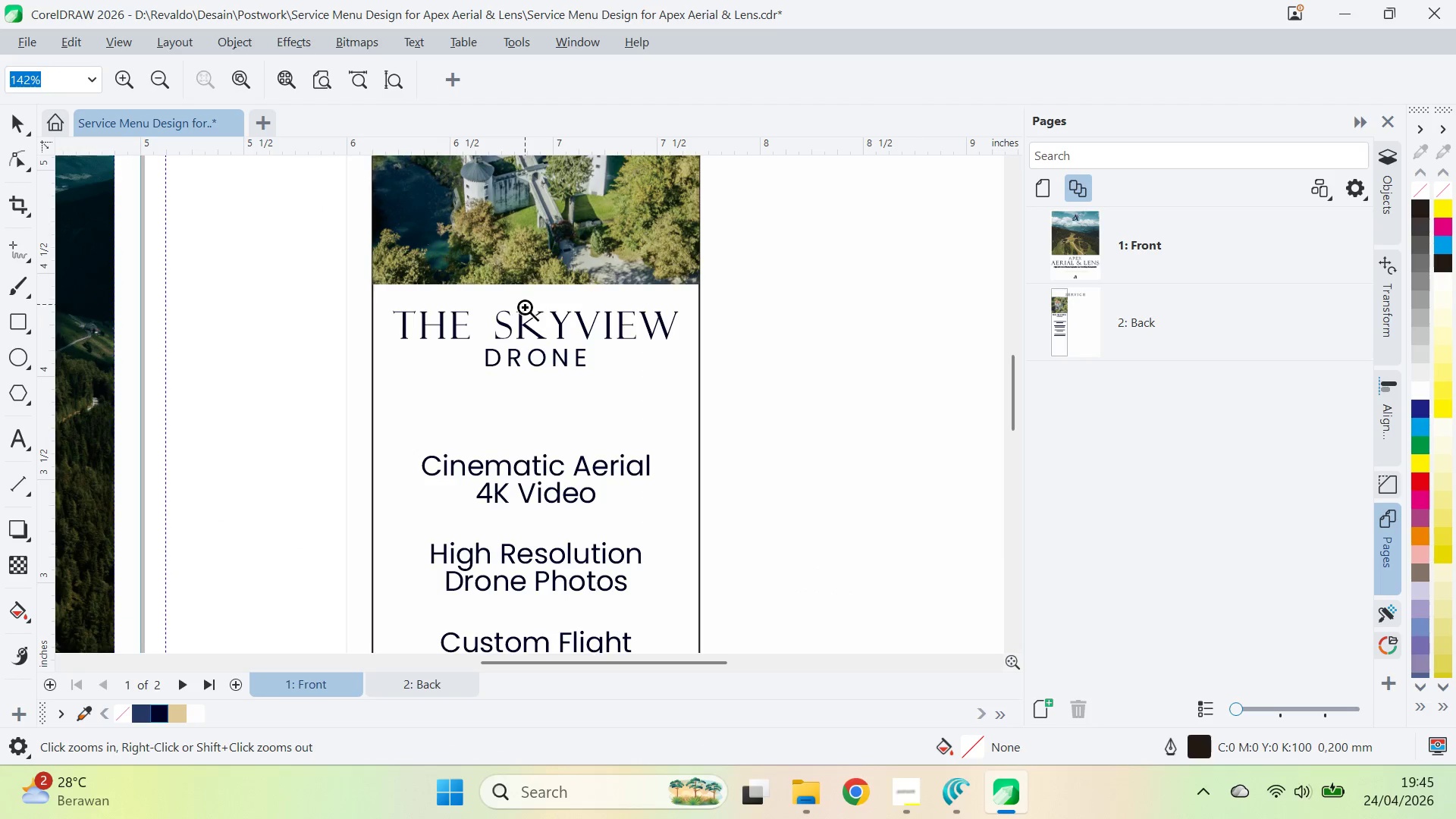 
key(Q)
 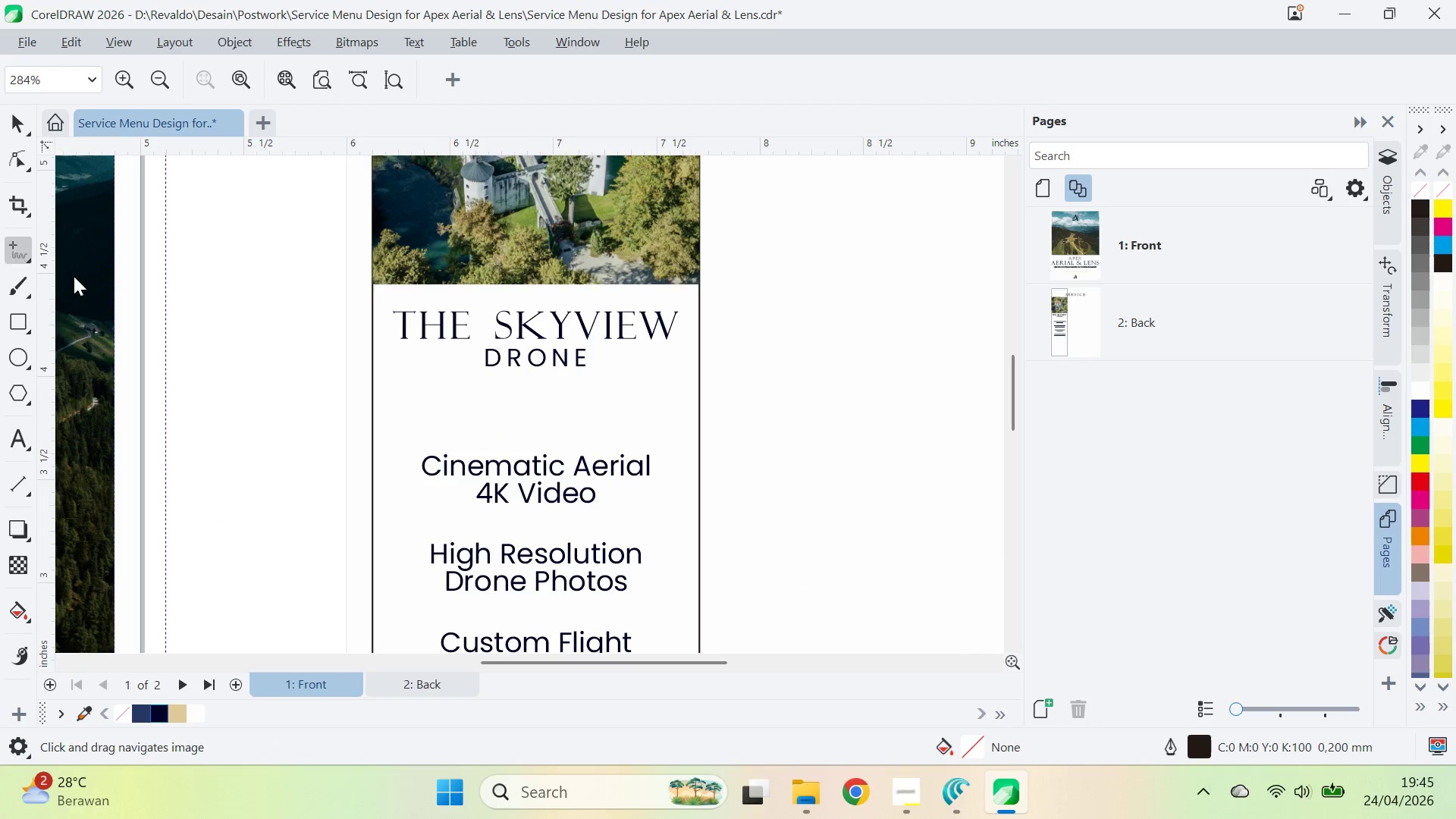 
hold_key(key=ShiftLeft, duration=0.95)
left_click([629, 426])
 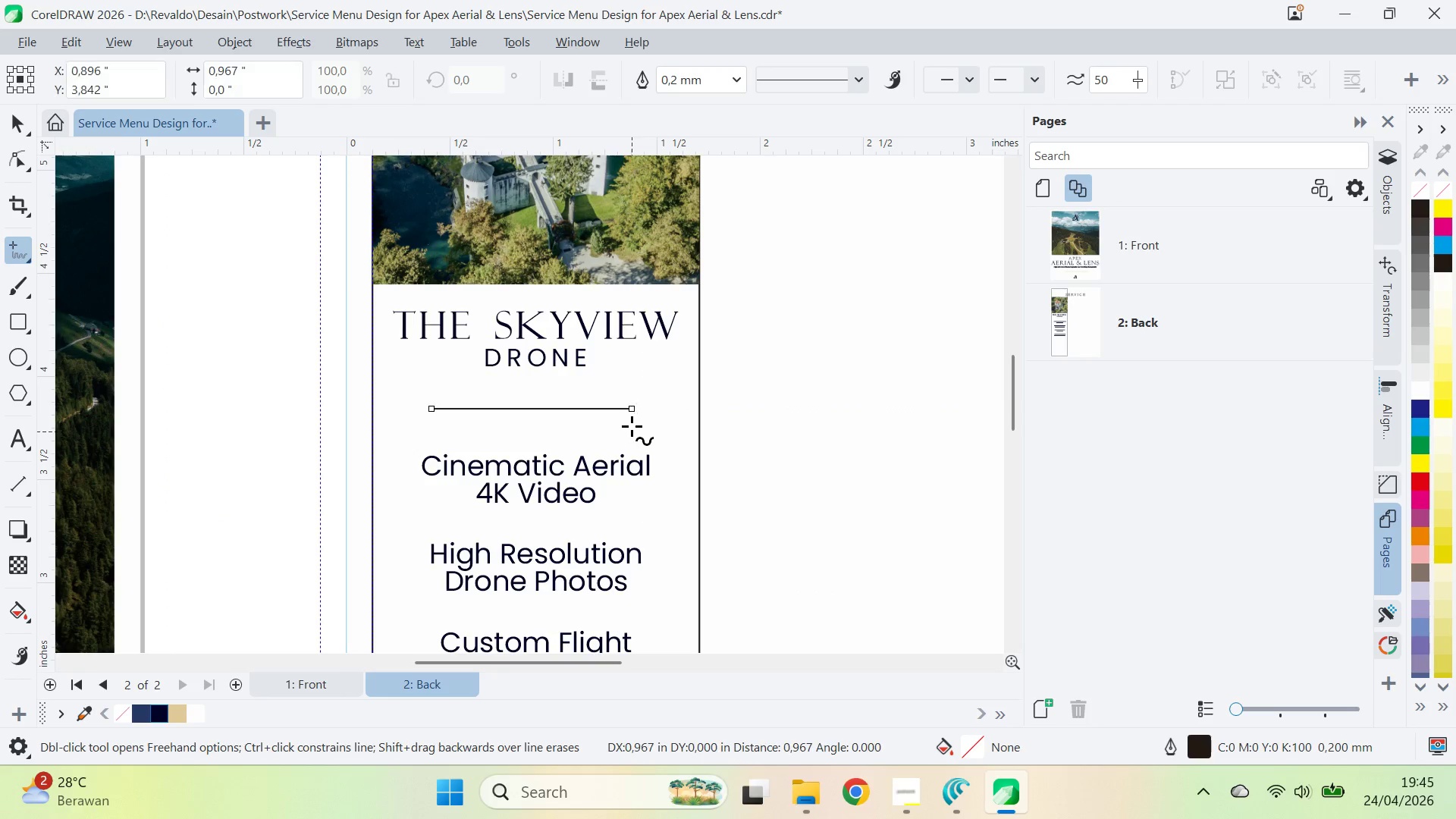 
key(V)
 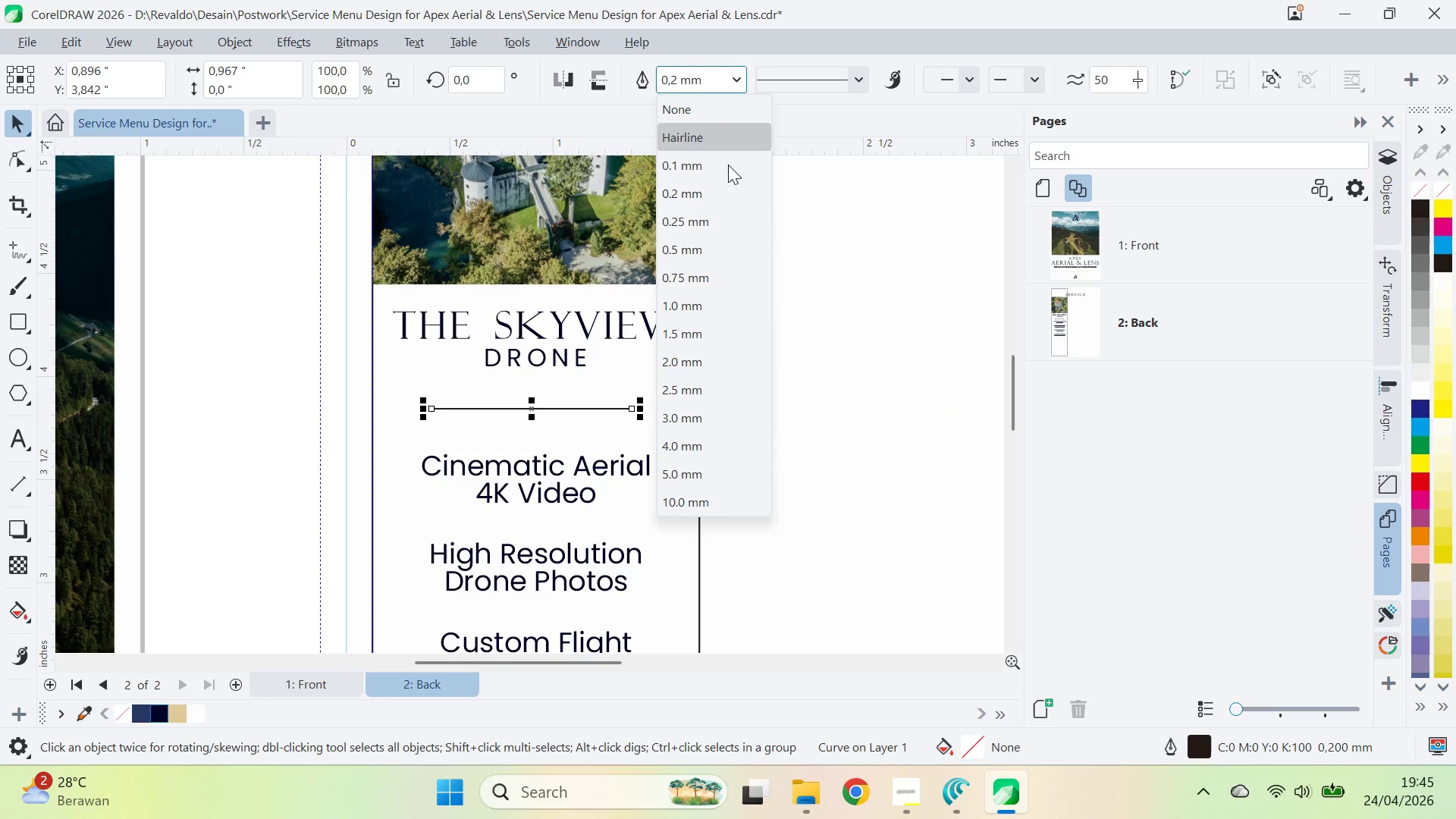 
left_click([720, 232])
 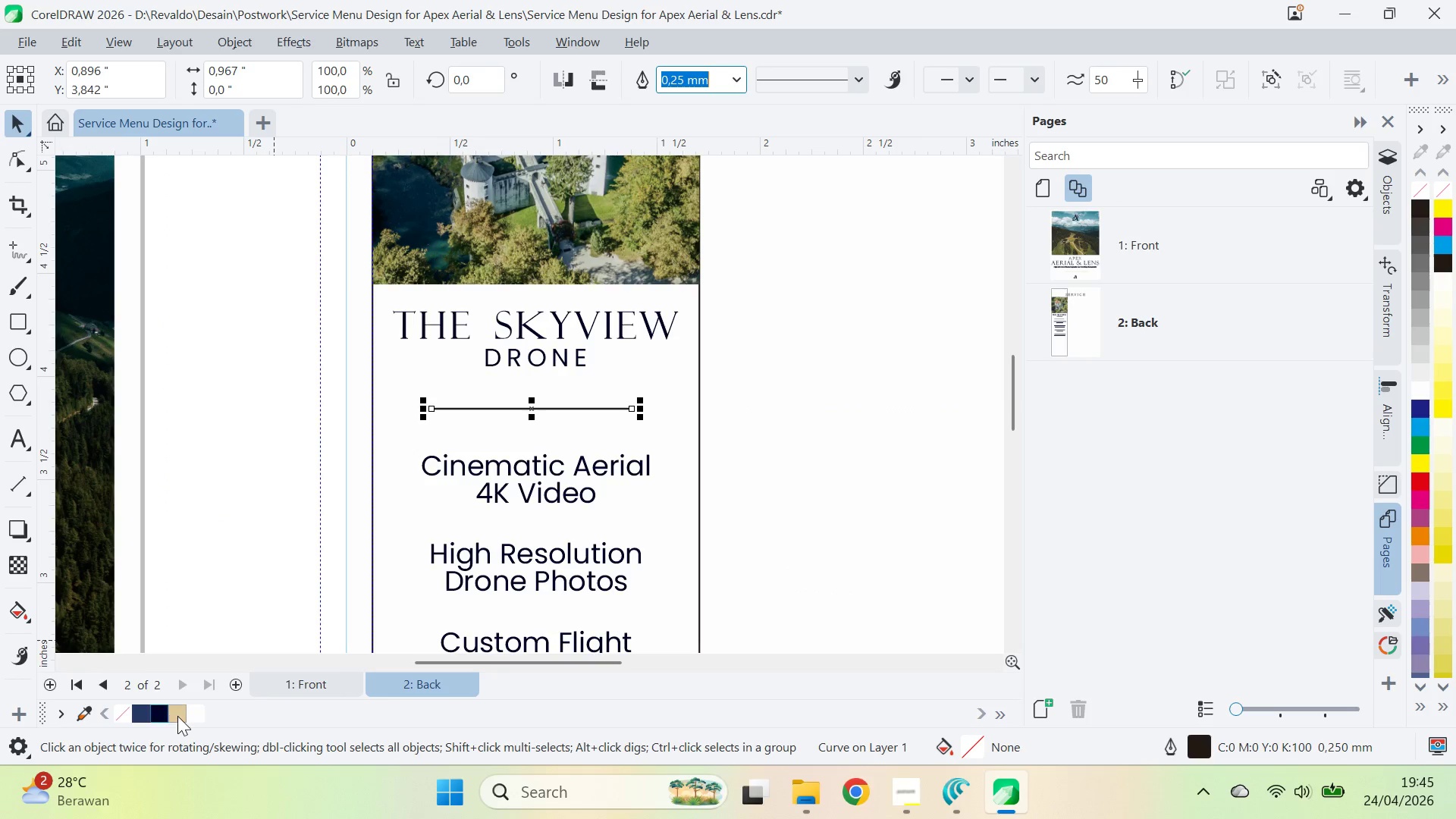 
right_click([178, 717])
 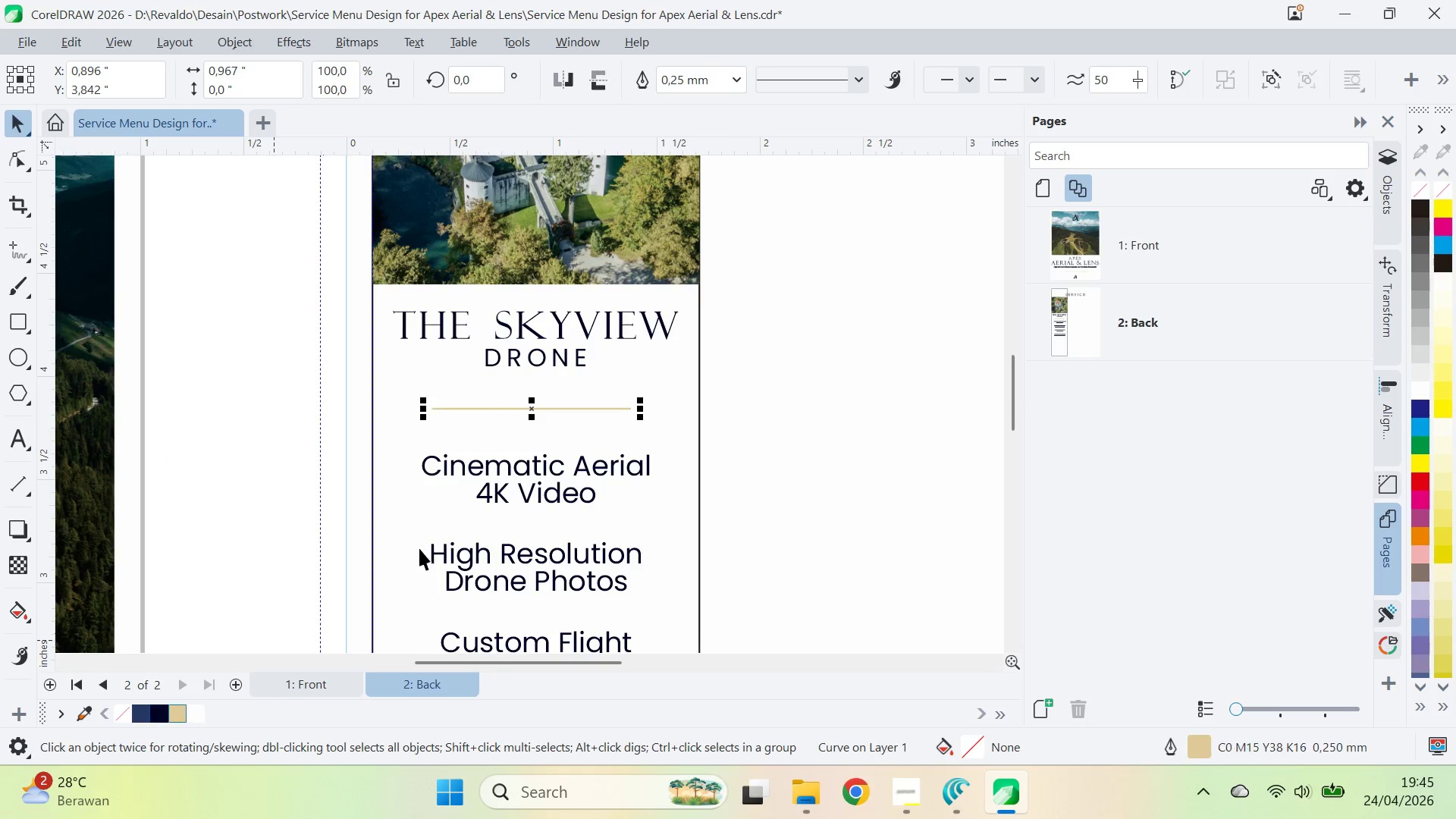 
hold_key(key=ShiftLeft, duration=0.72)
left_click([532, 367])
 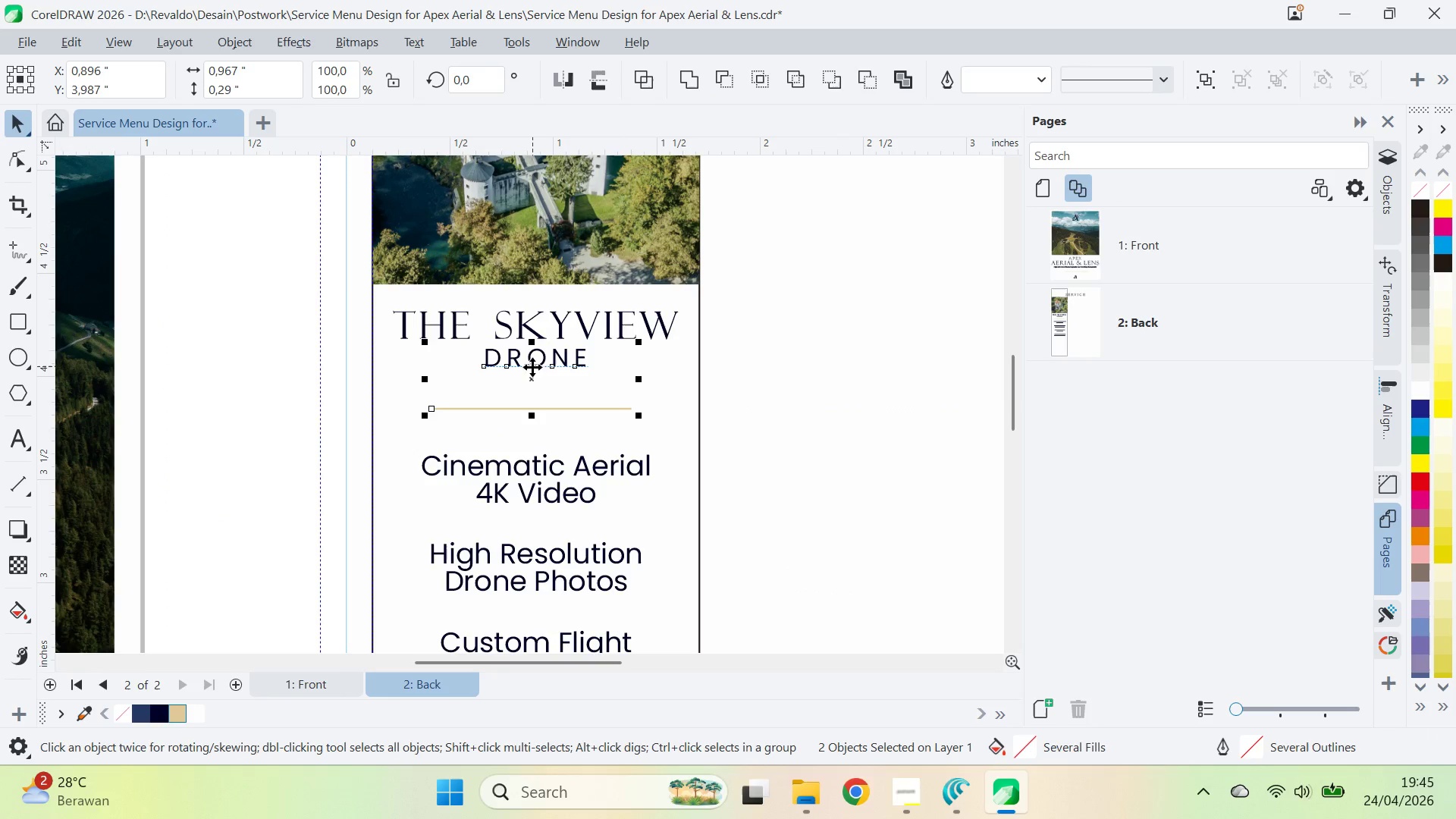 
type(cz)
 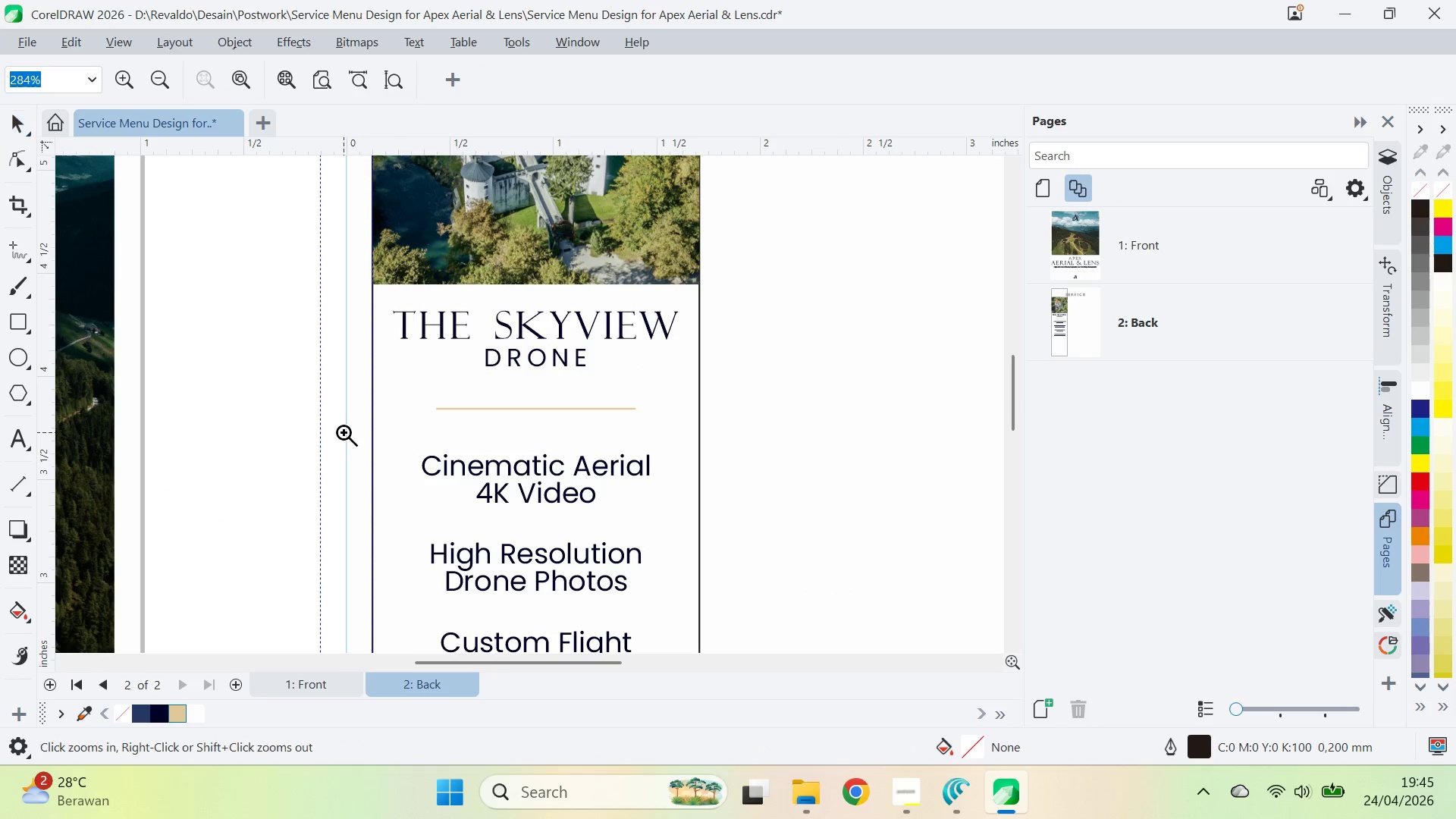 
right_click([344, 432])
 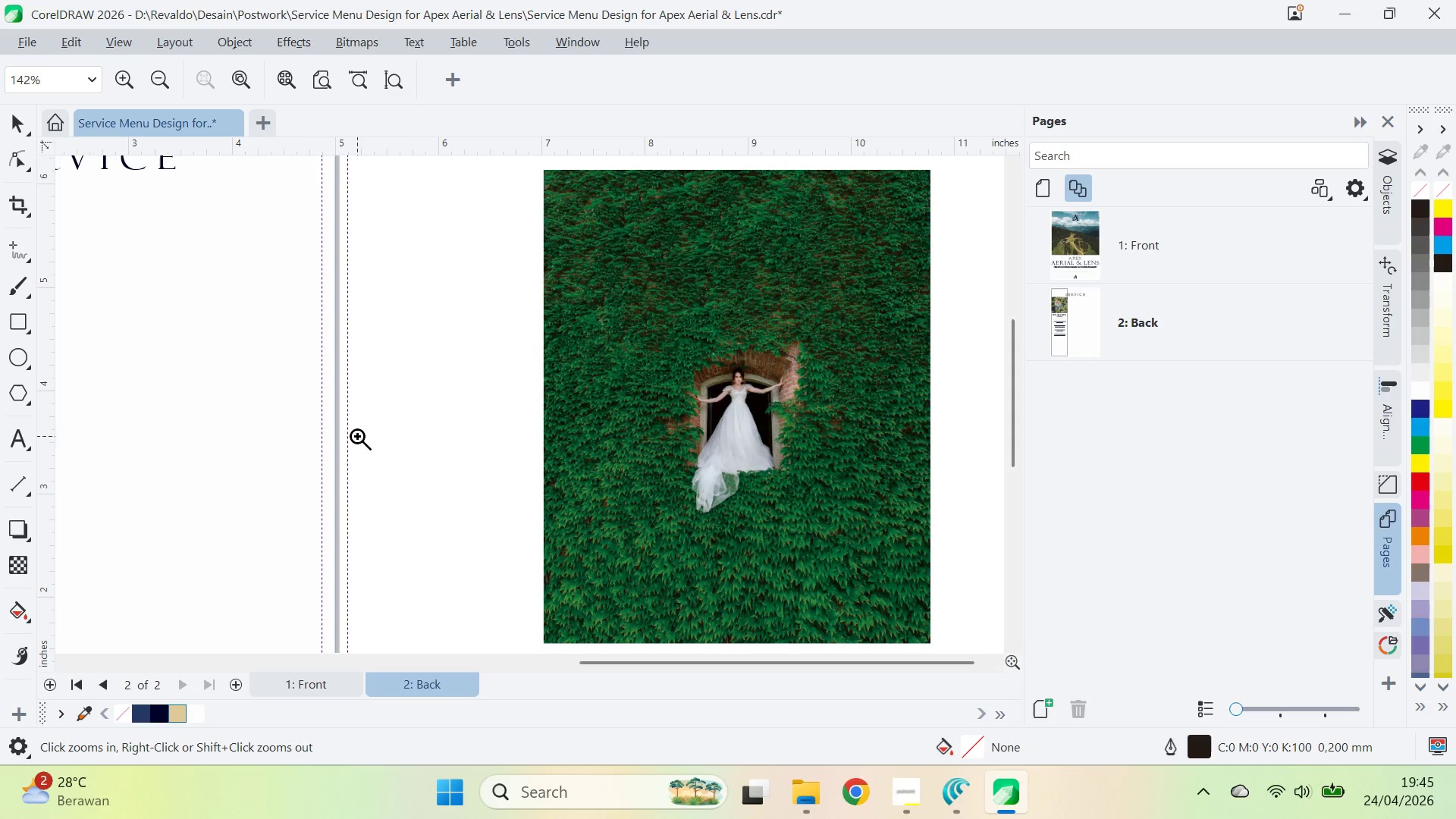 
type(qq)
 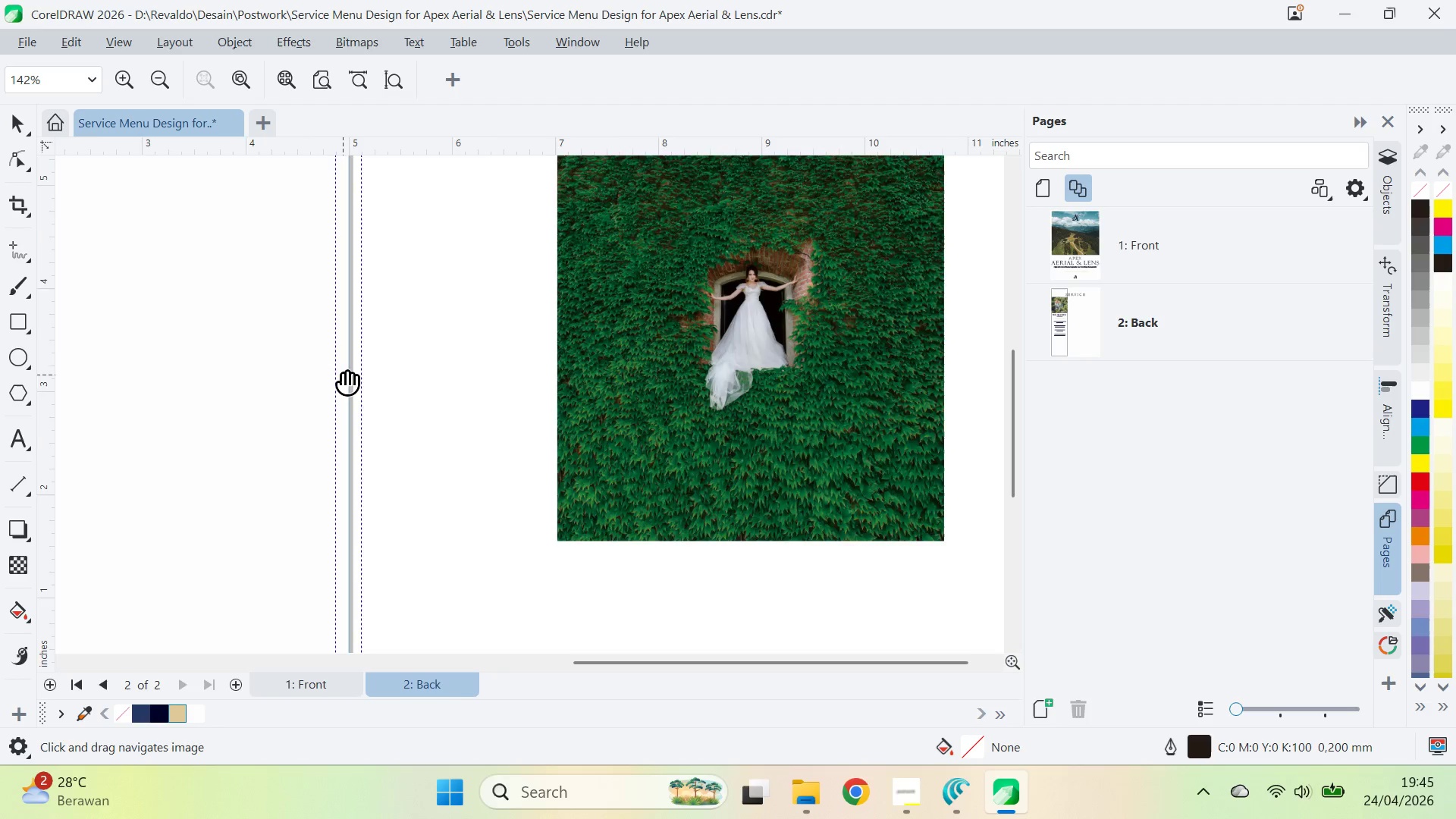 
left_click_drag(start_coordinate=[665, 477], to_coordinate=[679, 375])
 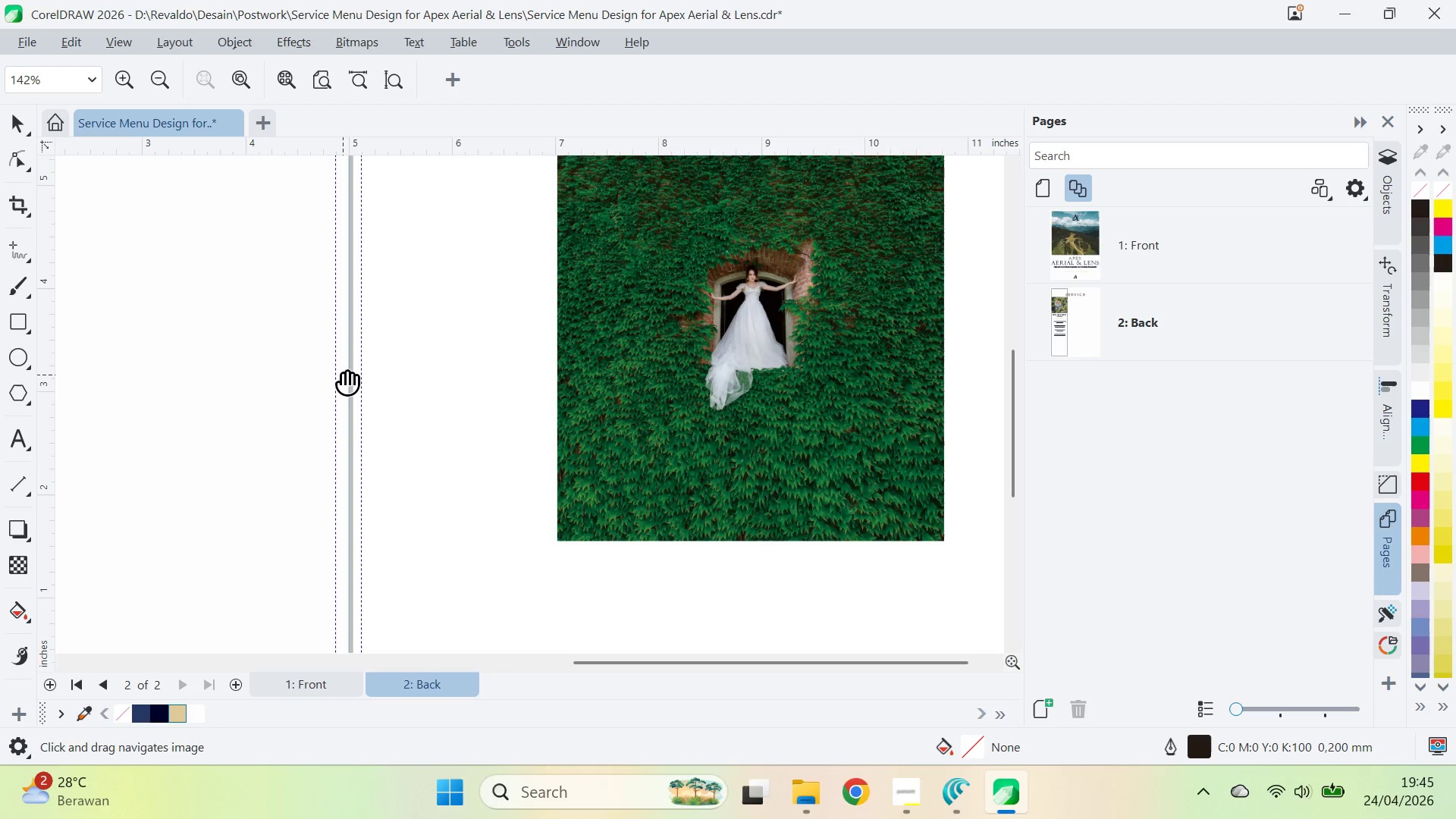 
right_click([343, 374])
 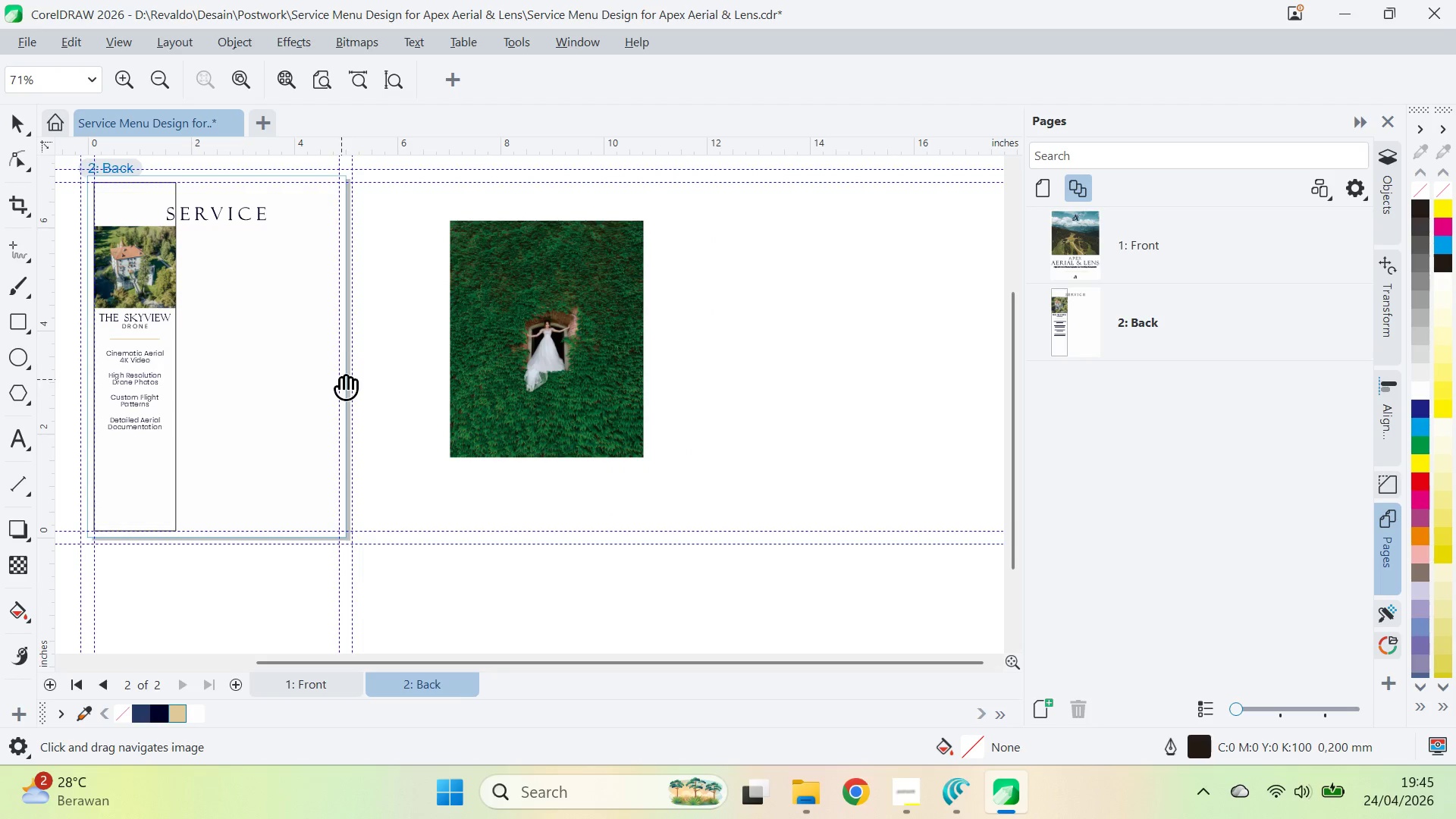 
left_click_drag(start_coordinate=[343, 379], to_coordinate=[739, 399])
 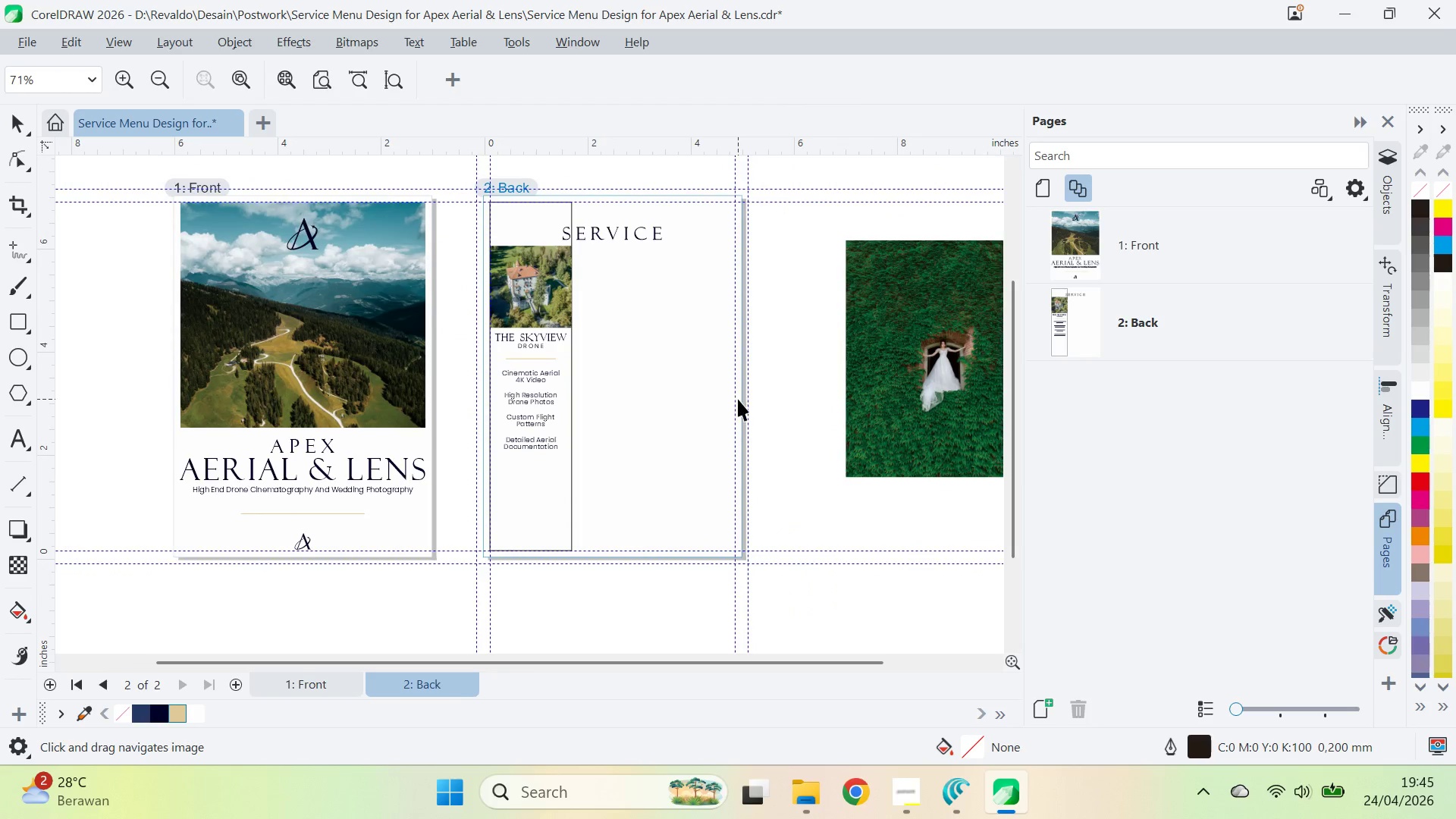 
key(V)
 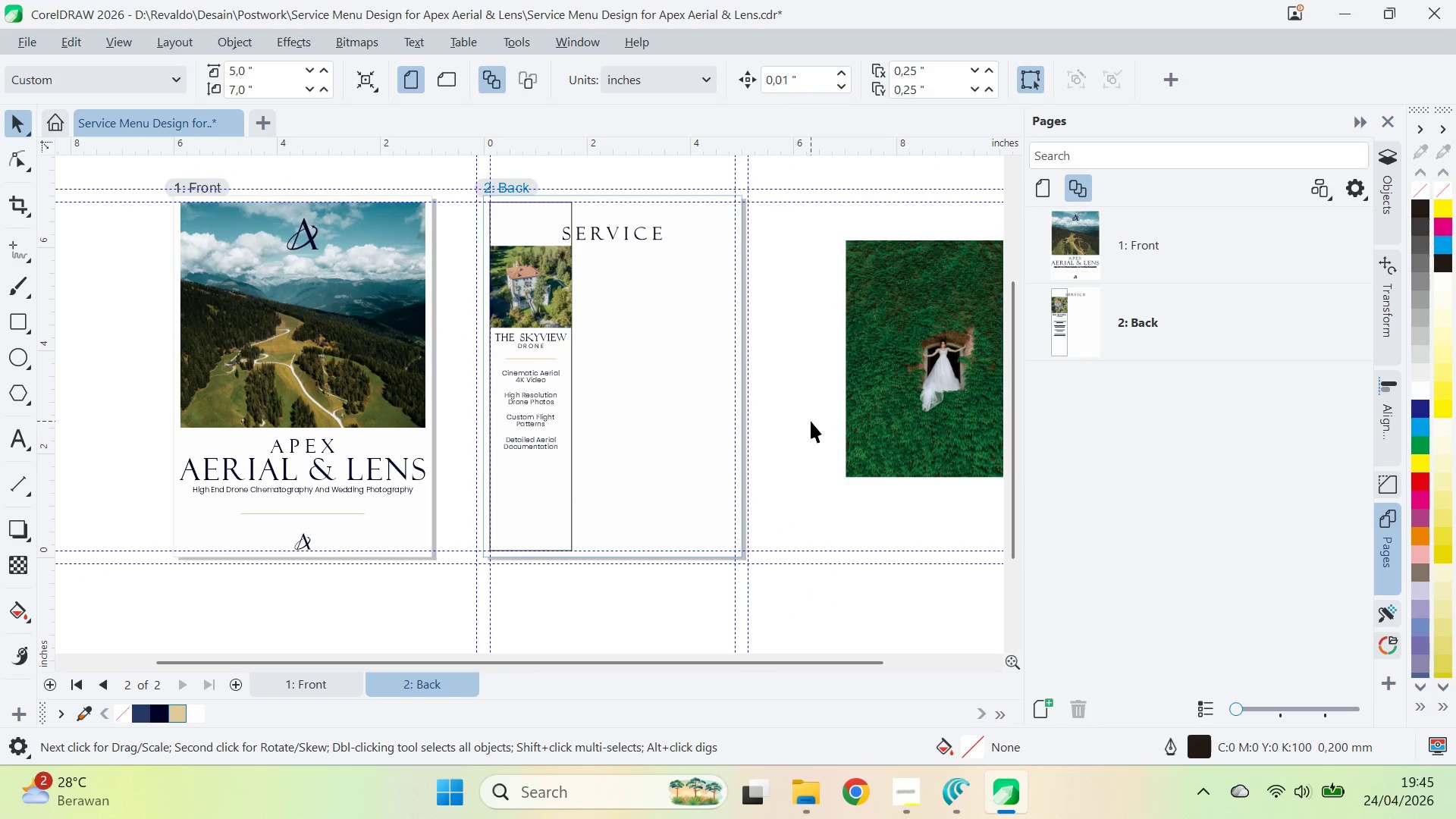 
key(Control+ControlLeft)
 